 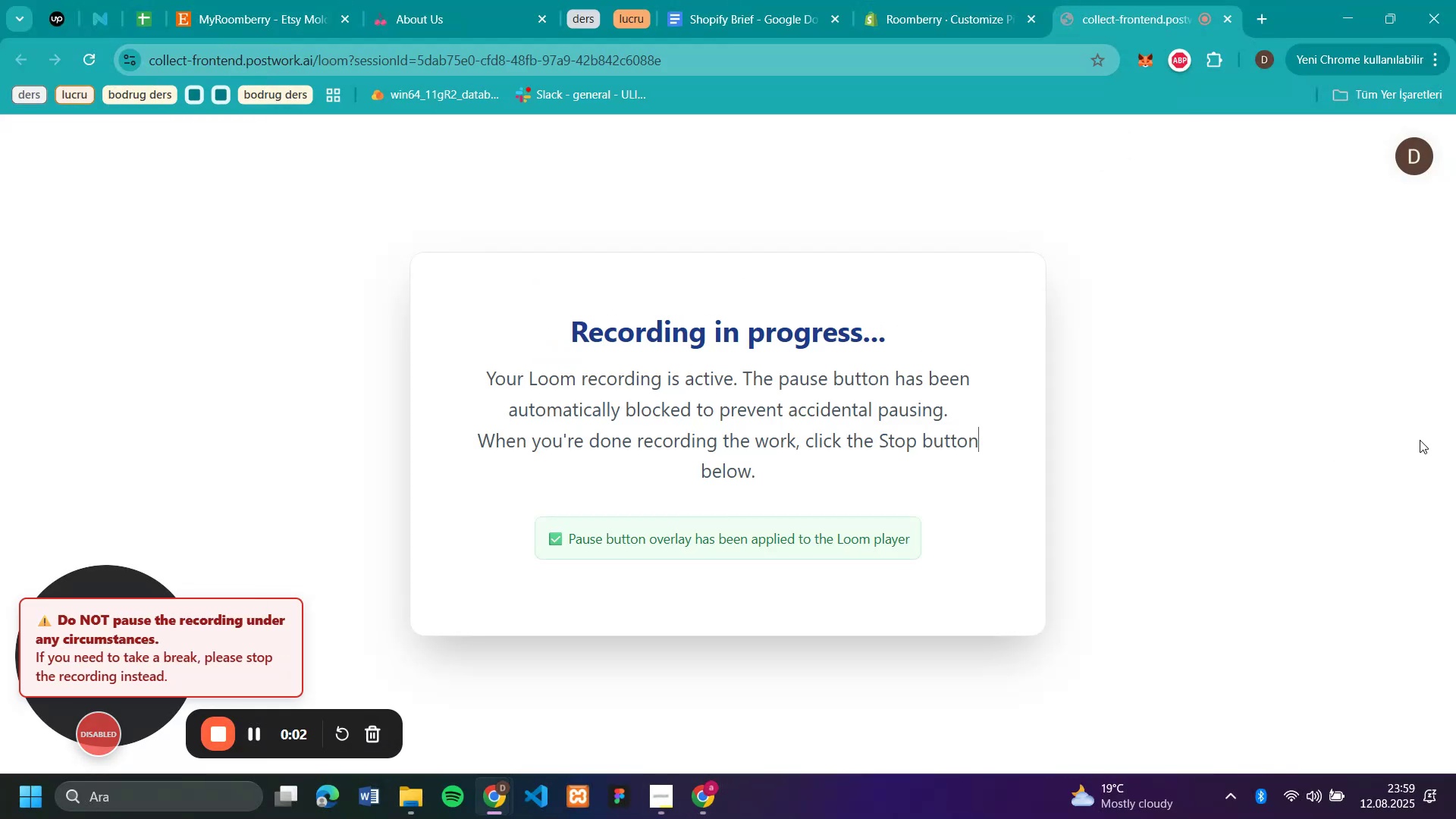 
left_click_drag(start_coordinate=[964, 27], to_coordinate=[968, 21])
 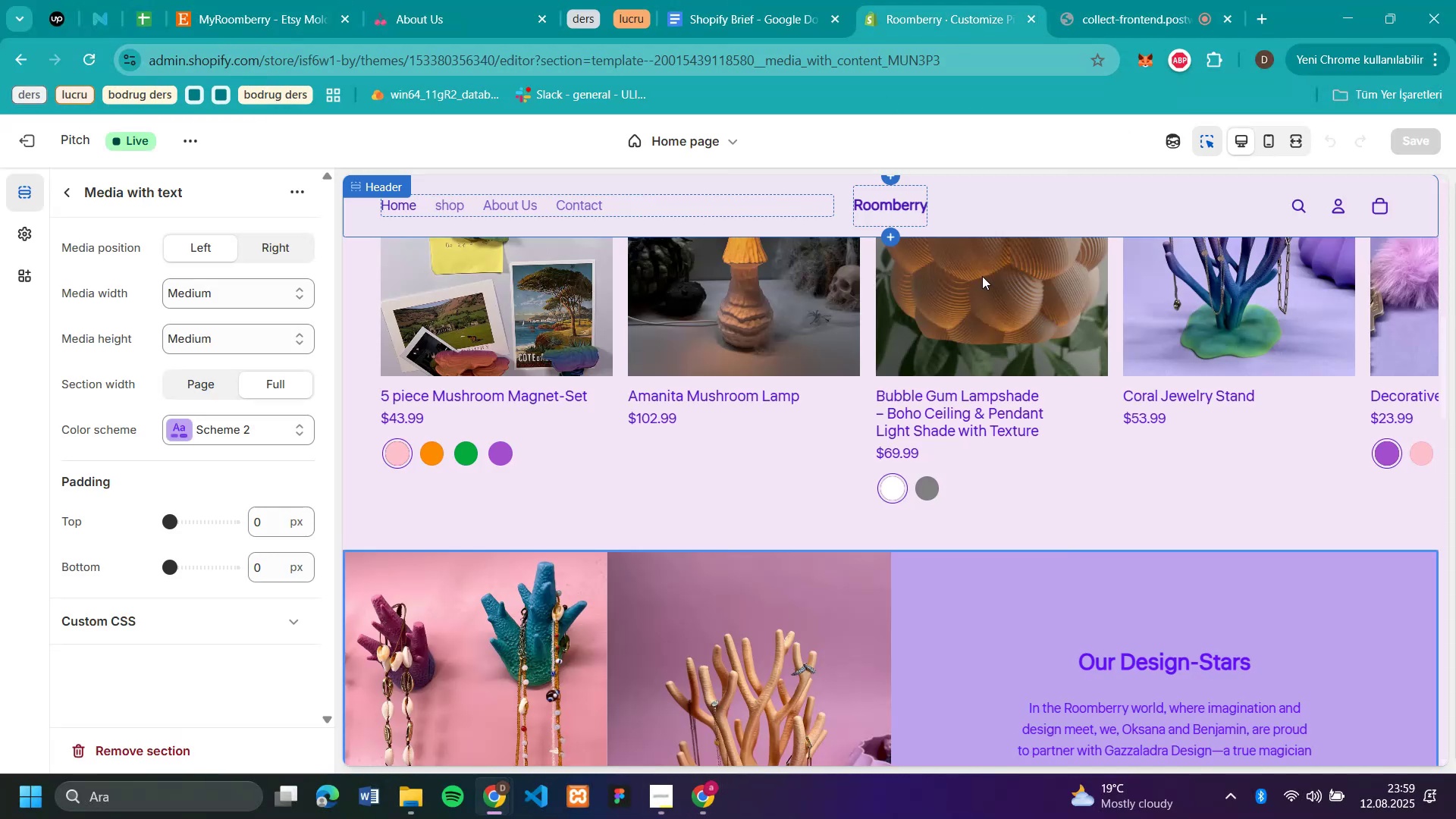 
scroll: coordinate [987, 332], scroll_direction: up, amount: 10.0
 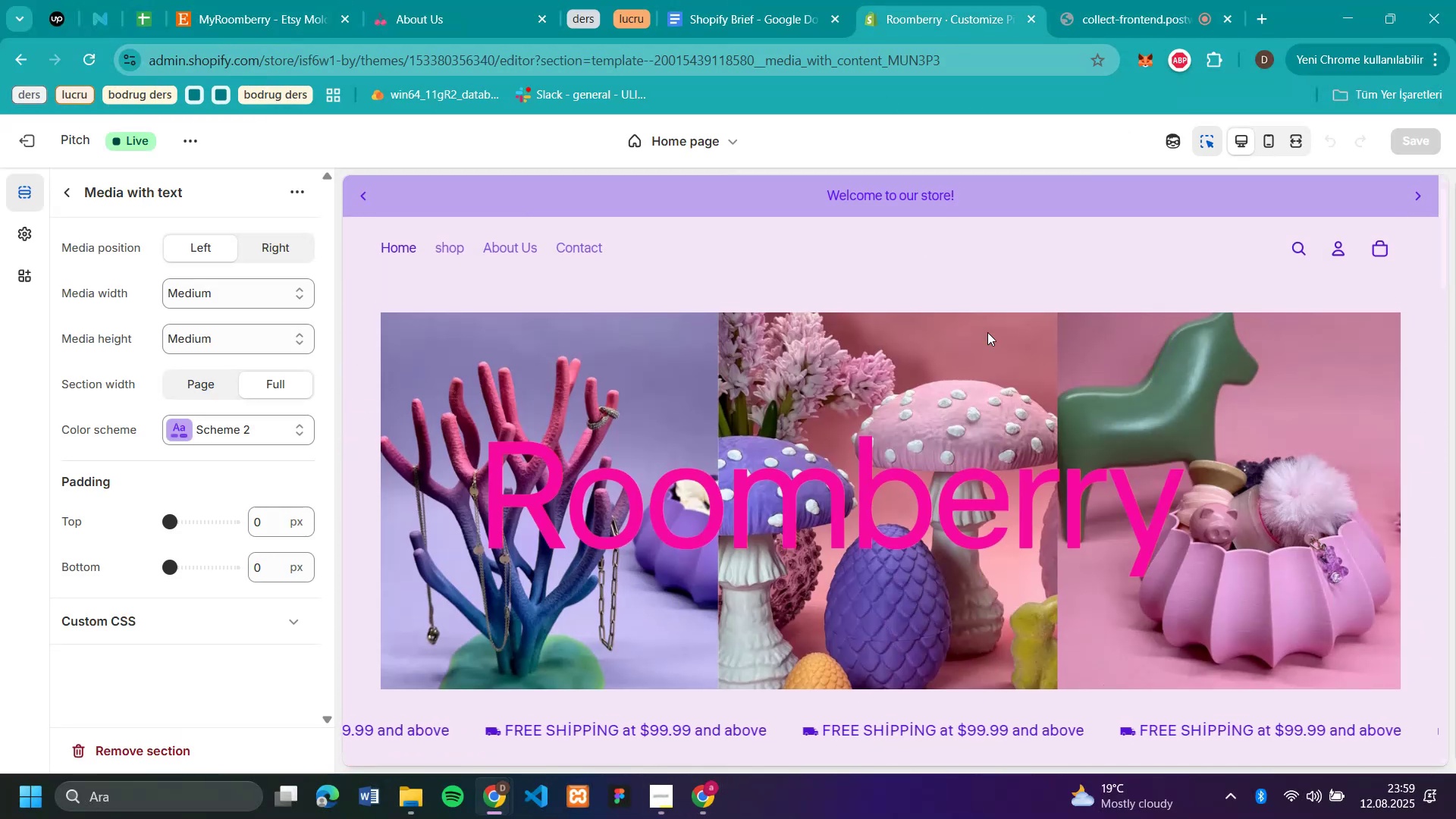 
scroll: coordinate [771, 421], scroll_direction: down, amount: 26.0
 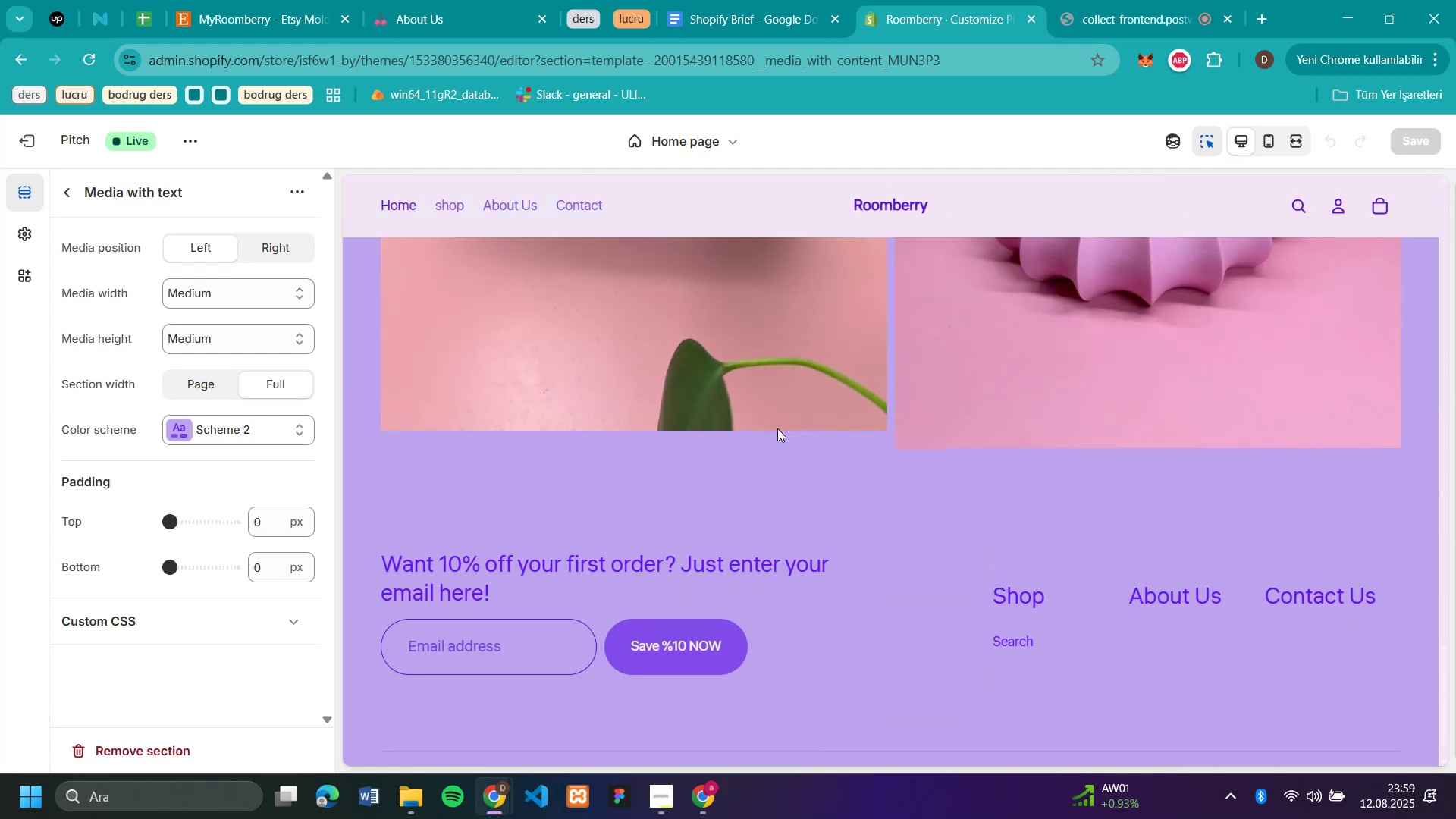 
scroll: coordinate [750, 285], scroll_direction: up, amount: 34.0
 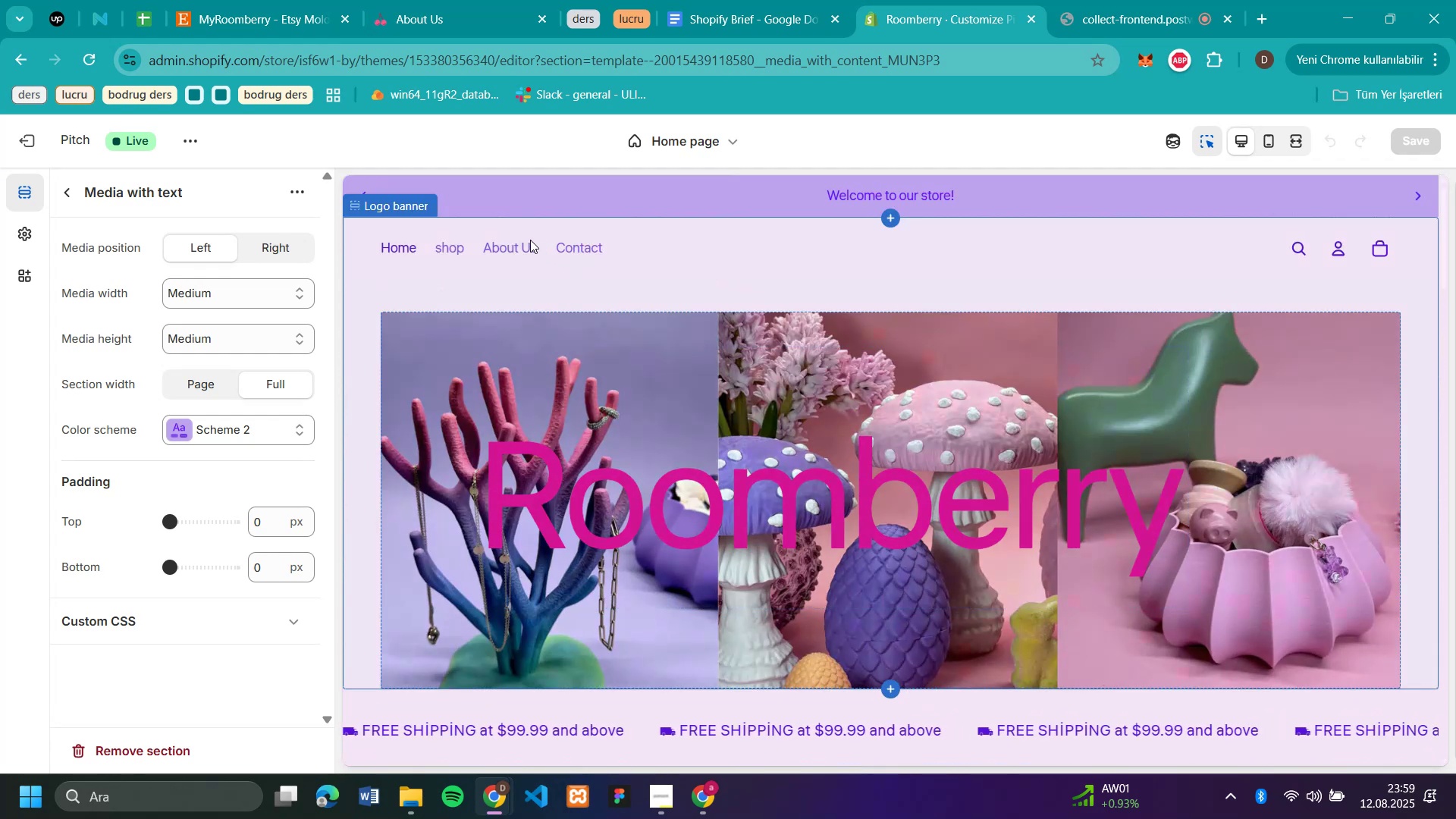 
left_click([525, 240])
 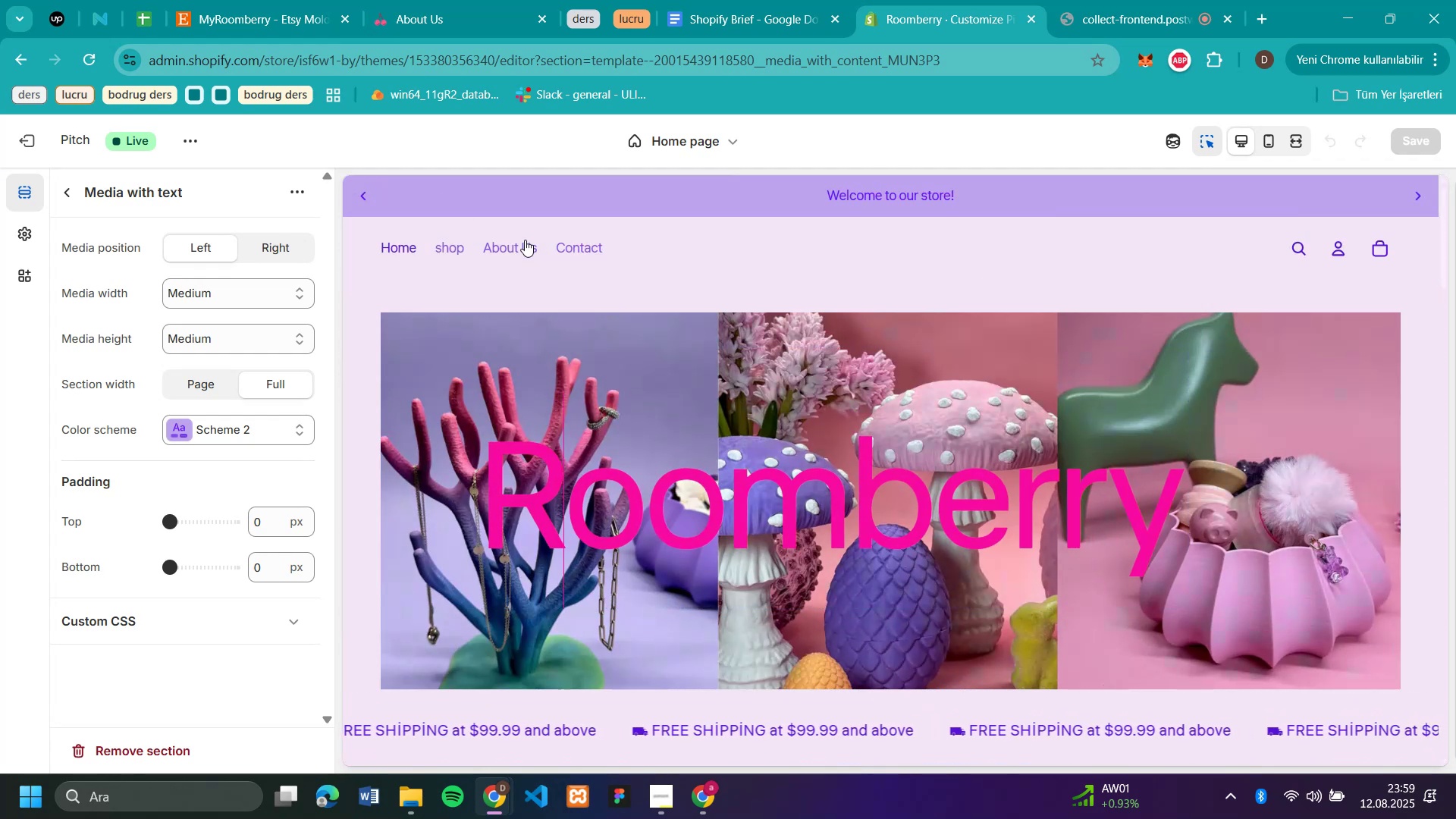 
left_click([525, 240])
 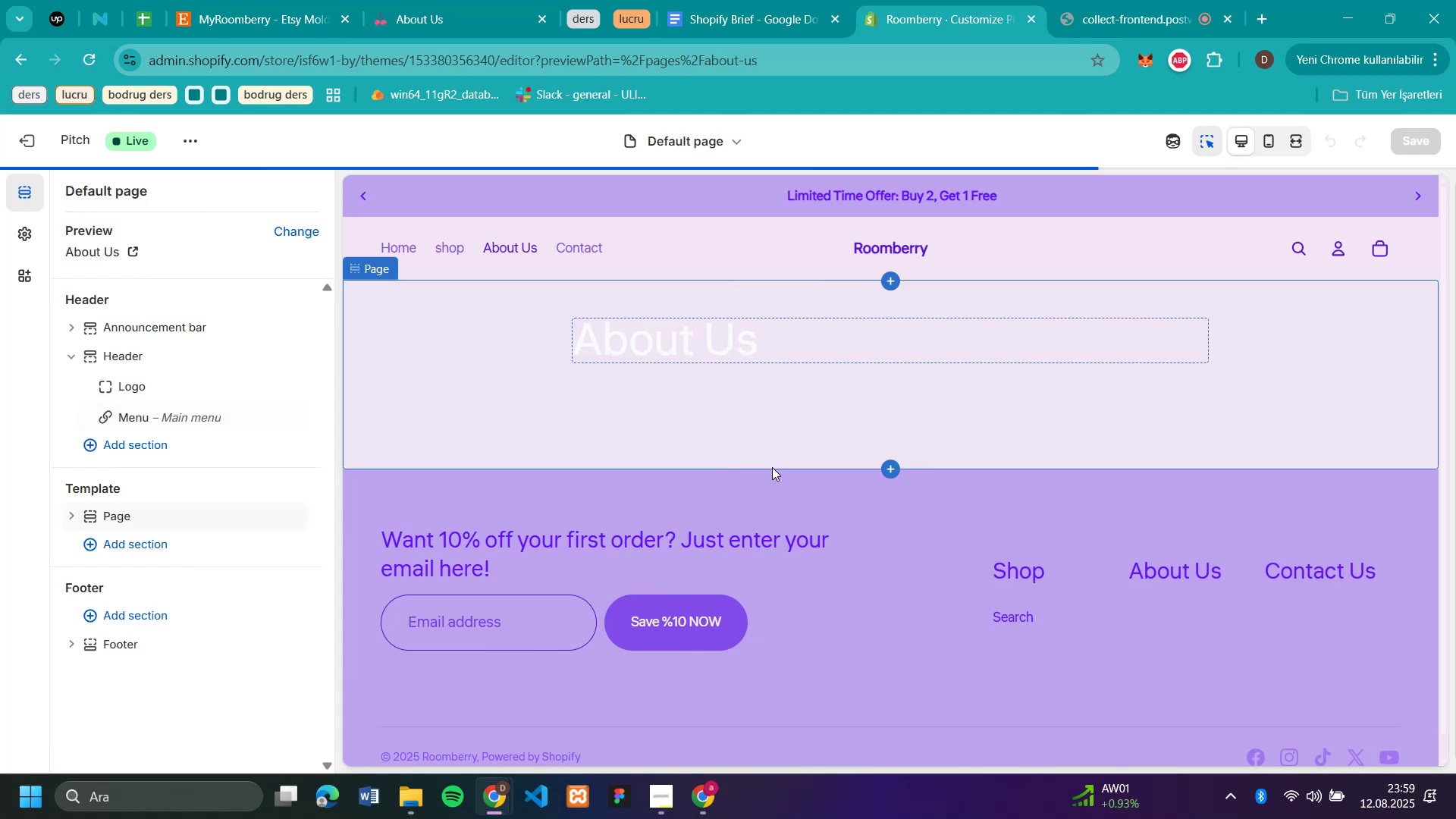 
wait(5.28)
 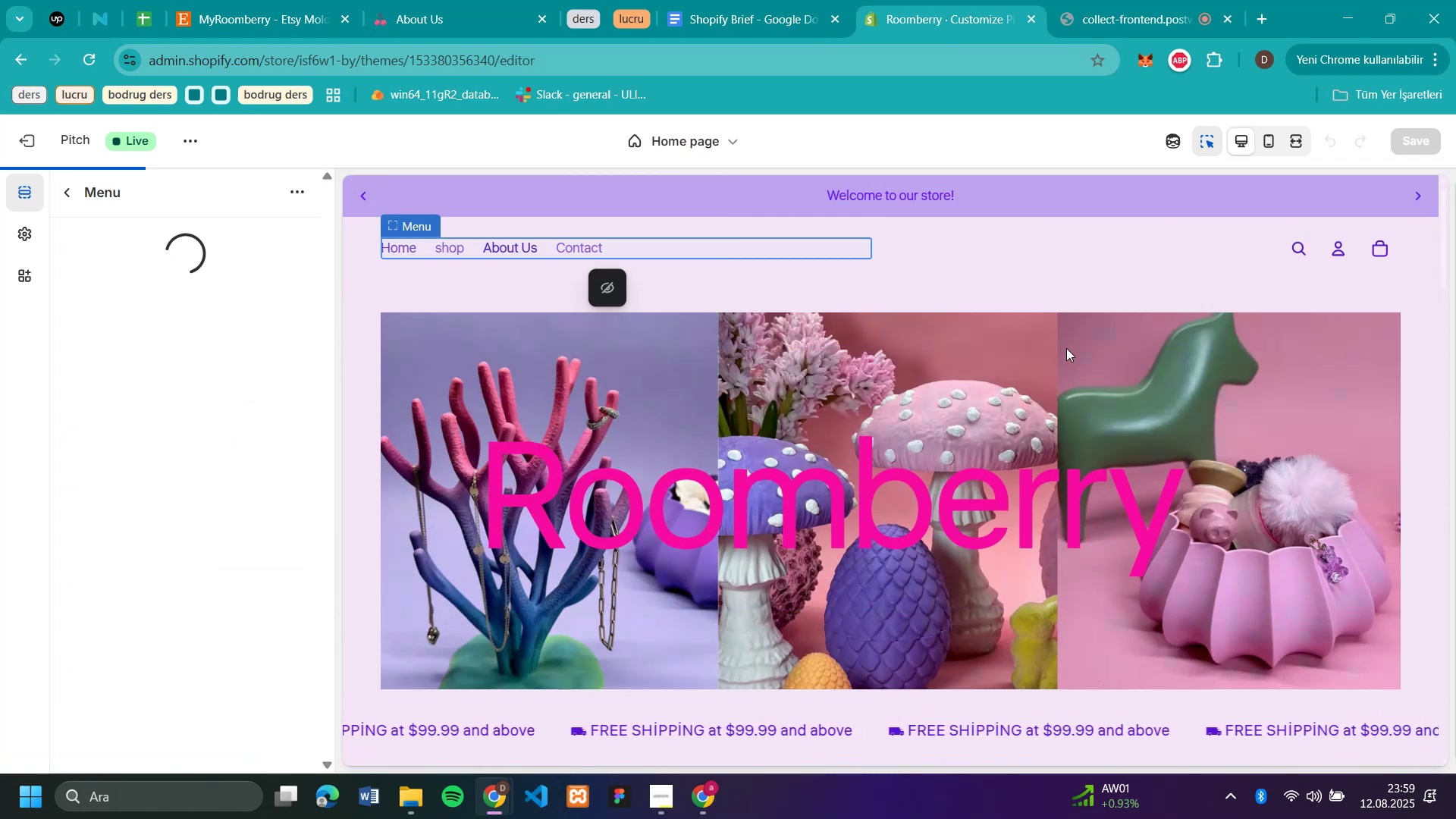 
left_click([105, 538])
 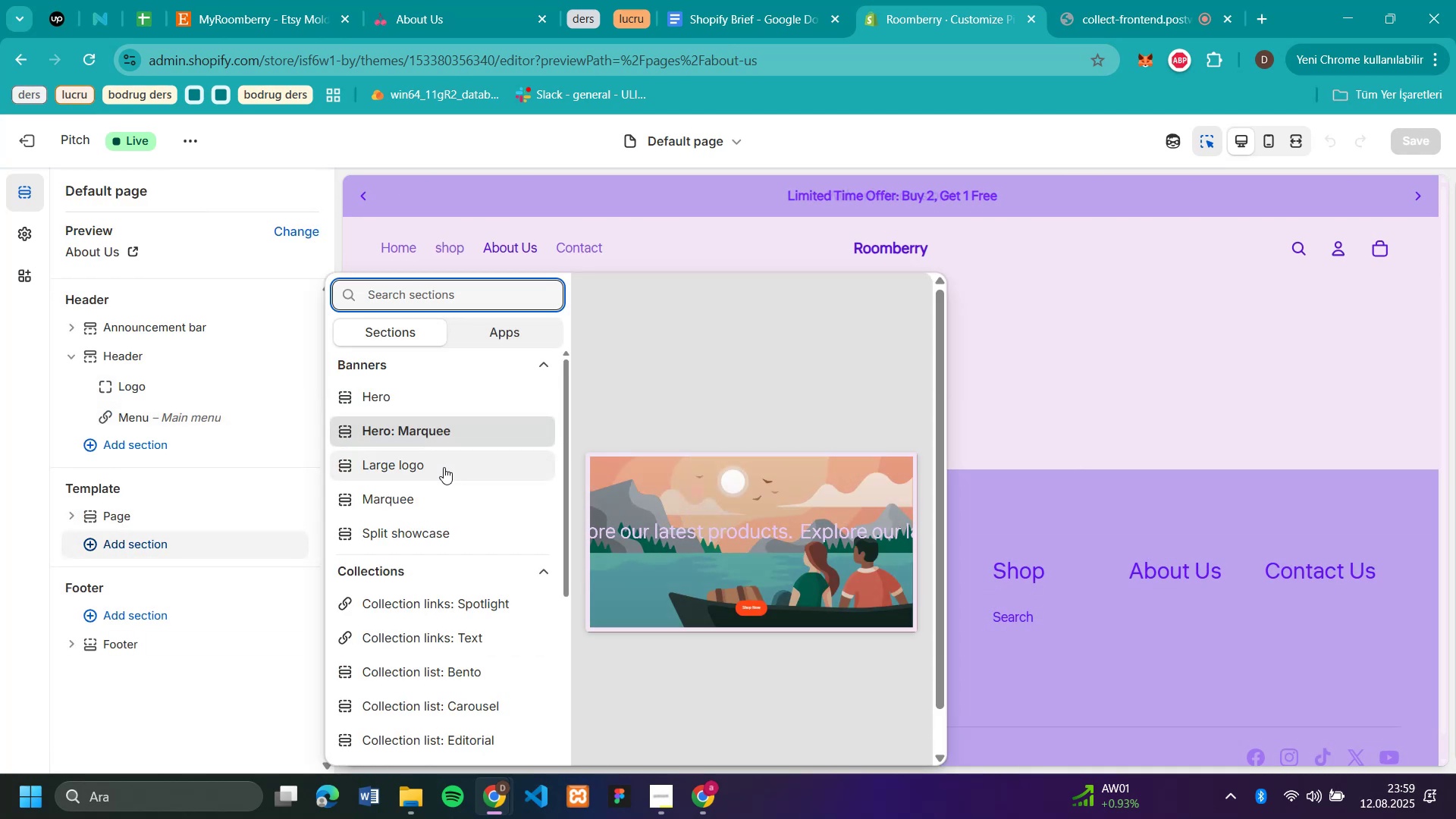 
scroll: coordinate [461, 523], scroll_direction: down, amount: 4.0
 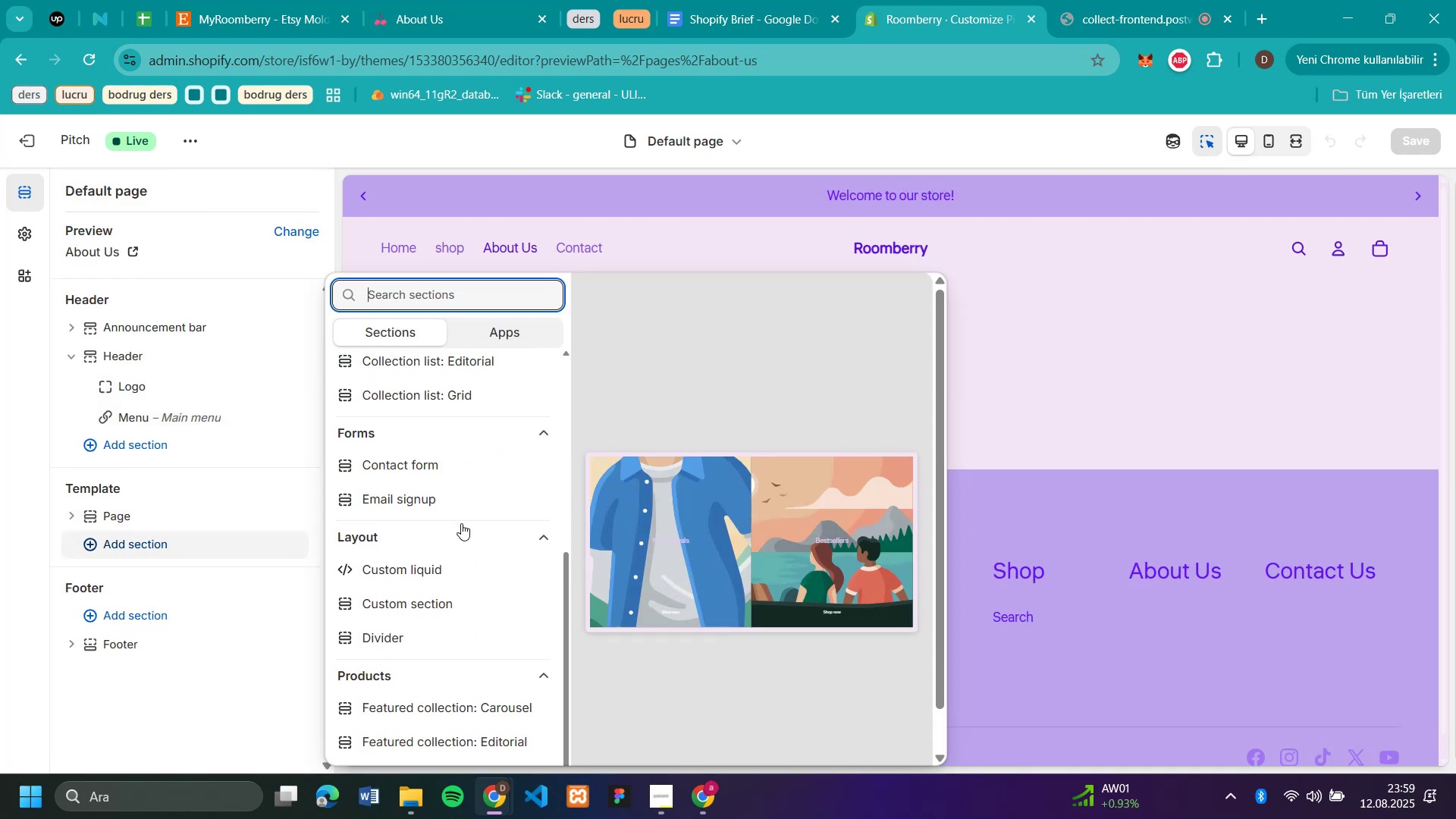 
scroll: coordinate [445, 570], scroll_direction: up, amount: 2.0
 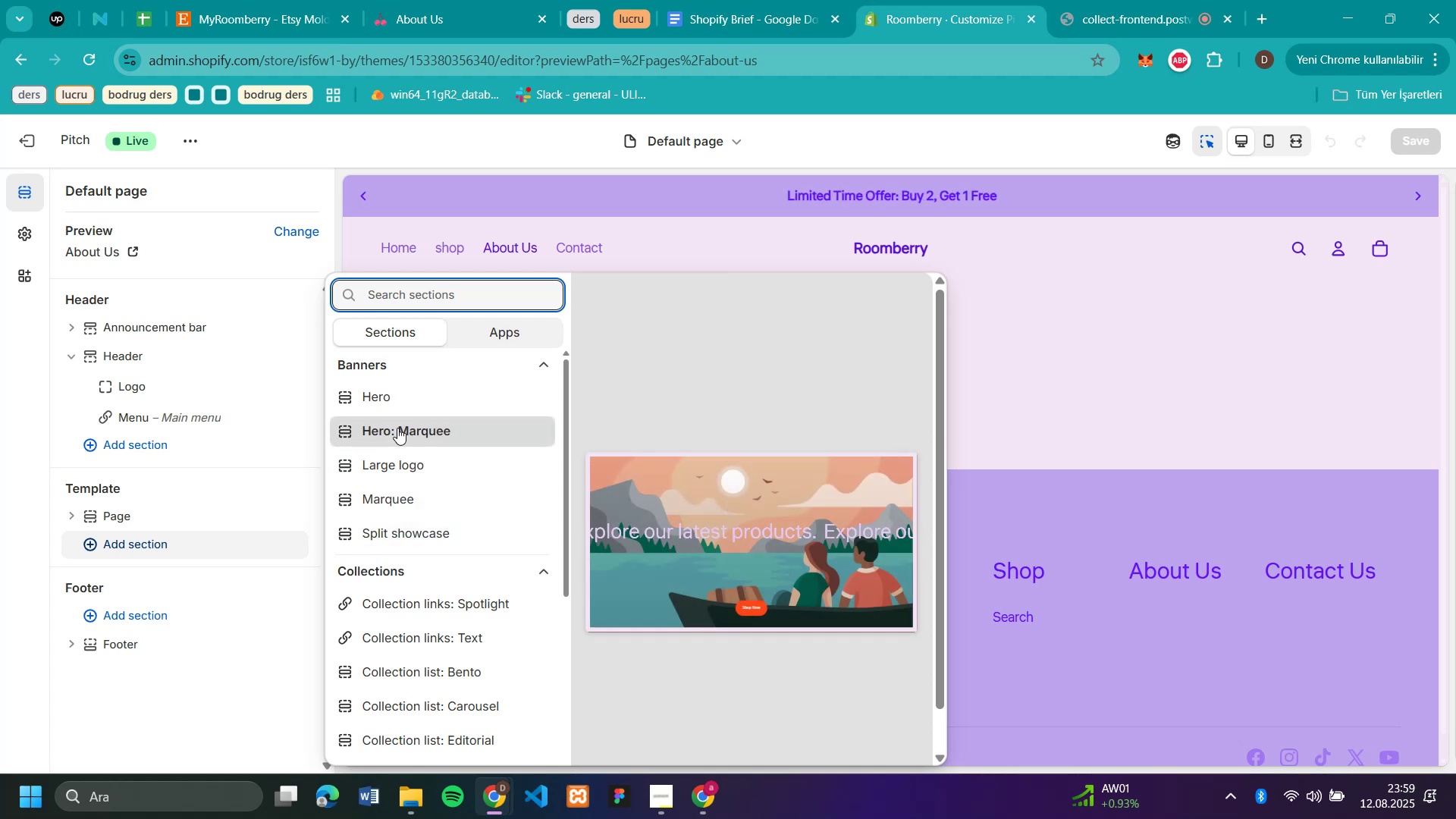 
wait(8.83)
 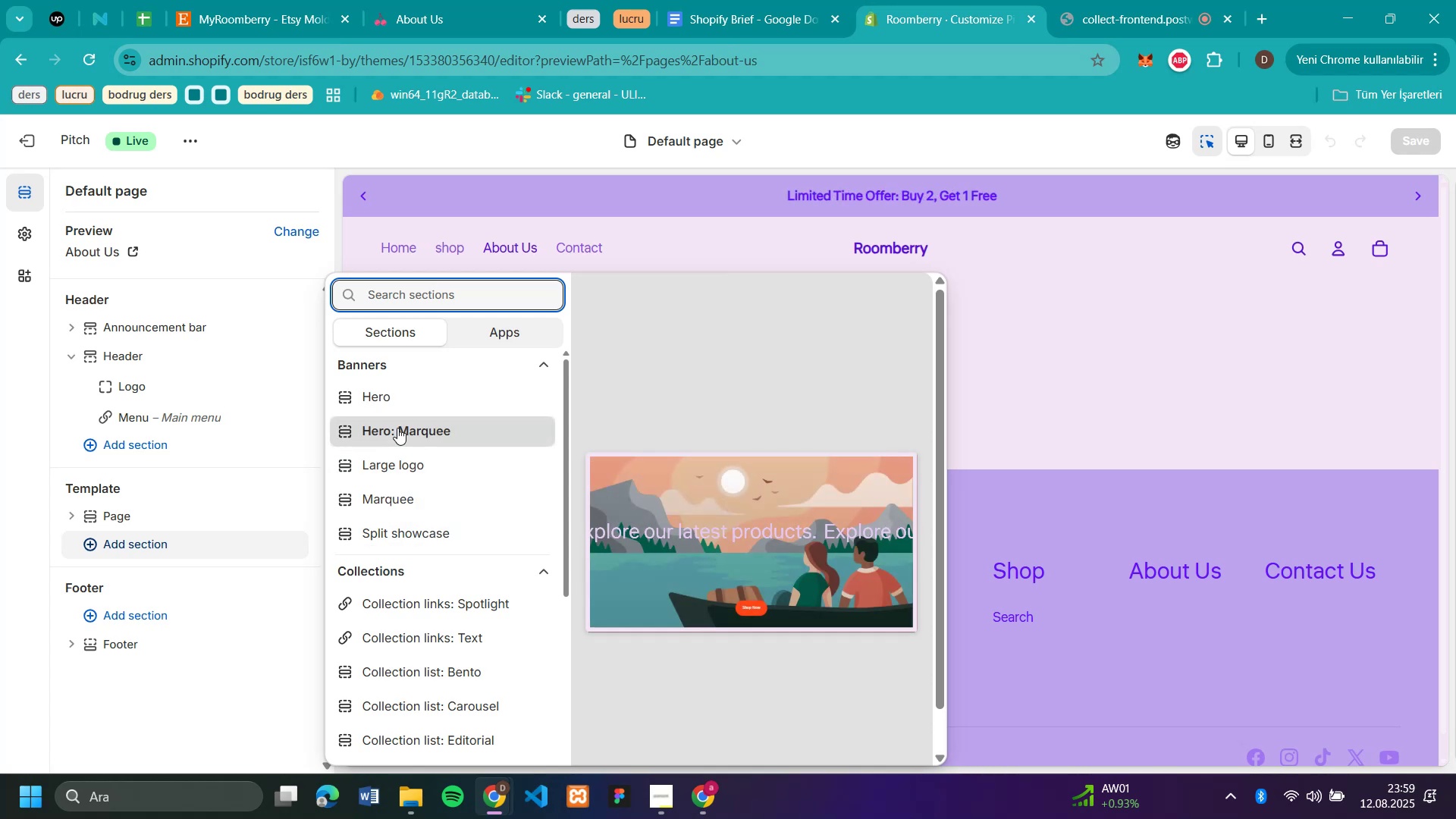 
scroll: coordinate [422, 604], scroll_direction: down, amount: 2.0
 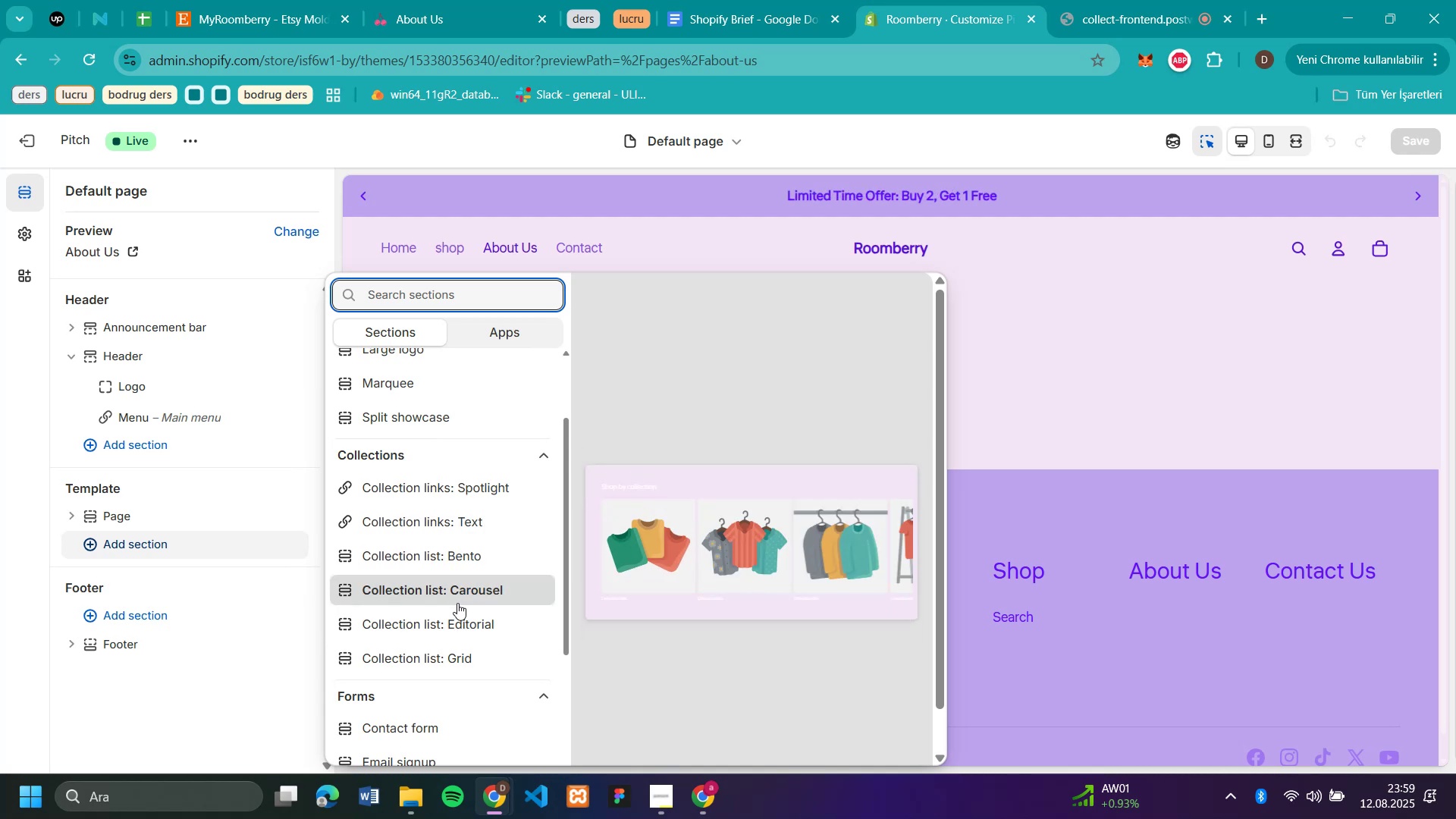 
wait(5.85)
 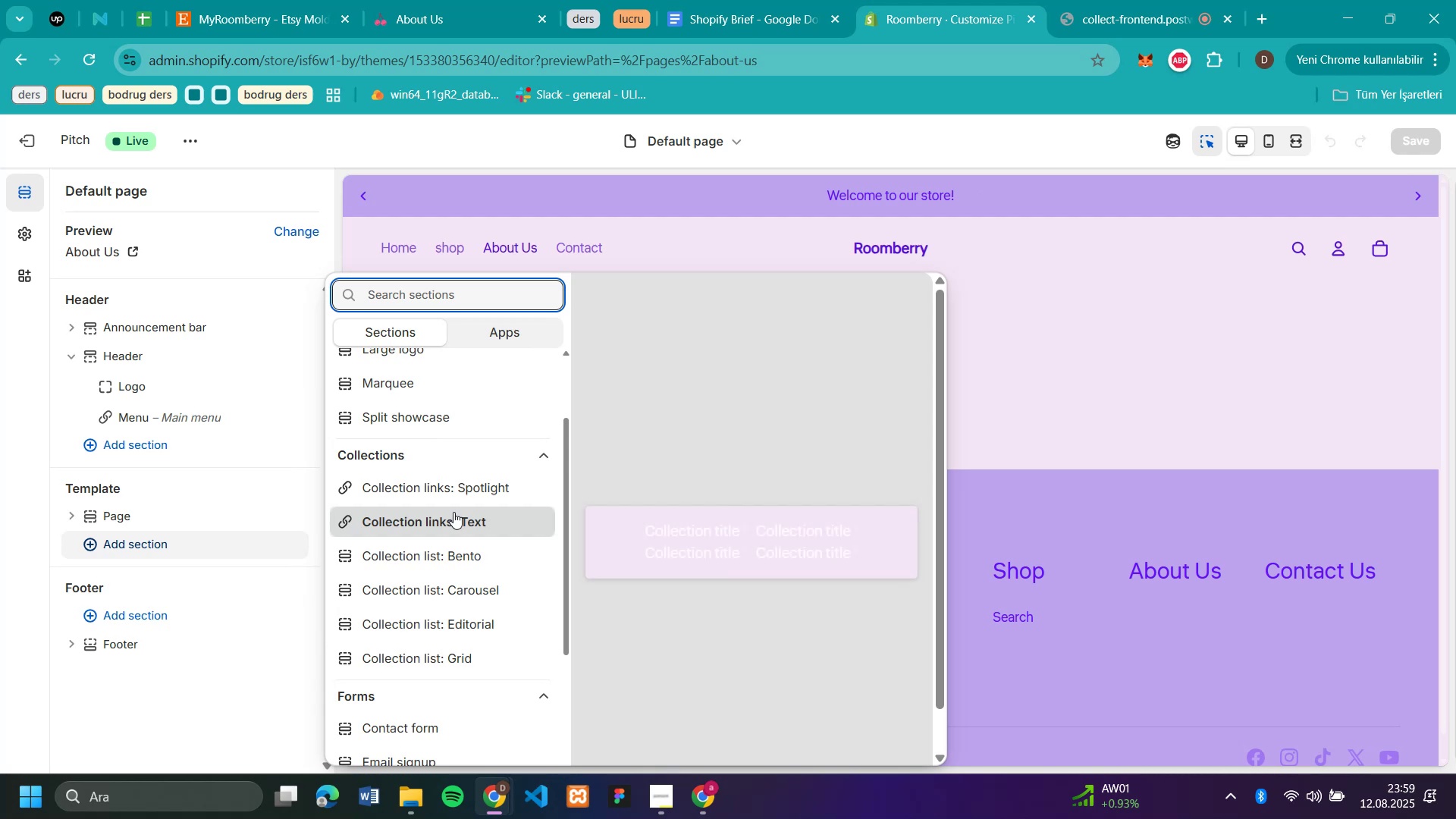 
scroll: coordinate [465, 712], scroll_direction: down, amount: 5.0
 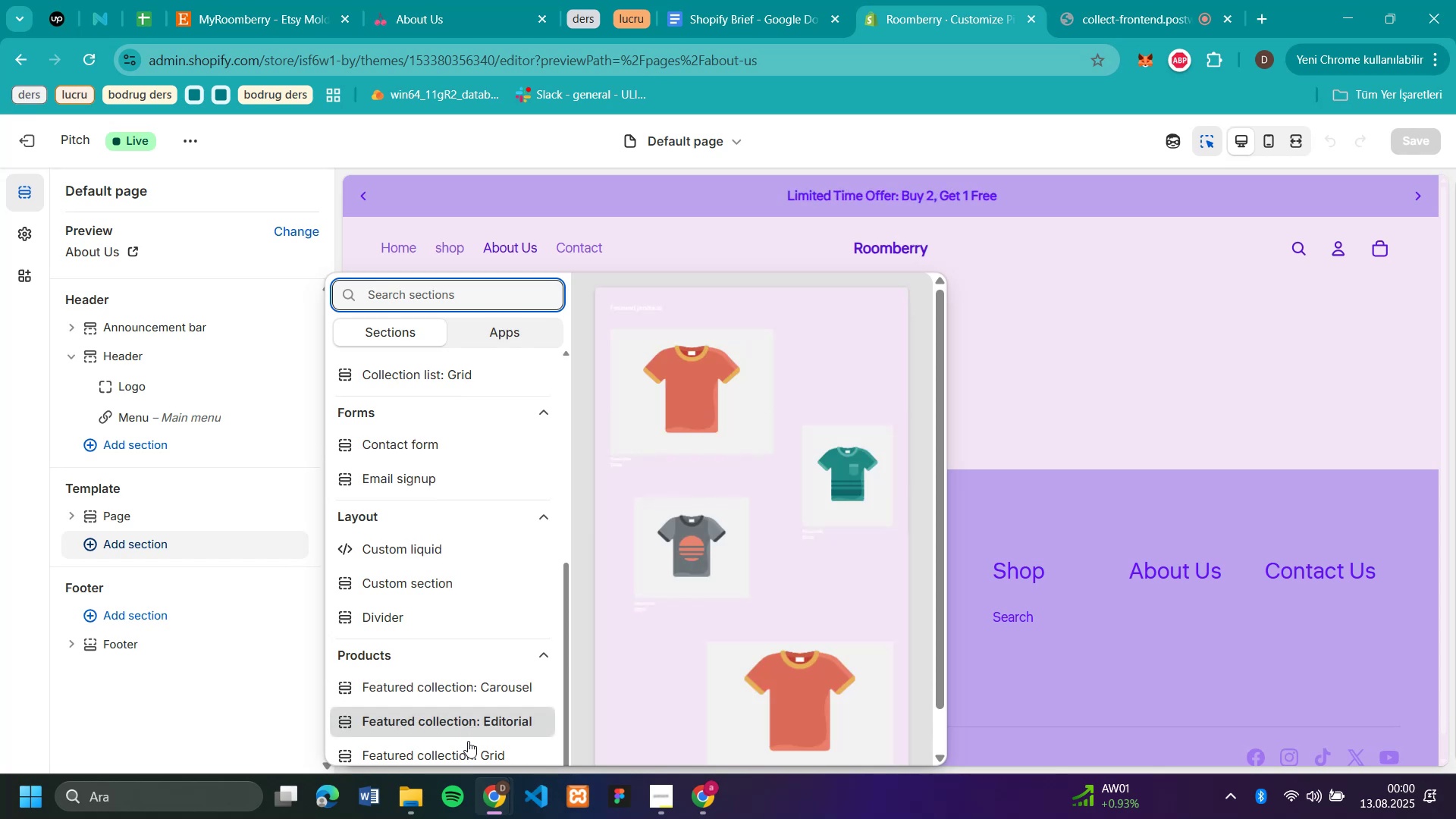 
scroll: coordinate [445, 432], scroll_direction: up, amount: 12.0
 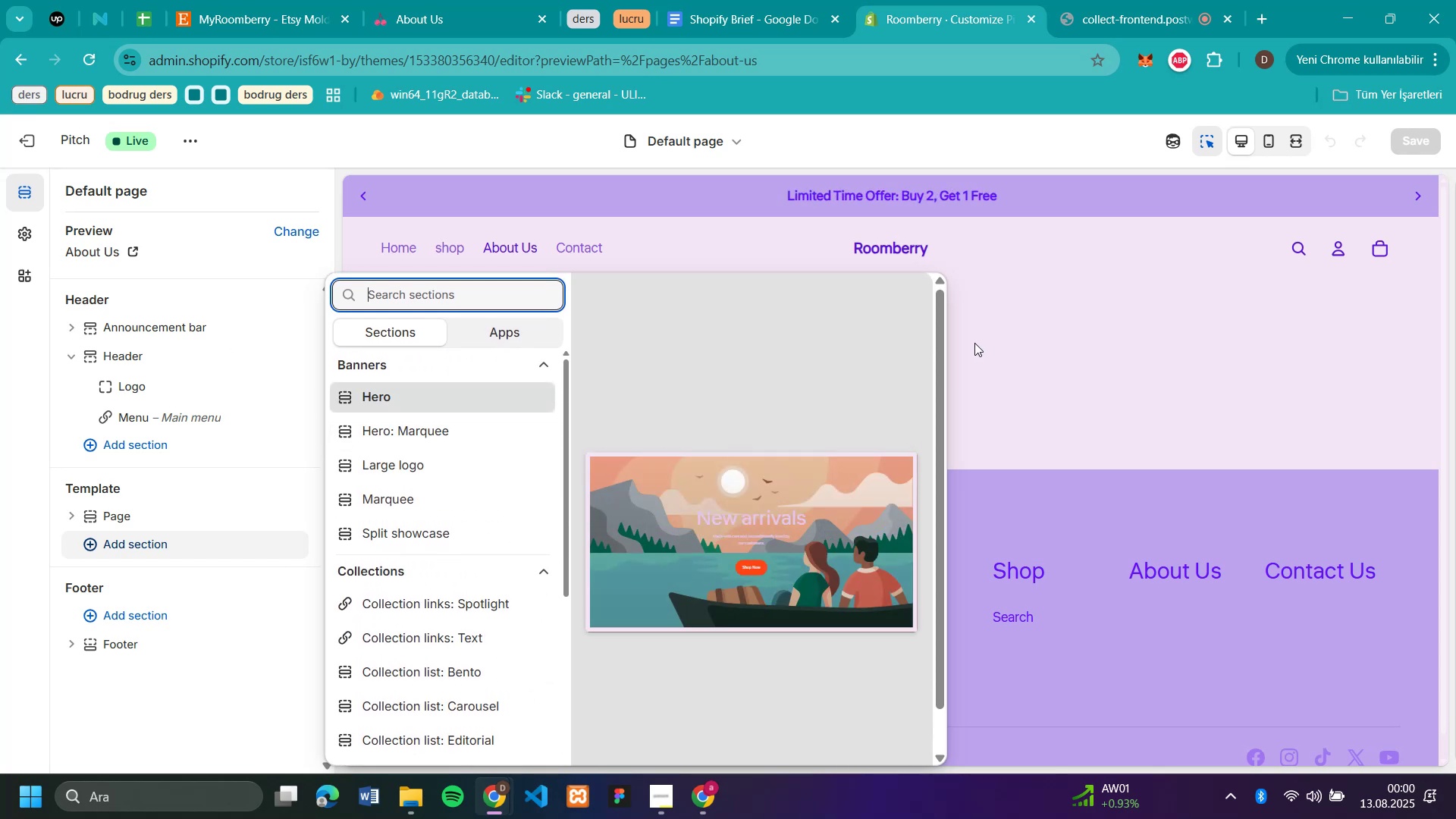 
left_click([1040, 346])
 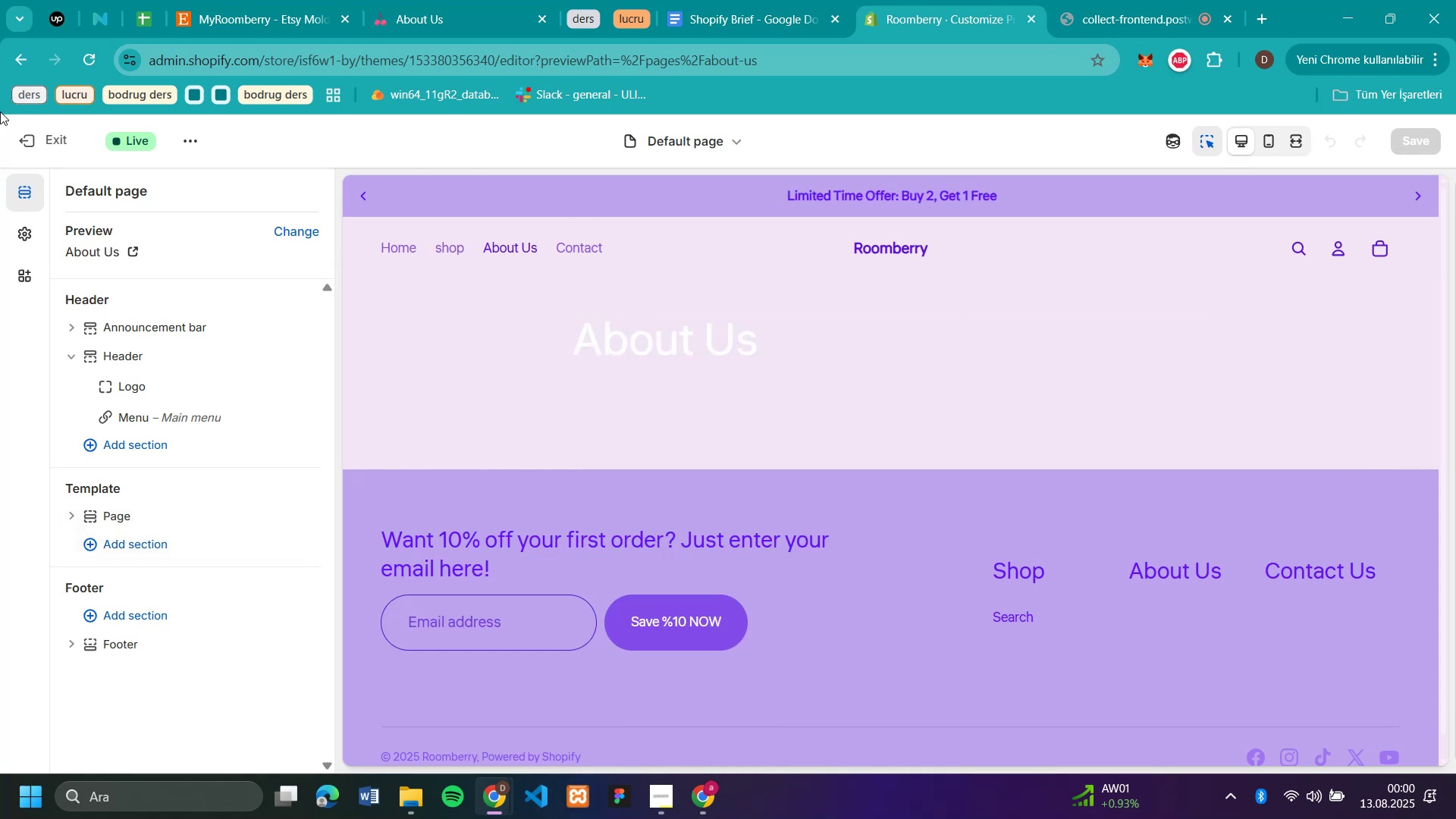 
left_click([37, 140])
 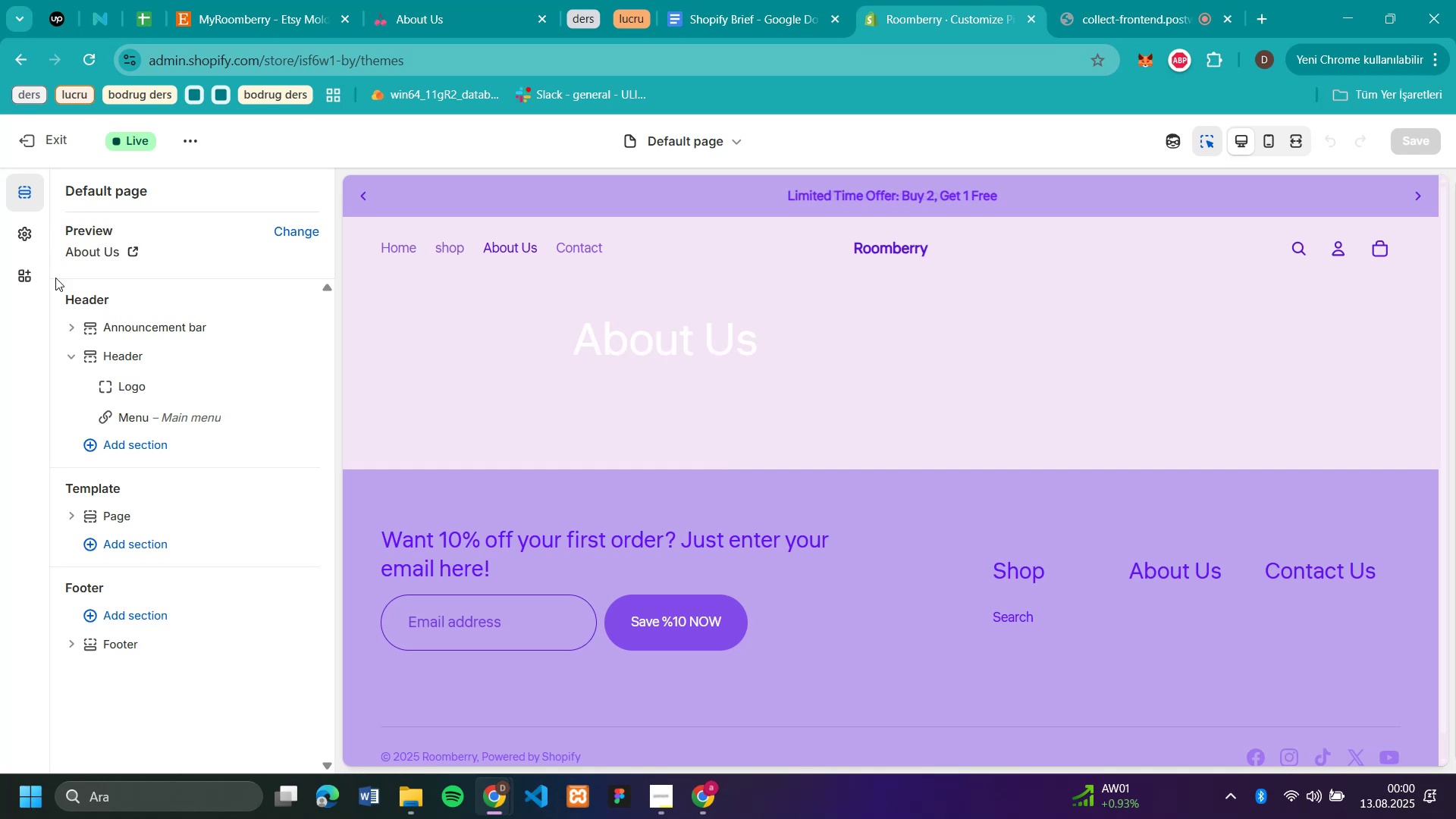 
wait(10.3)
 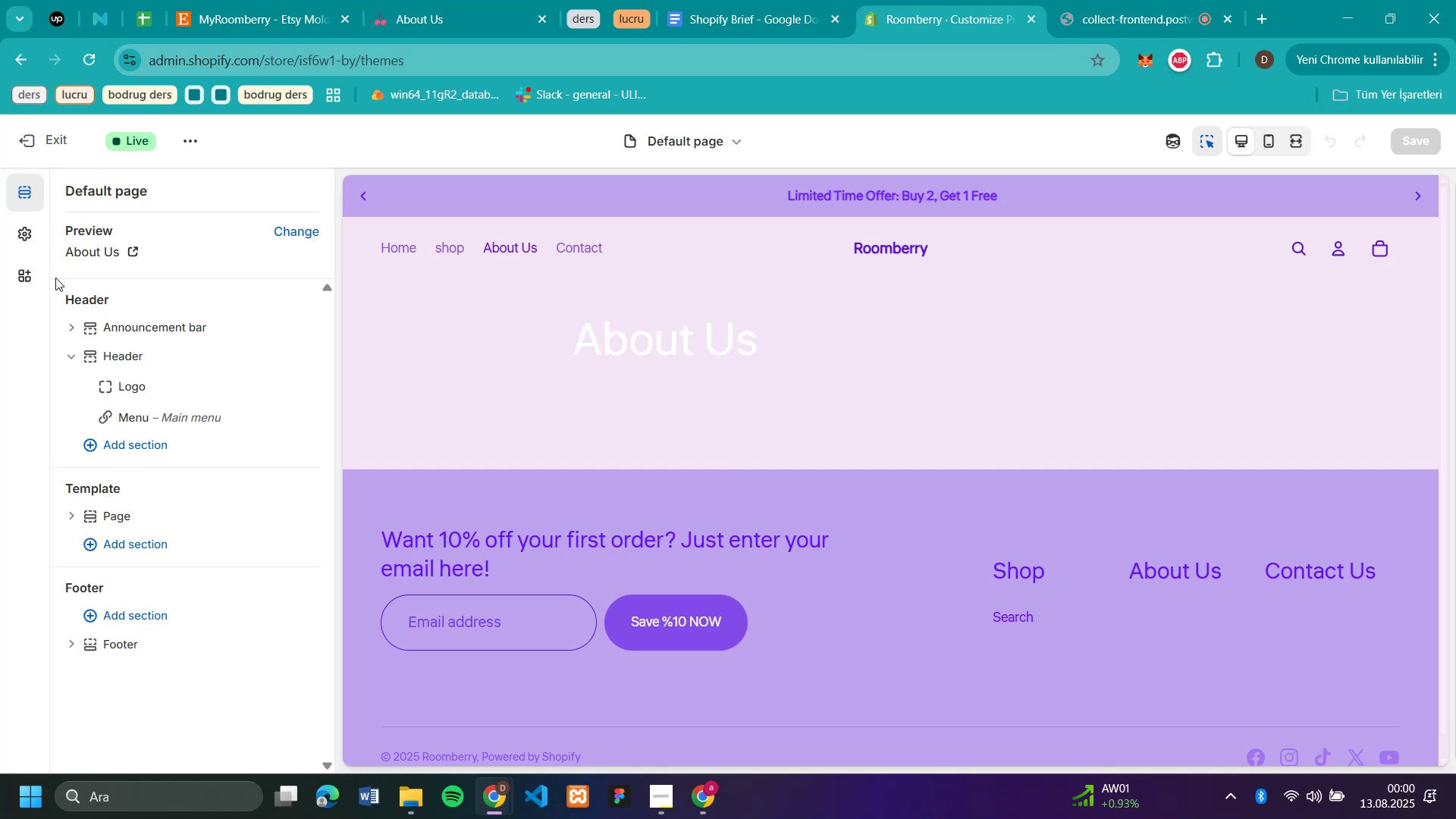 
left_click([74, 516])
 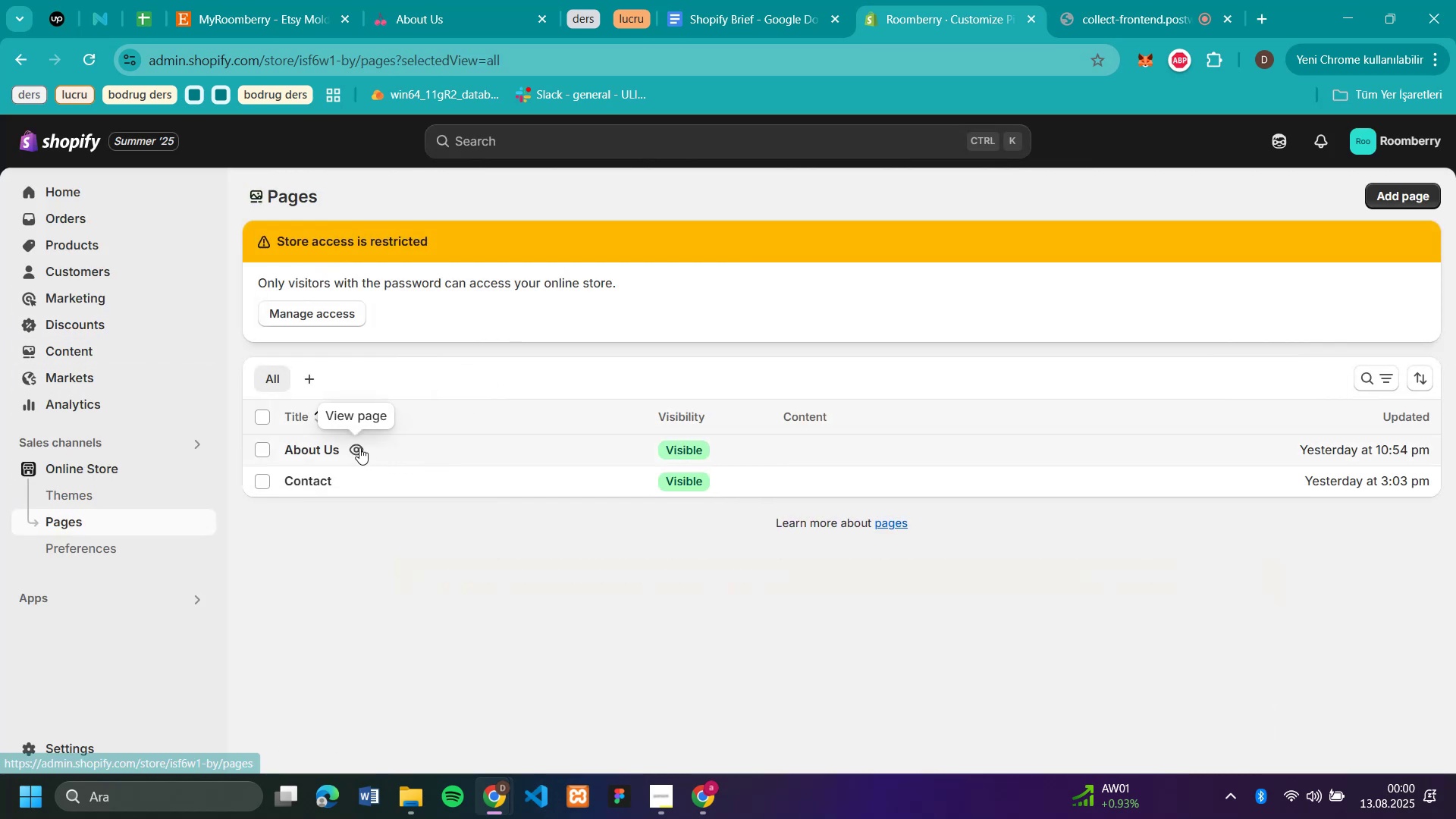 
left_click([431, 456])
 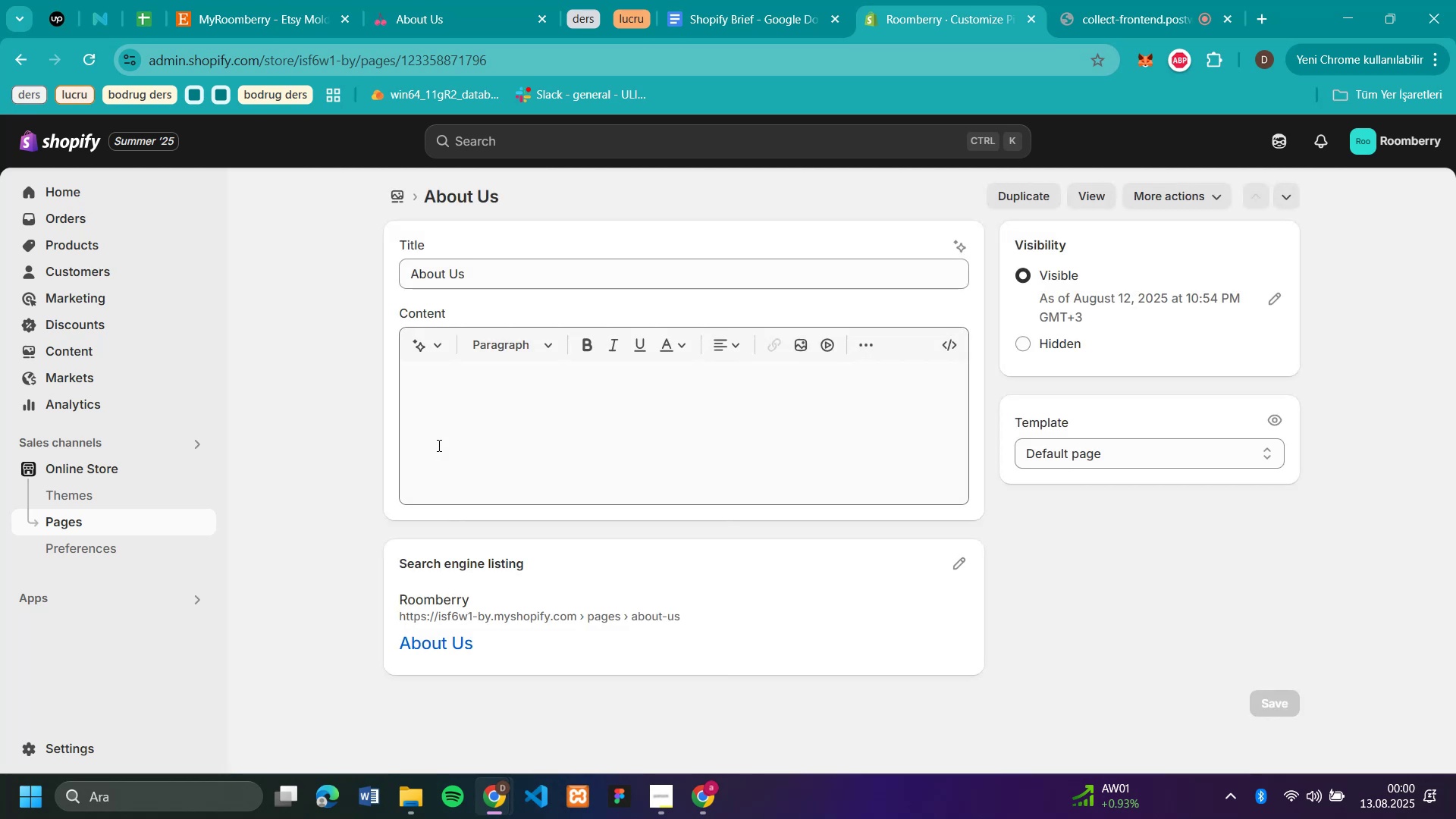 
left_click([475, 406])
 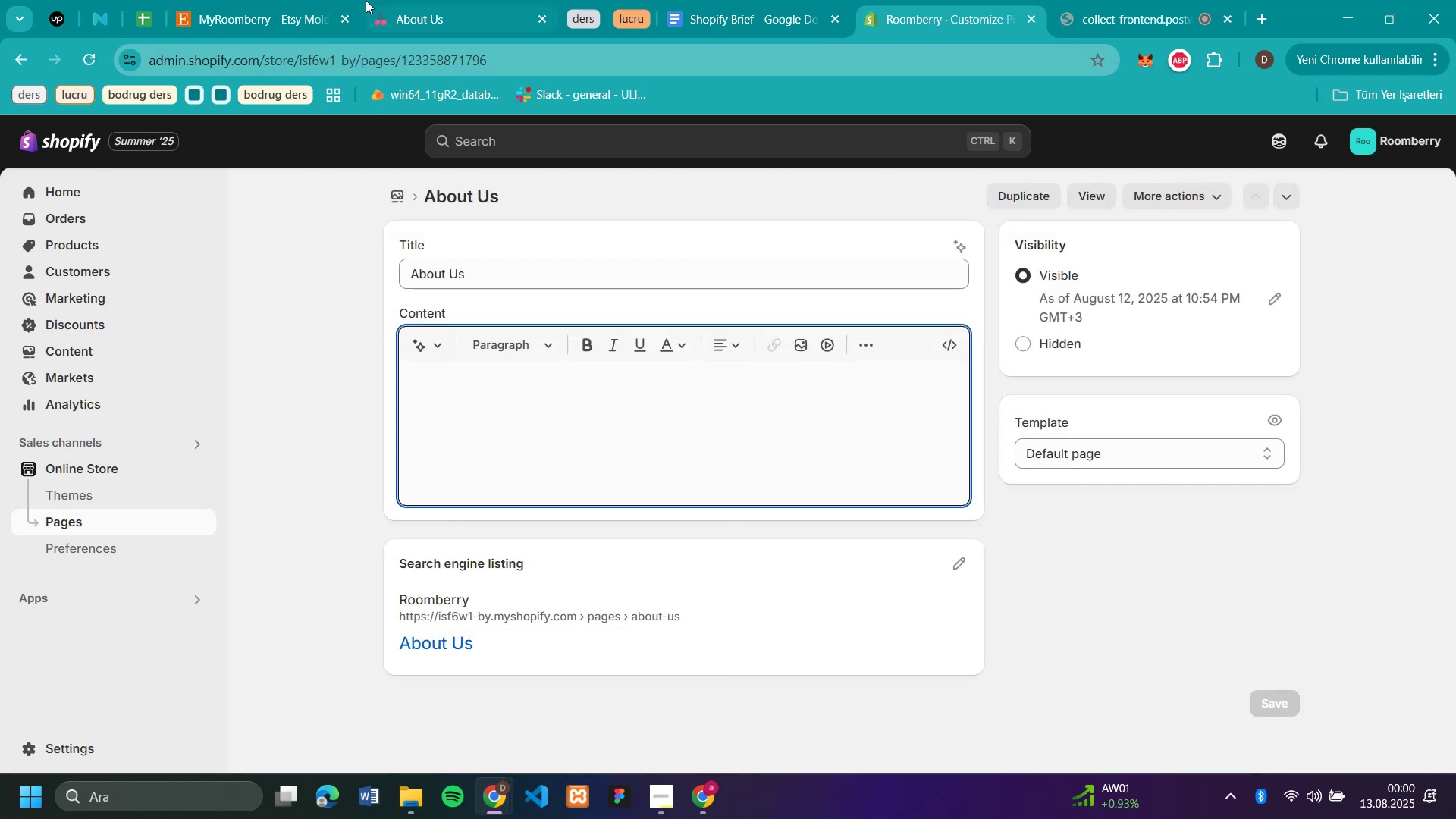 
left_click([428, 29])
 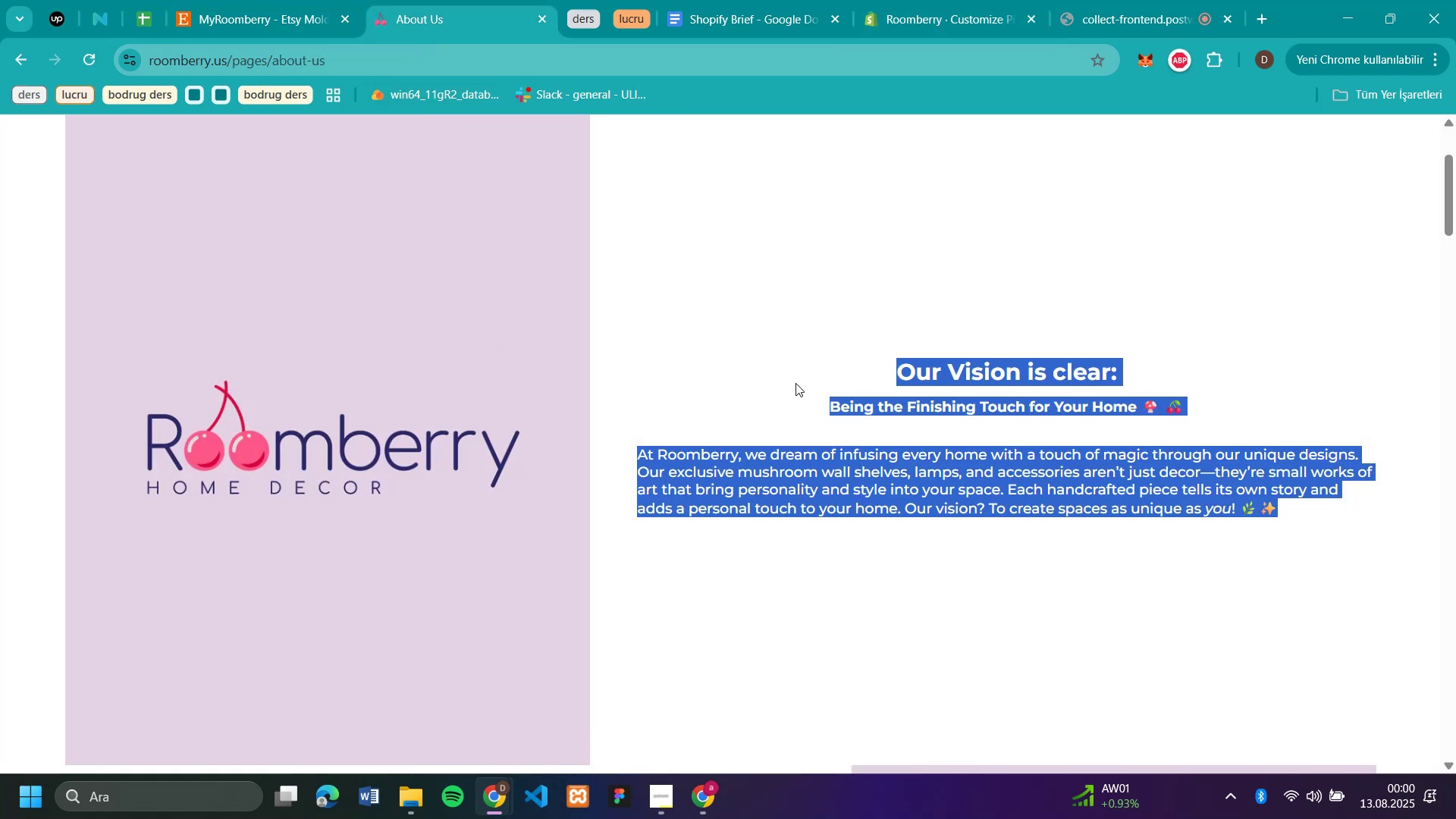 
left_click([879, 321])
 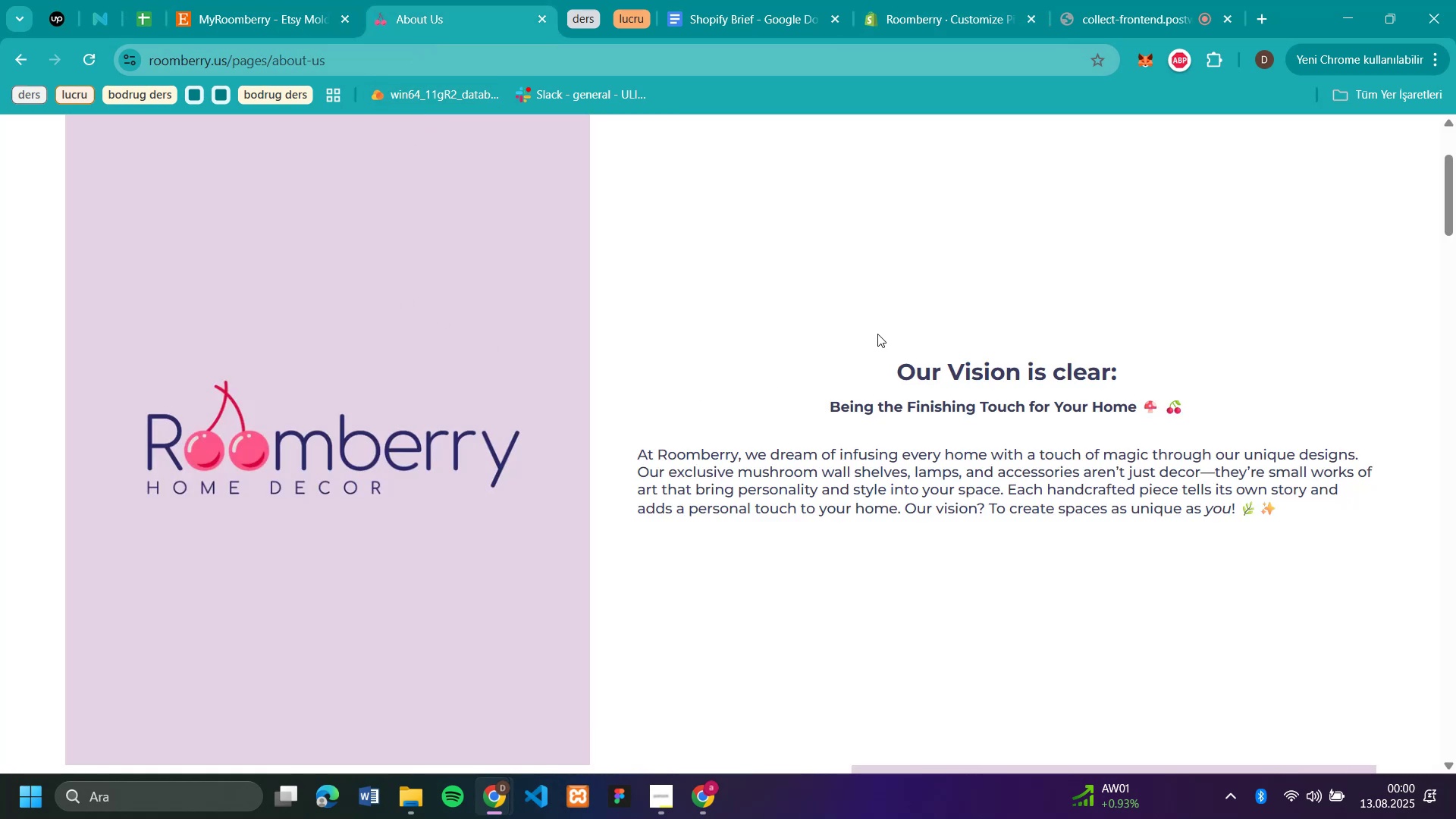 
left_click_drag(start_coordinate=[877, 340], to_coordinate=[1455, 517])
 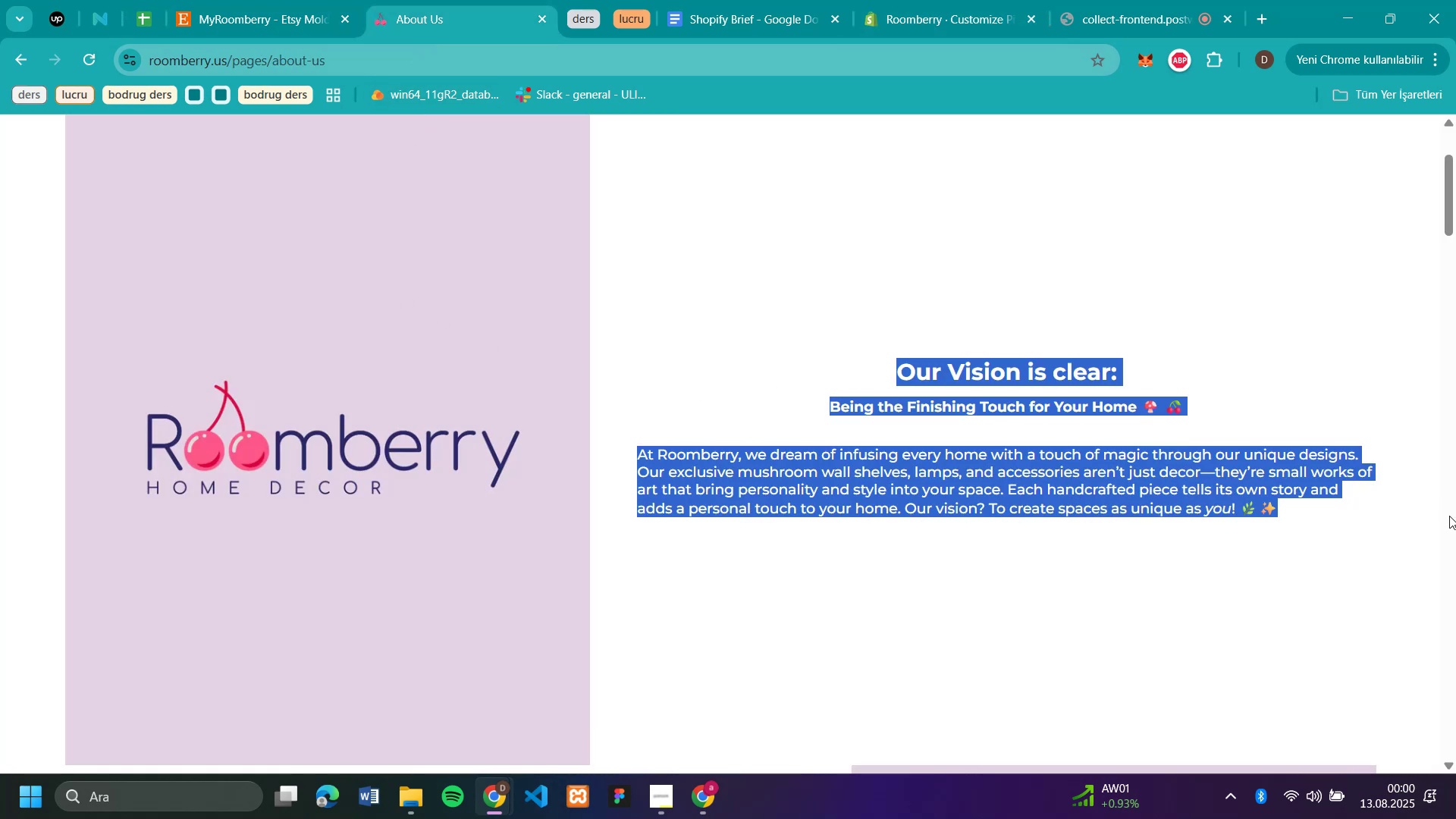 
key(Control+C)
 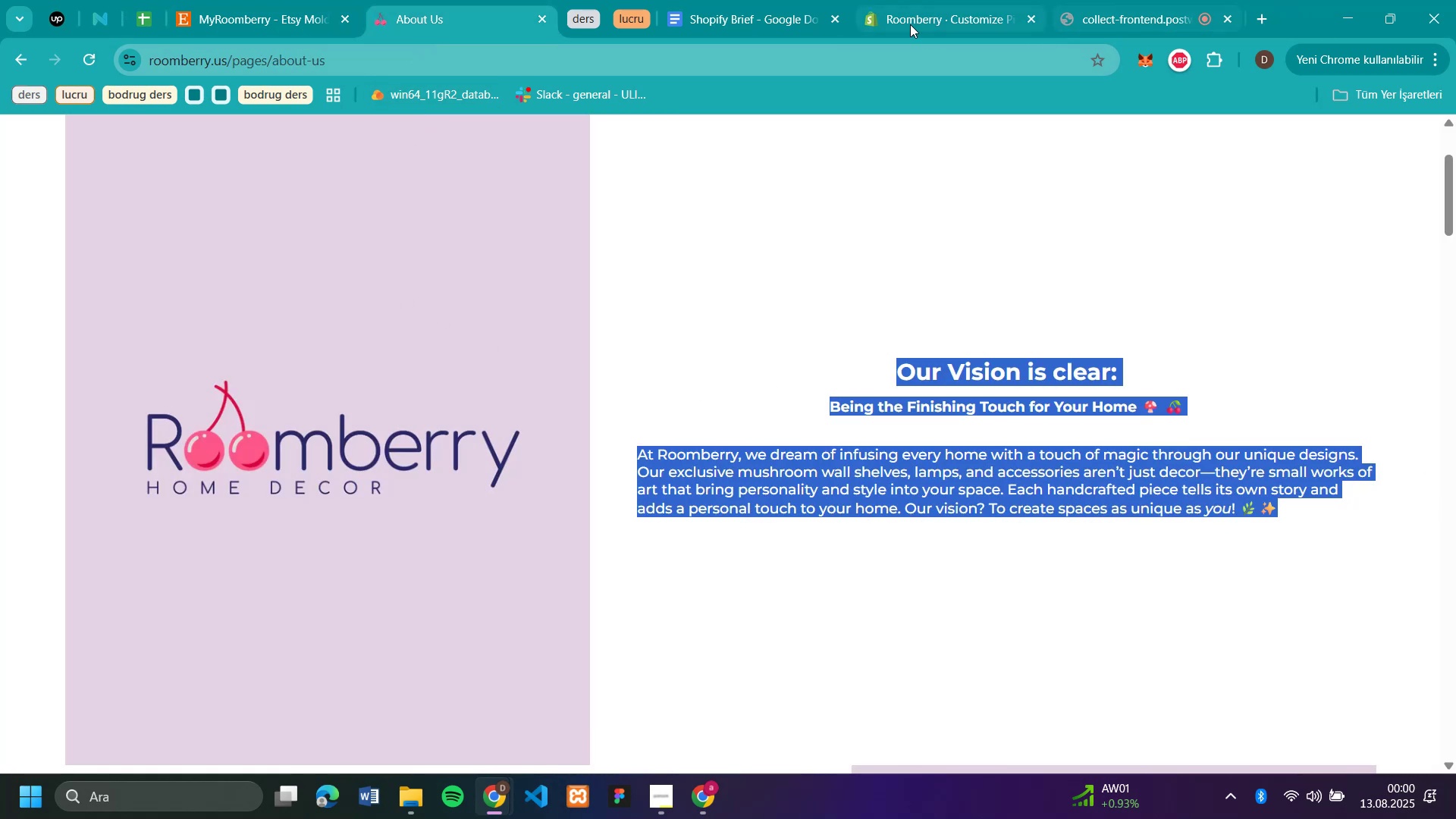 
left_click([910, 24])
 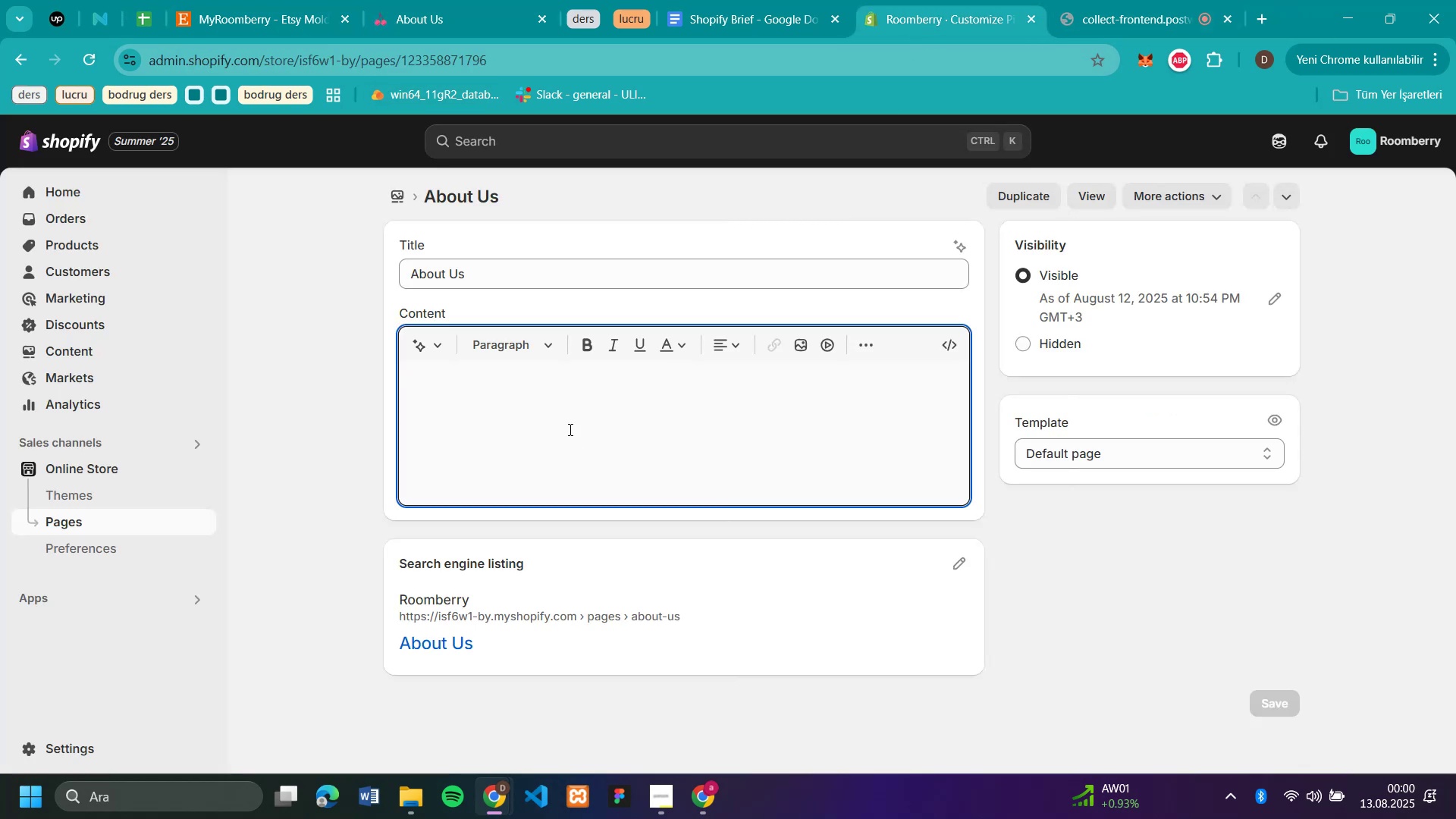 
key(Control+V)
 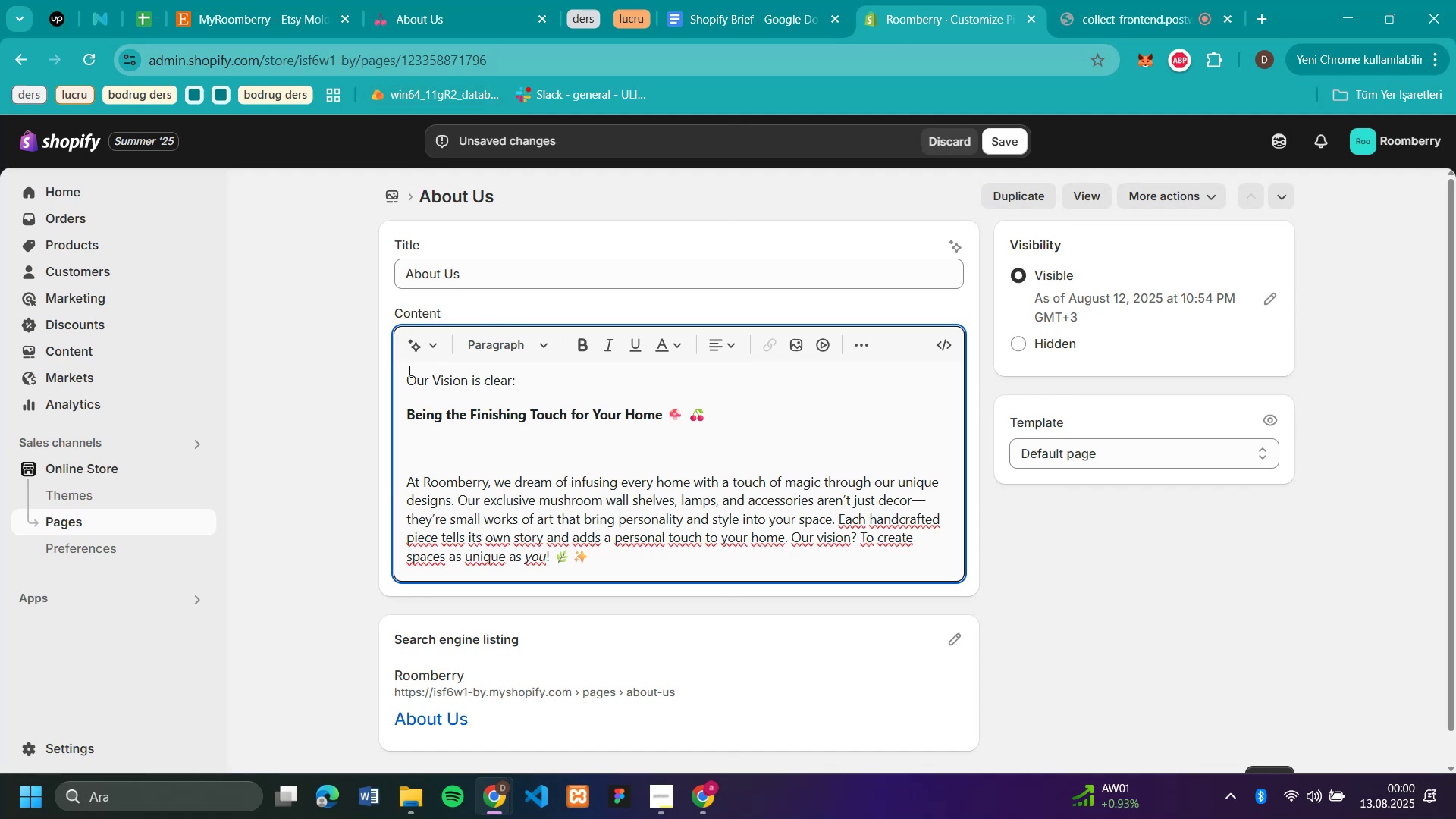 
left_click([397, 375])
 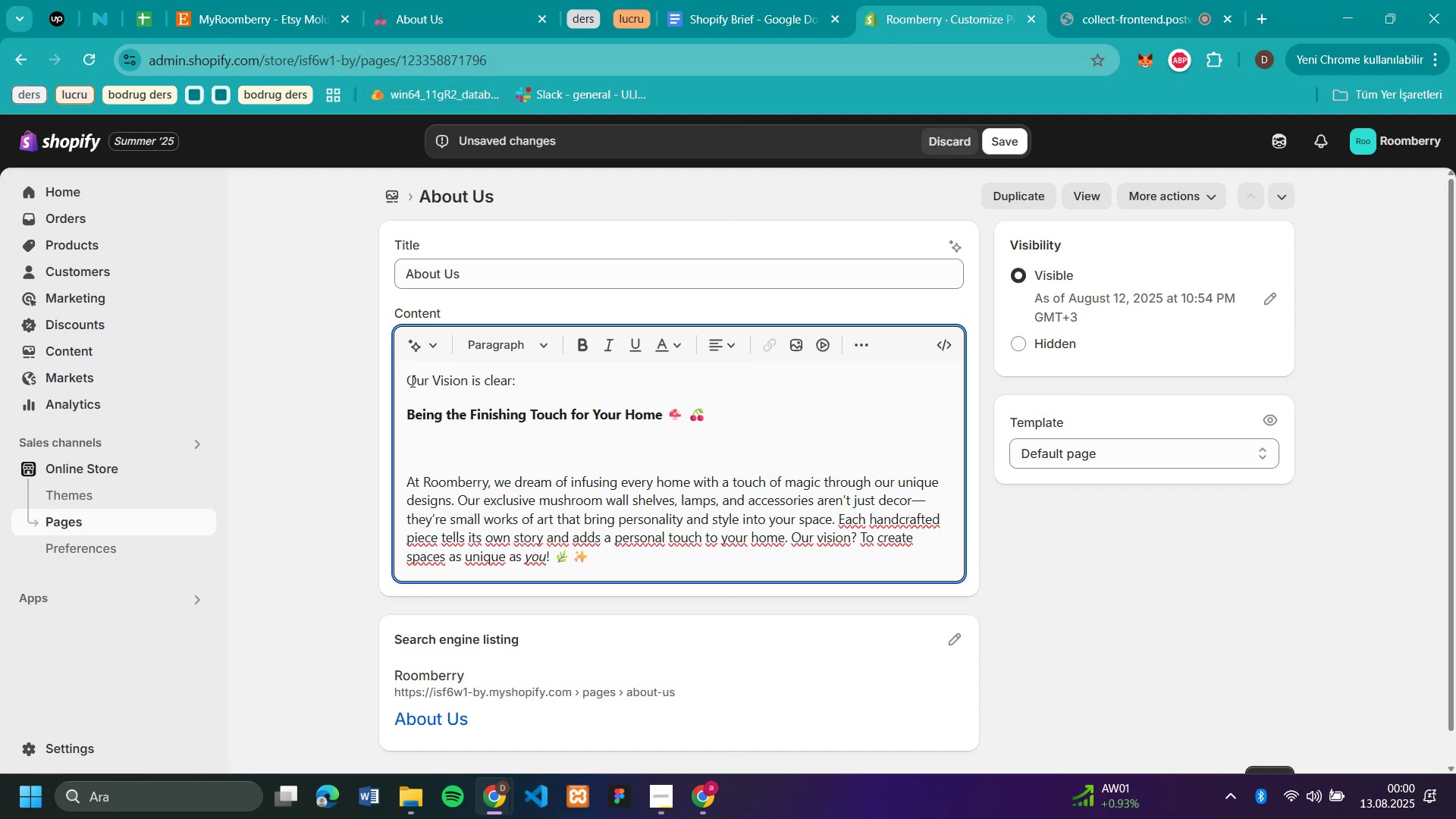 
key(Enter)
 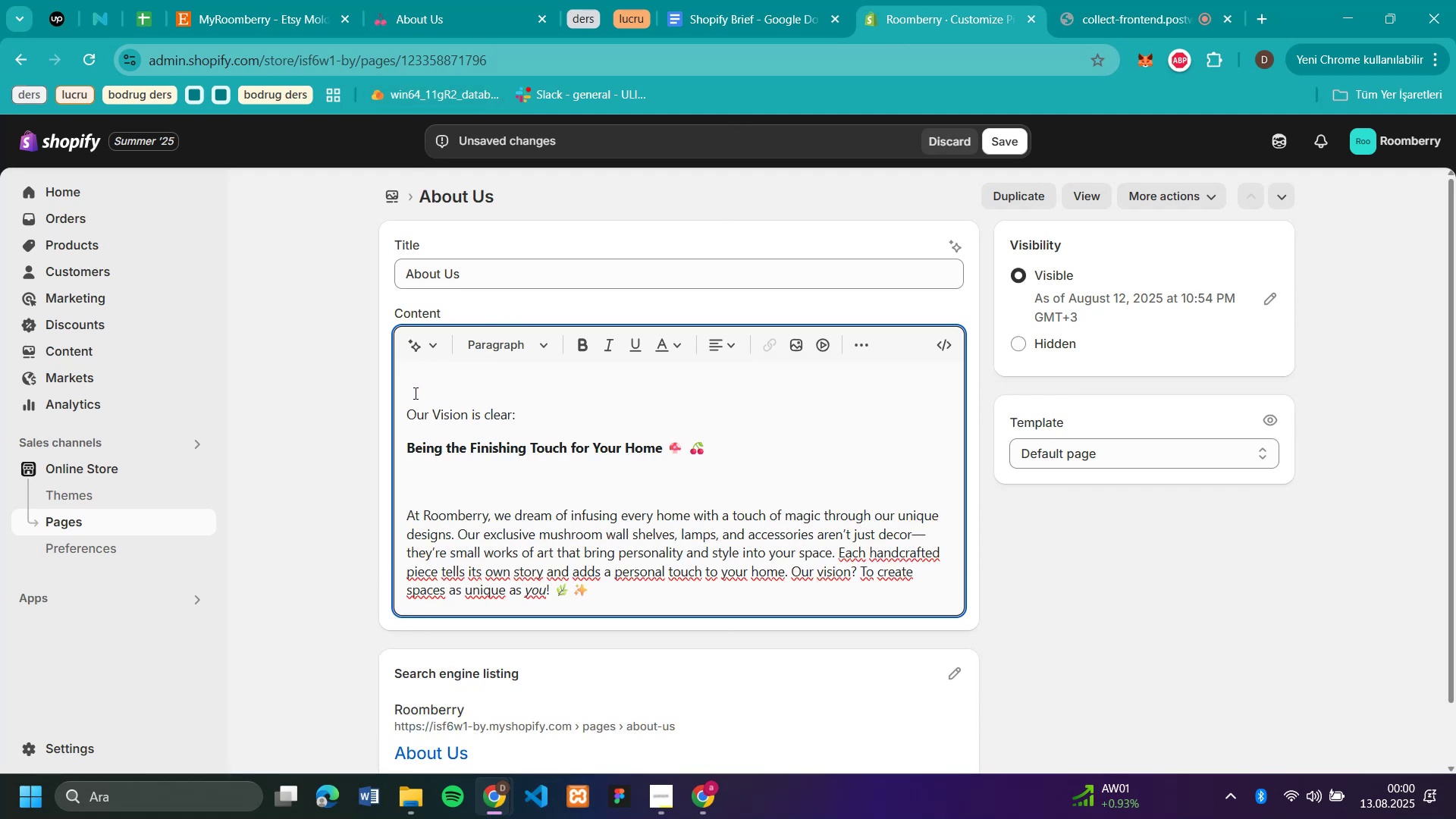 
left_click([414, 393])
 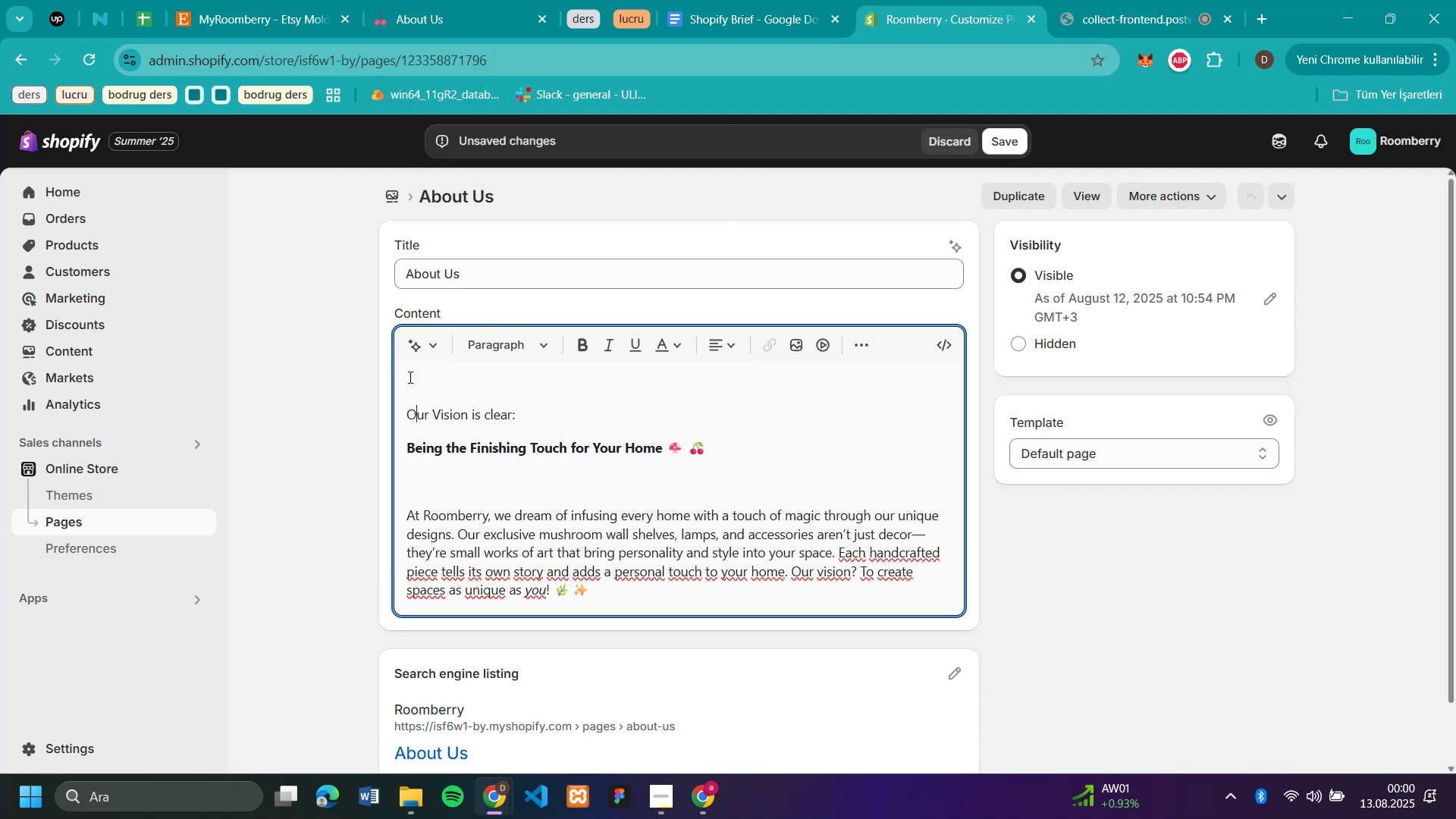 
left_click([408, 376])
 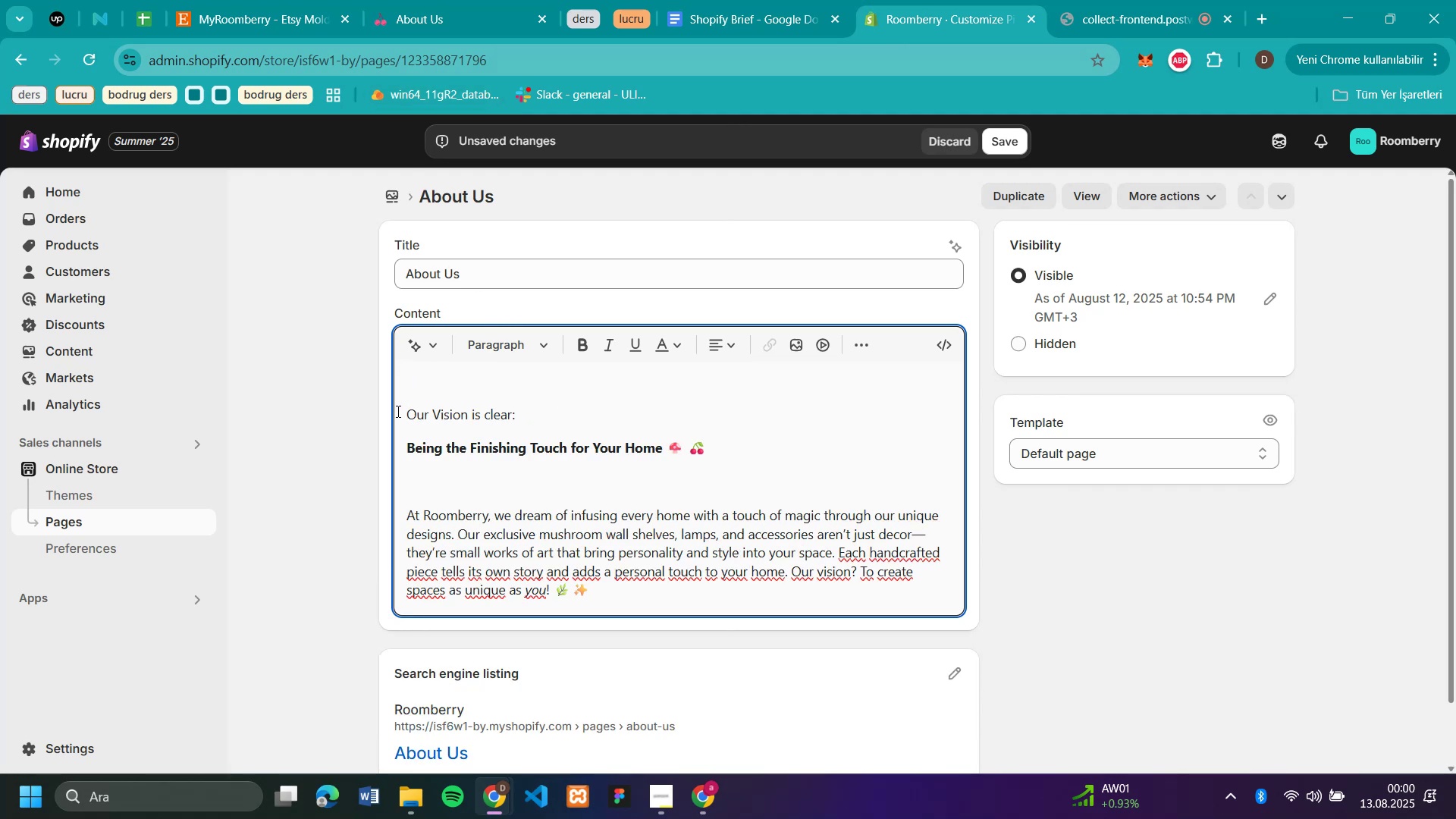 
key(Enter)
 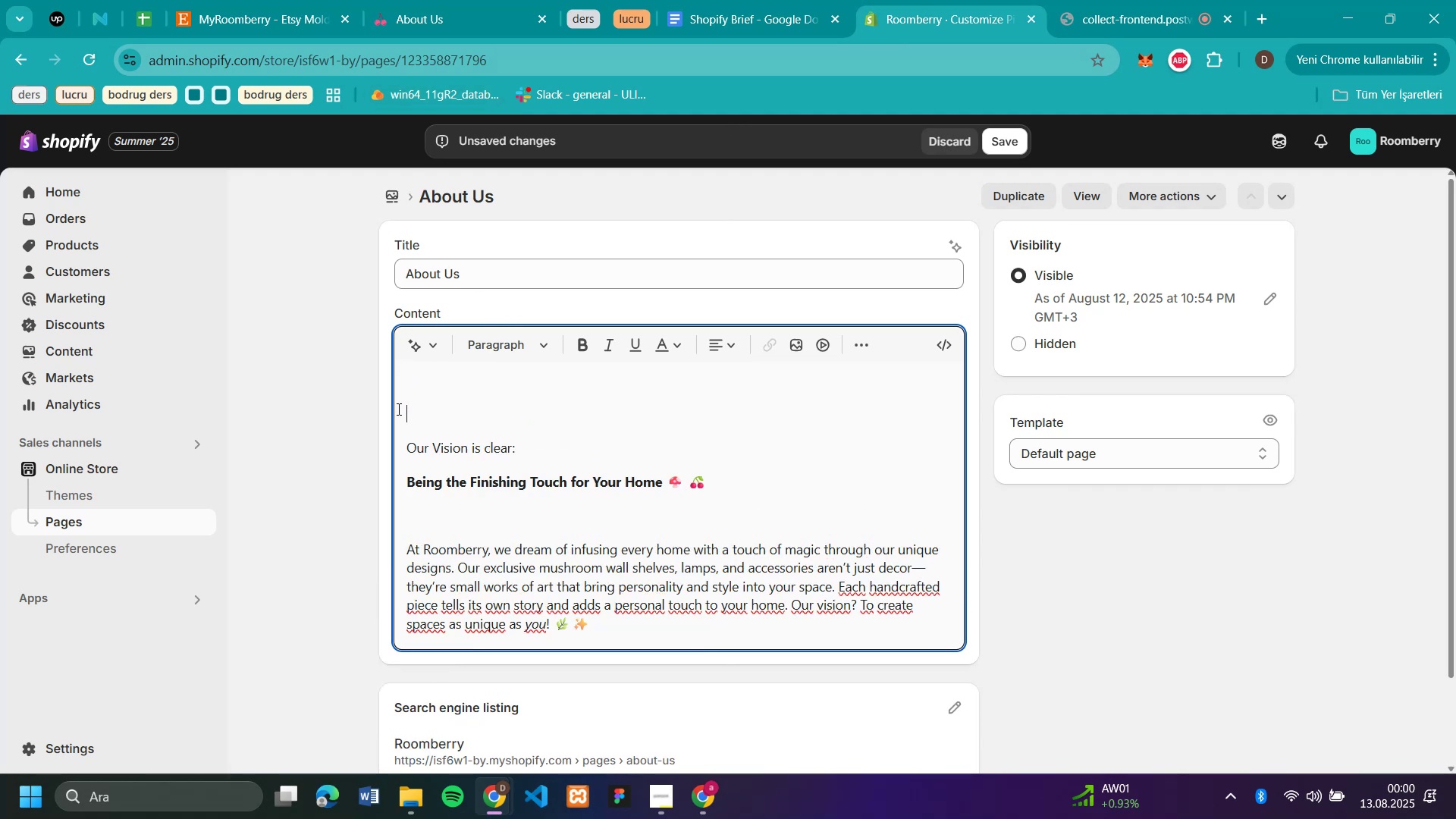 
key(Enter)
 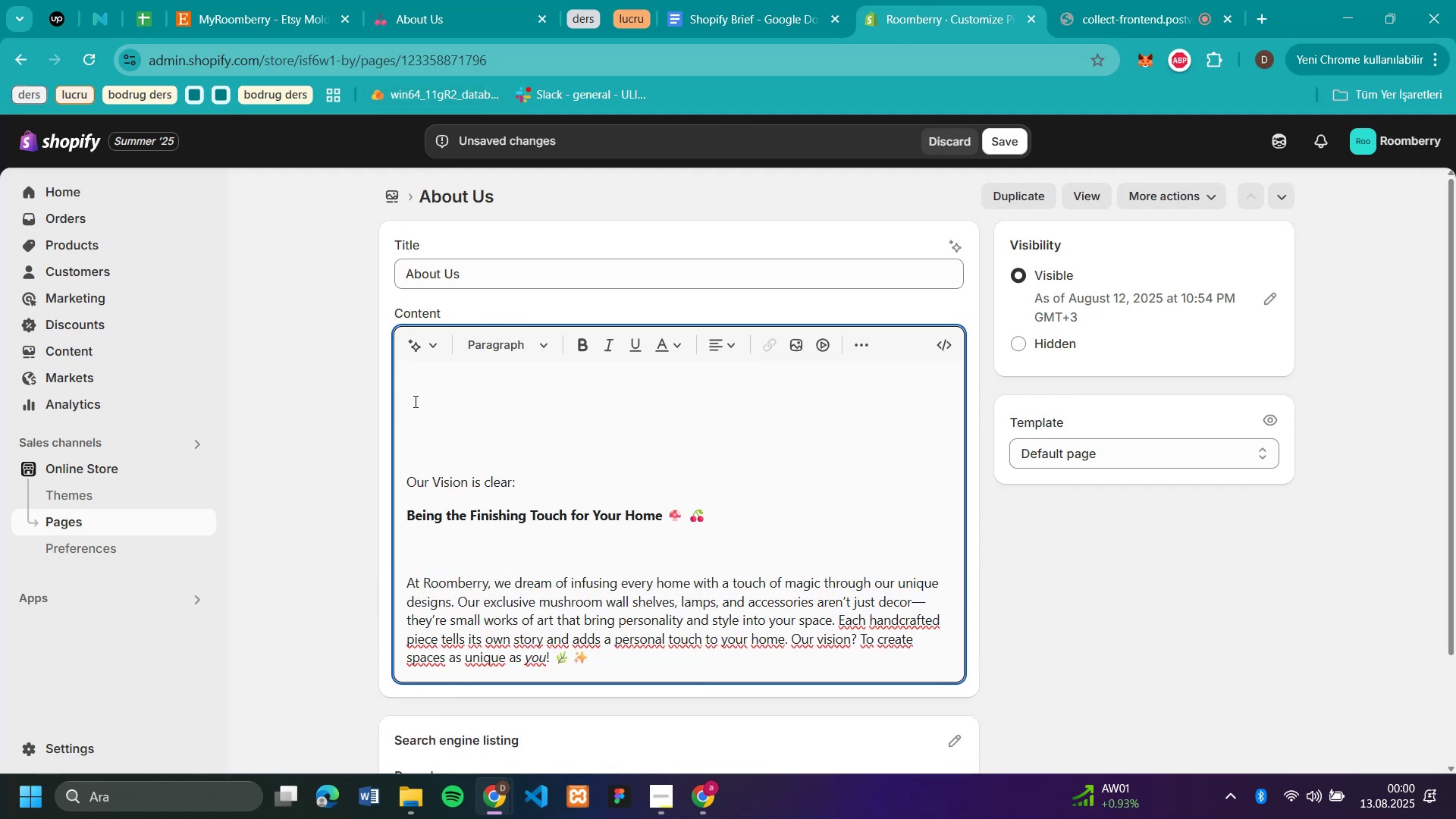 
left_click([410, 378])
 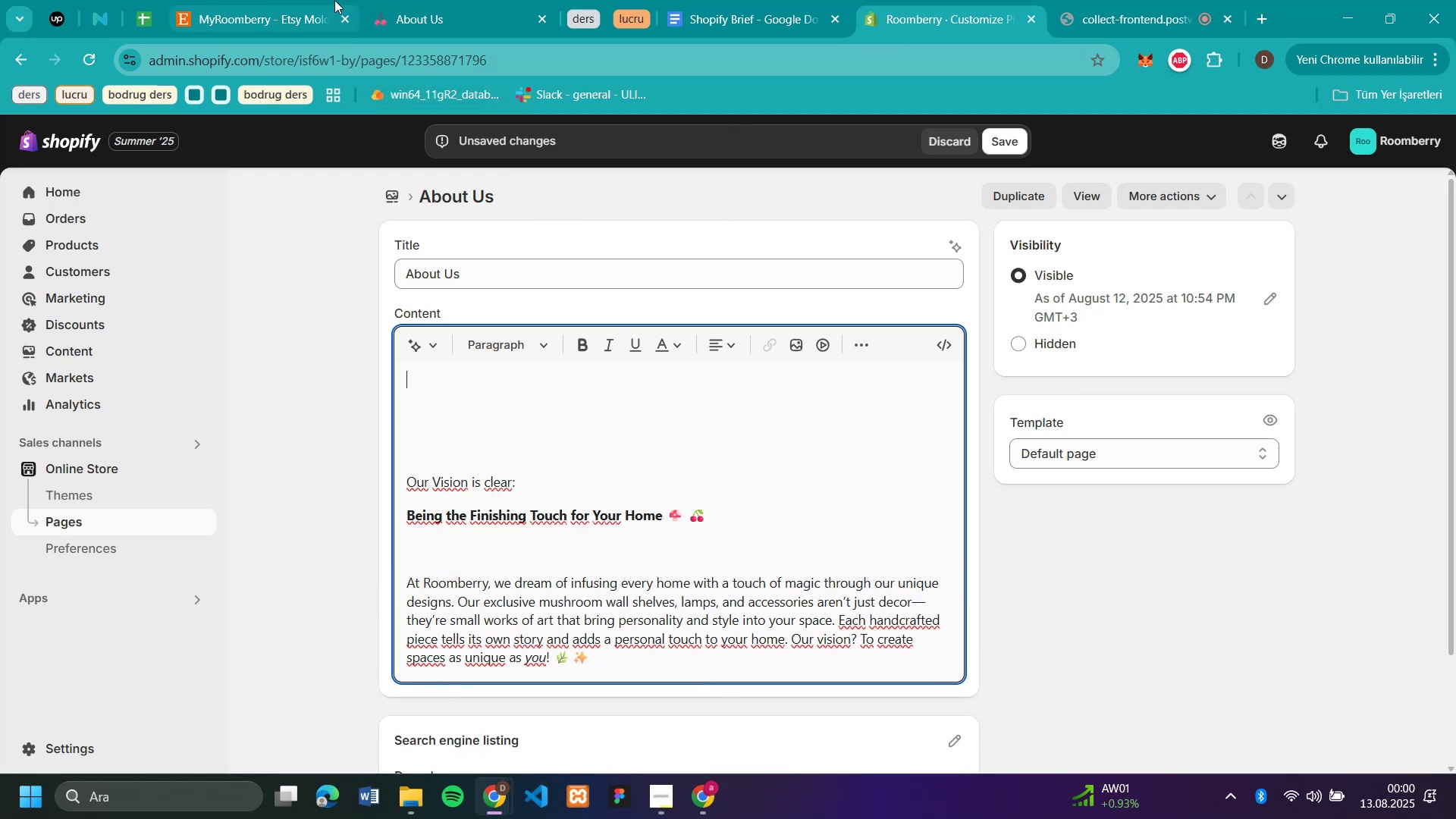 
left_click([414, 12])
 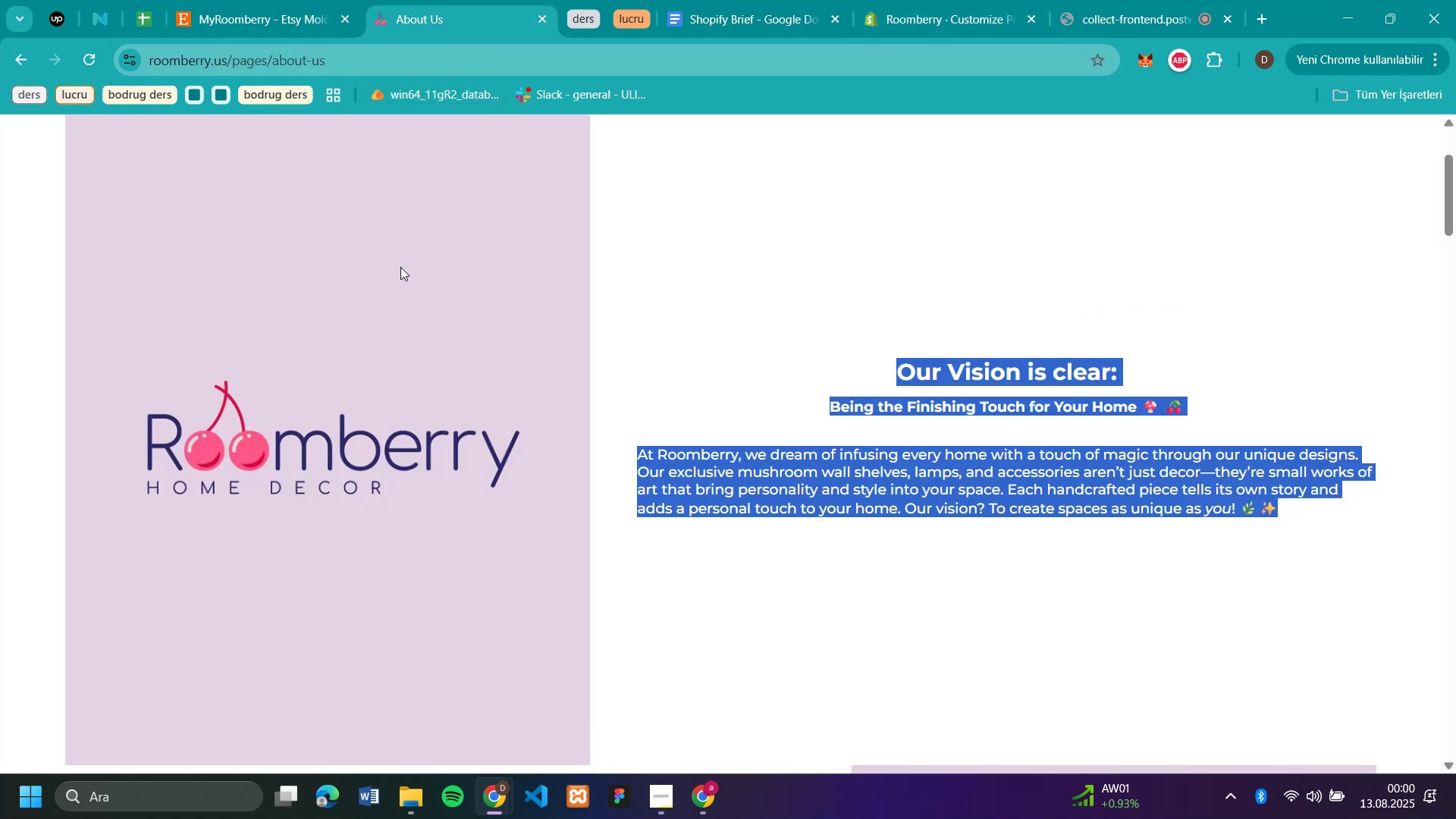 
left_click([391, 301])
 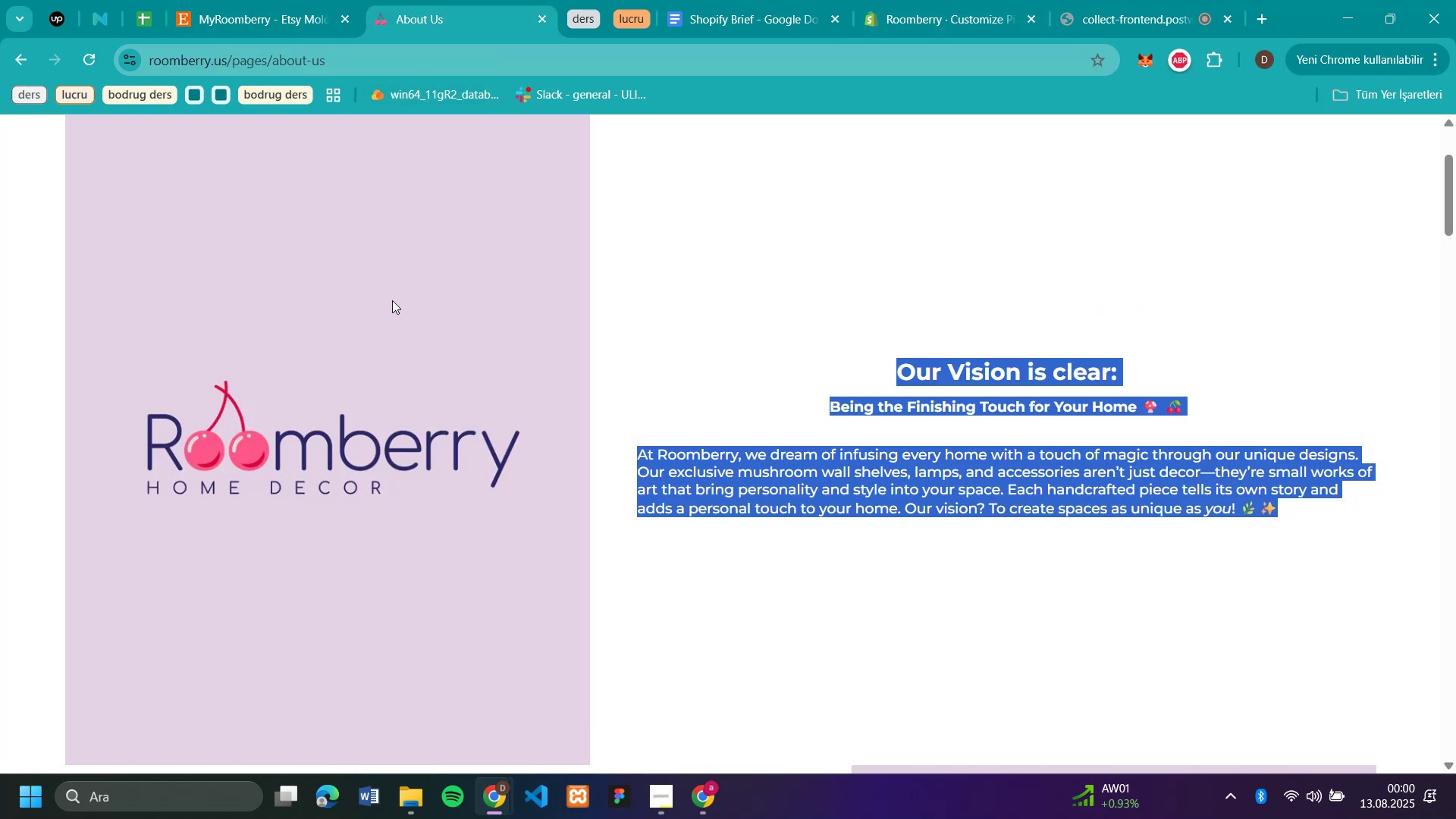 
right_click([392, 300])
 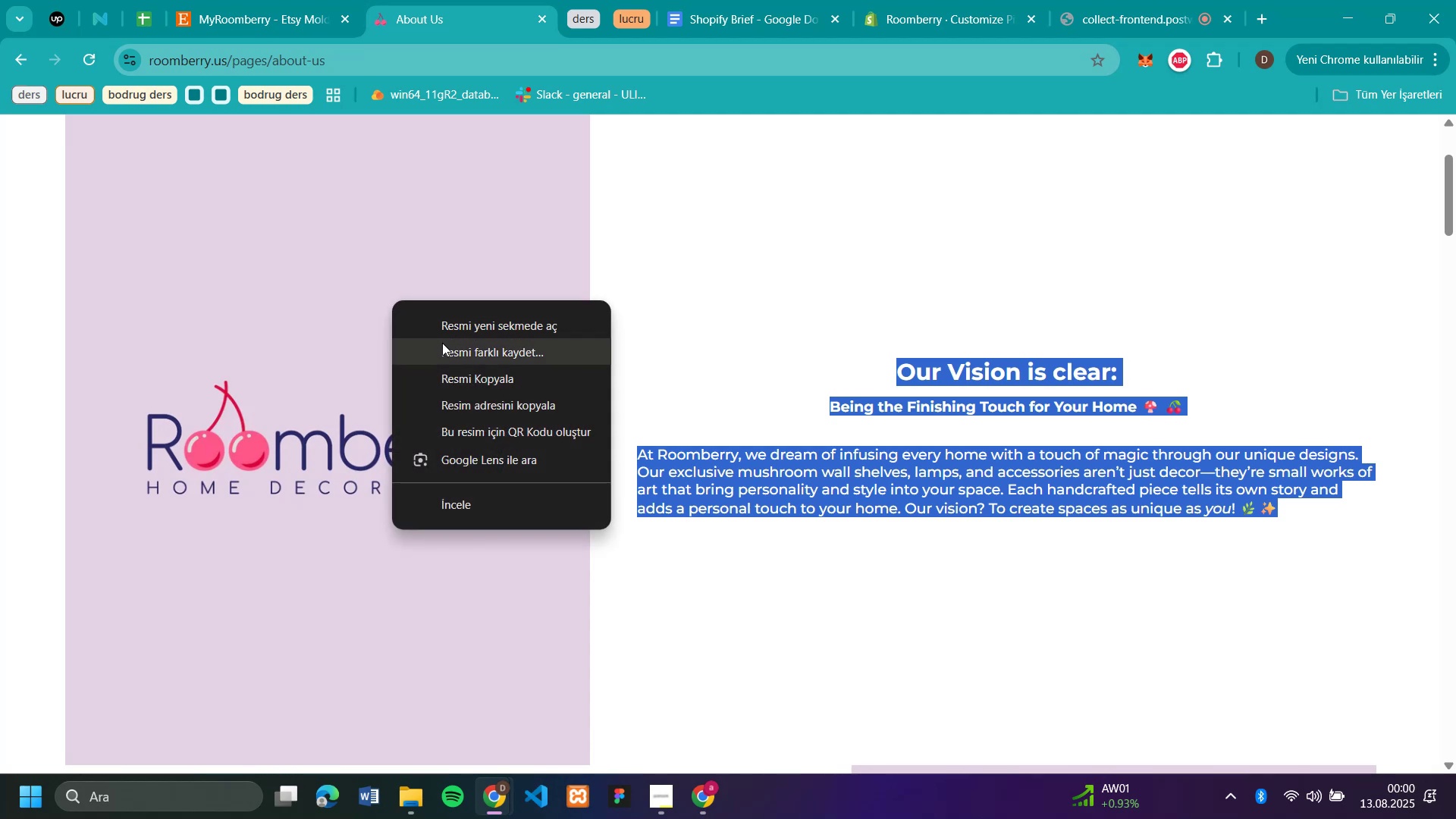 
left_click([446, 348])
 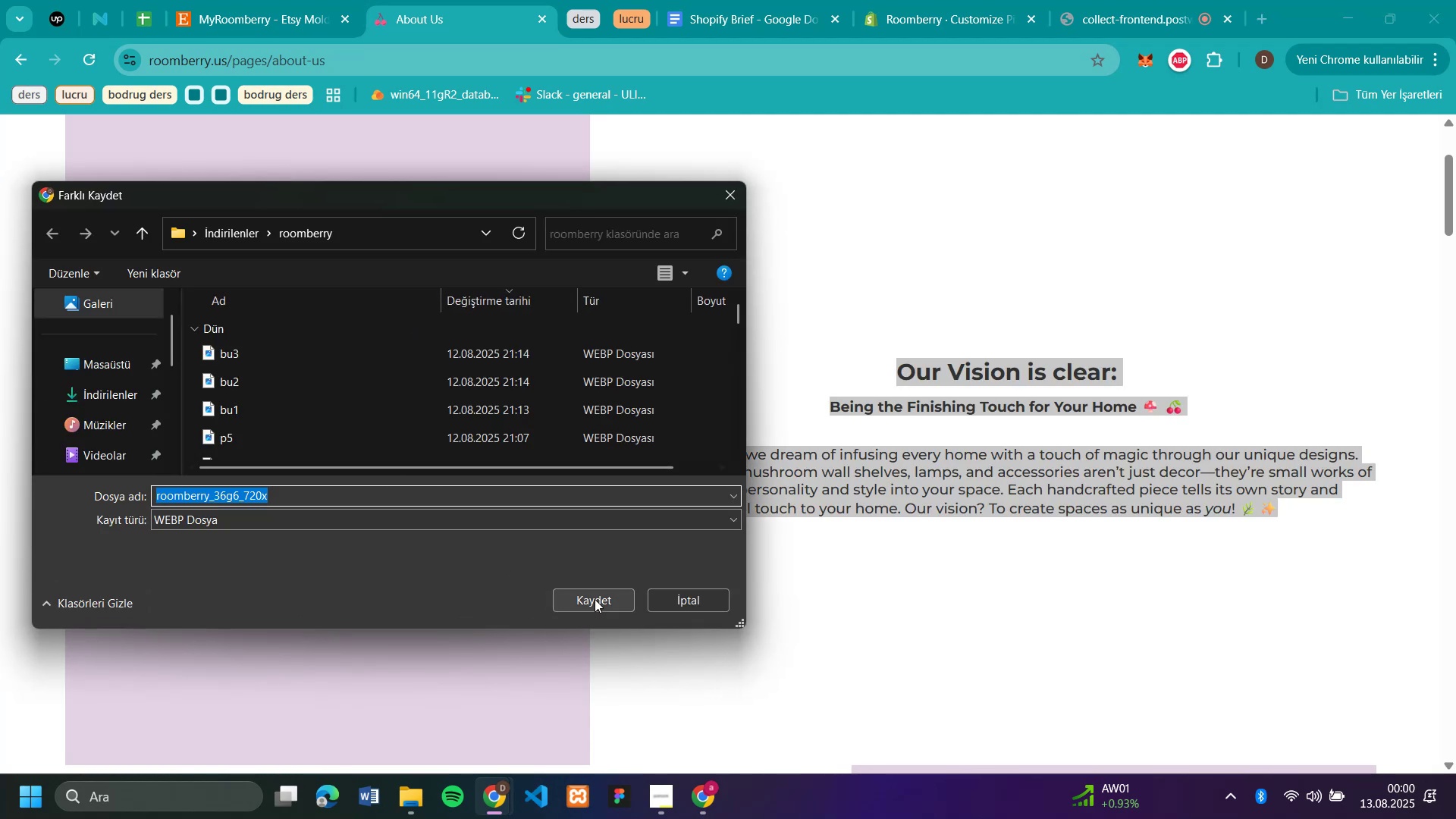 
left_click([974, 24])
 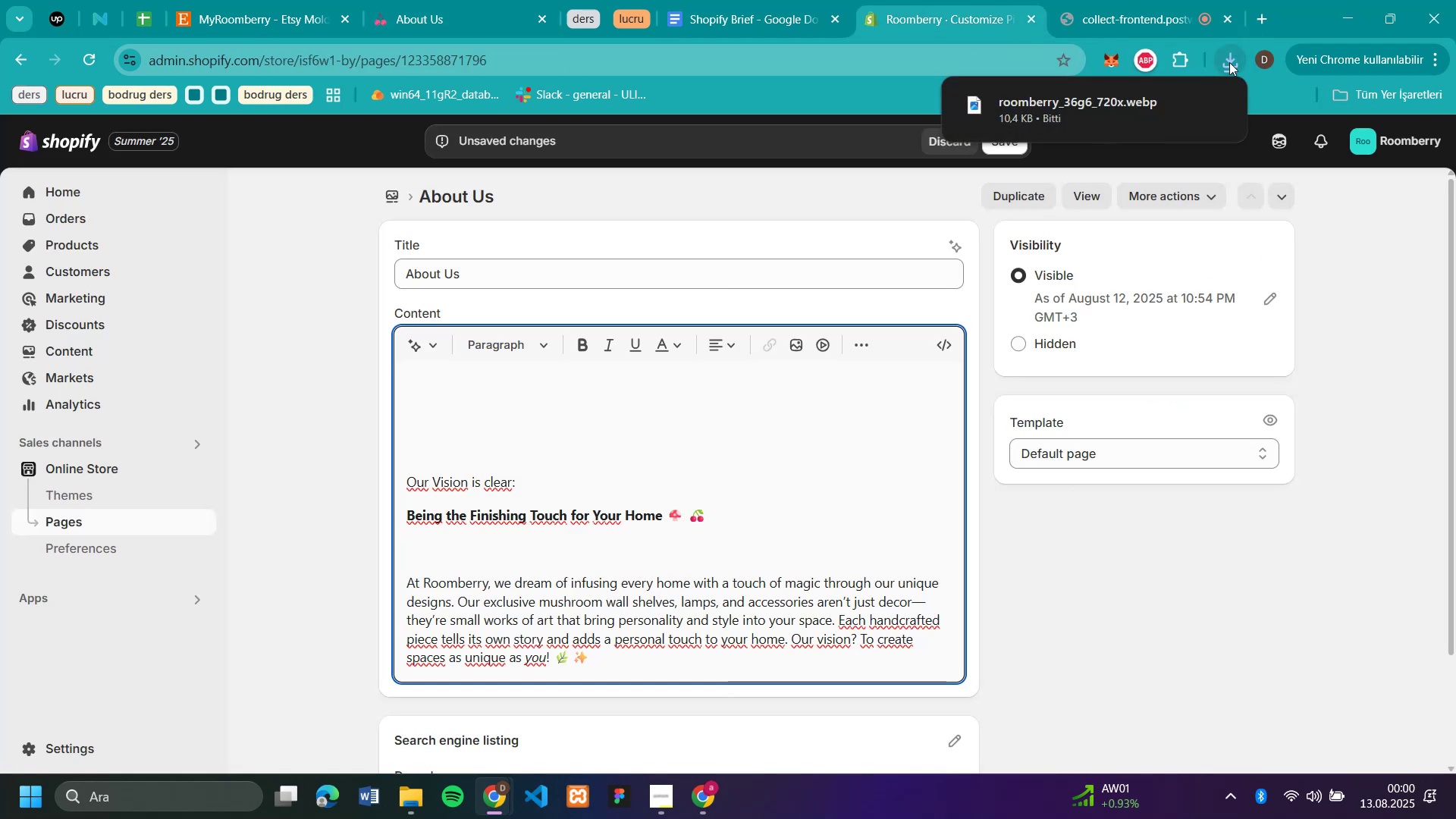 
left_click([1233, 62])
 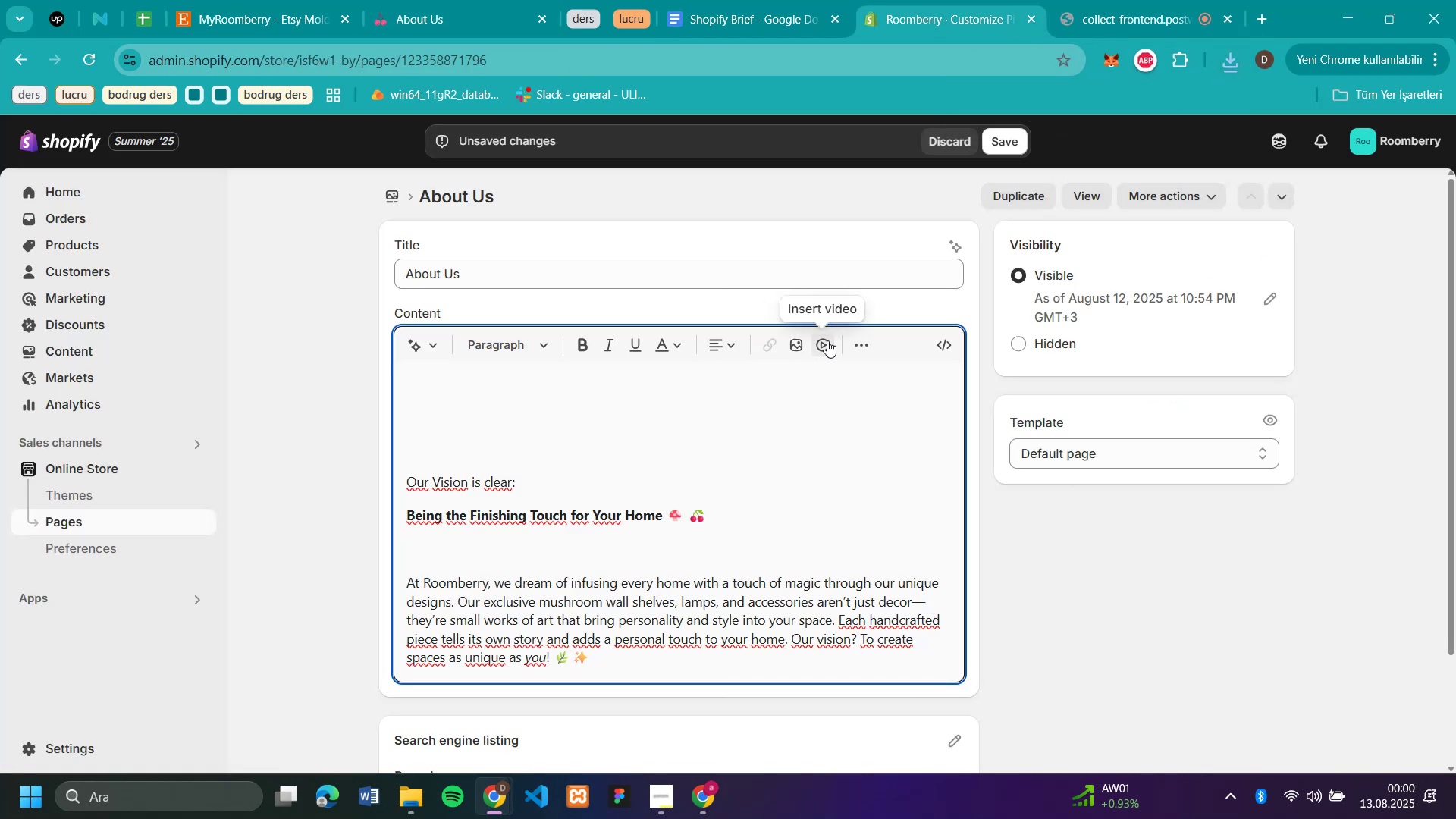 
left_click([795, 337])
 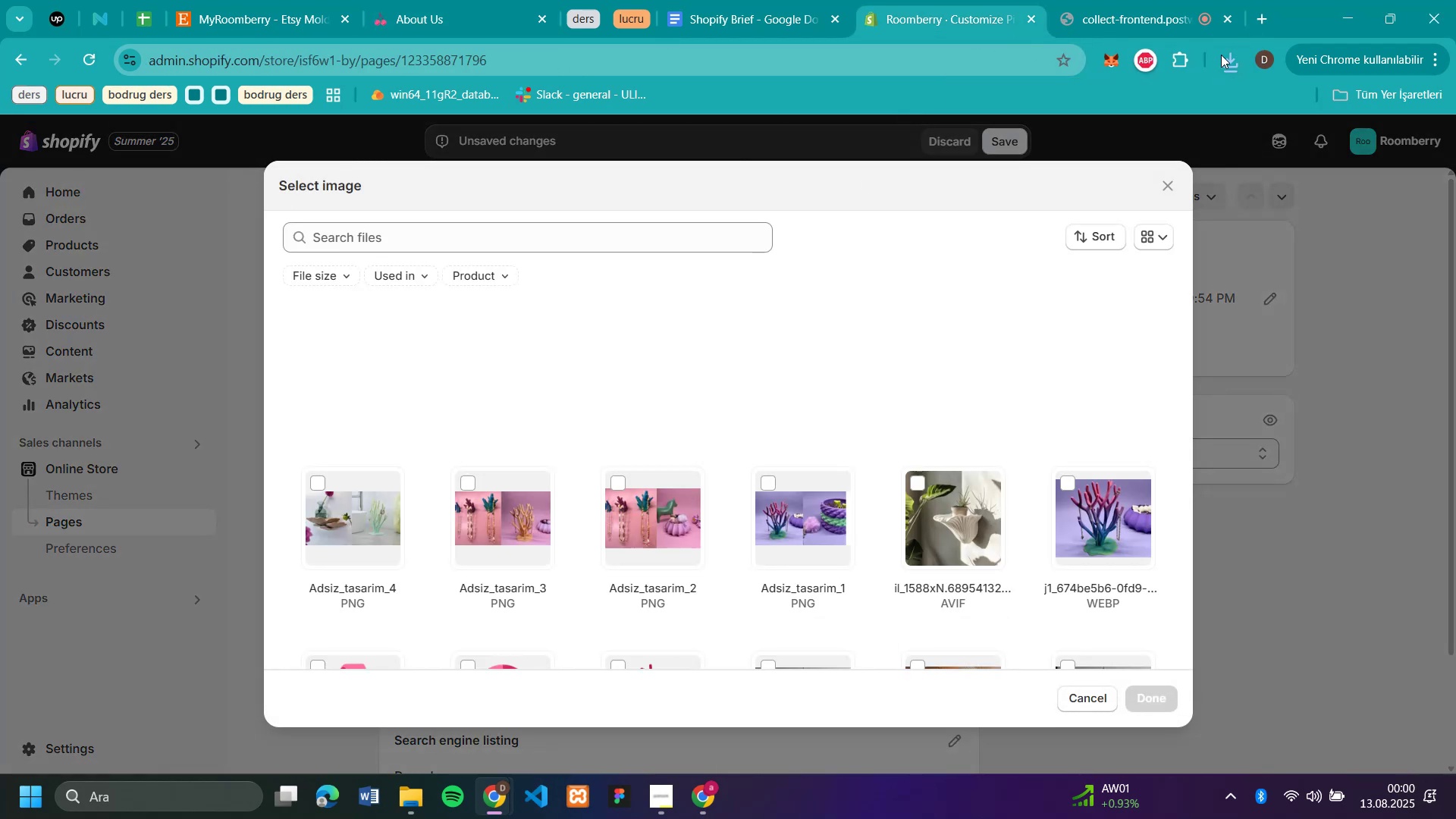 
left_click([1231, 63])
 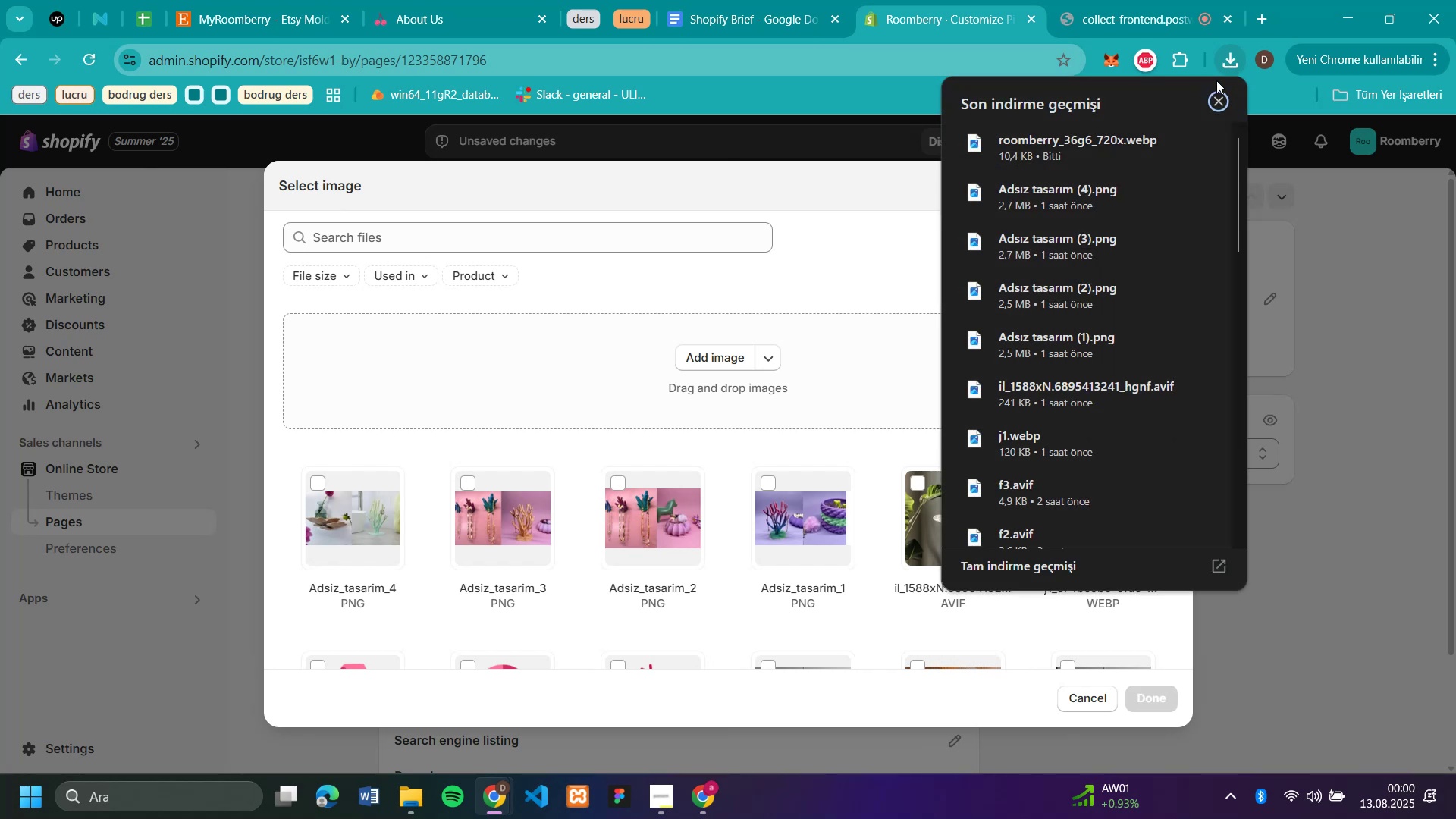 
left_click_drag(start_coordinate=[1031, 132], to_coordinate=[647, 356])
 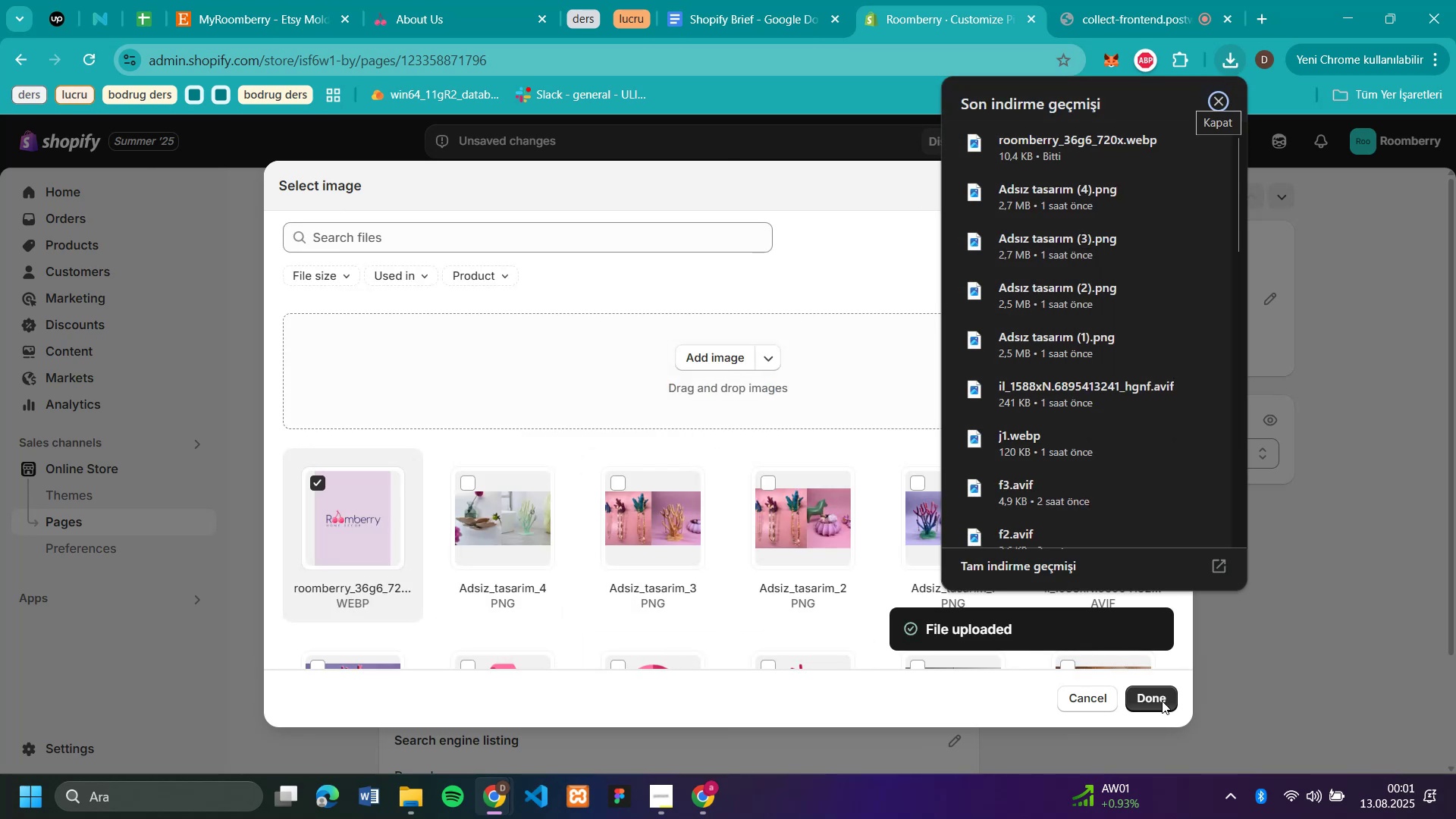 
wait(7.18)
 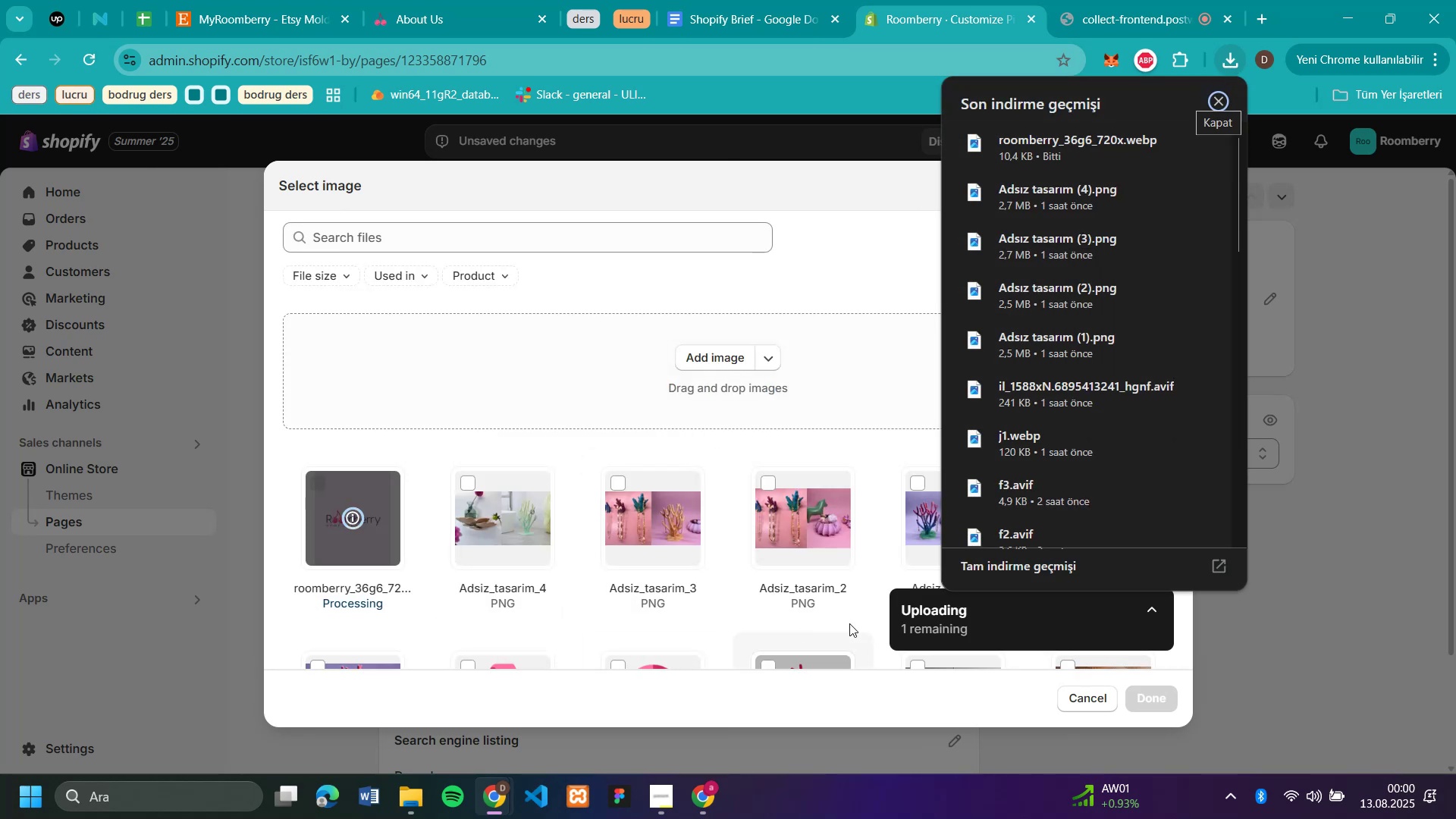 
scroll: coordinate [783, 326], scroll_direction: down, amount: 6.0
 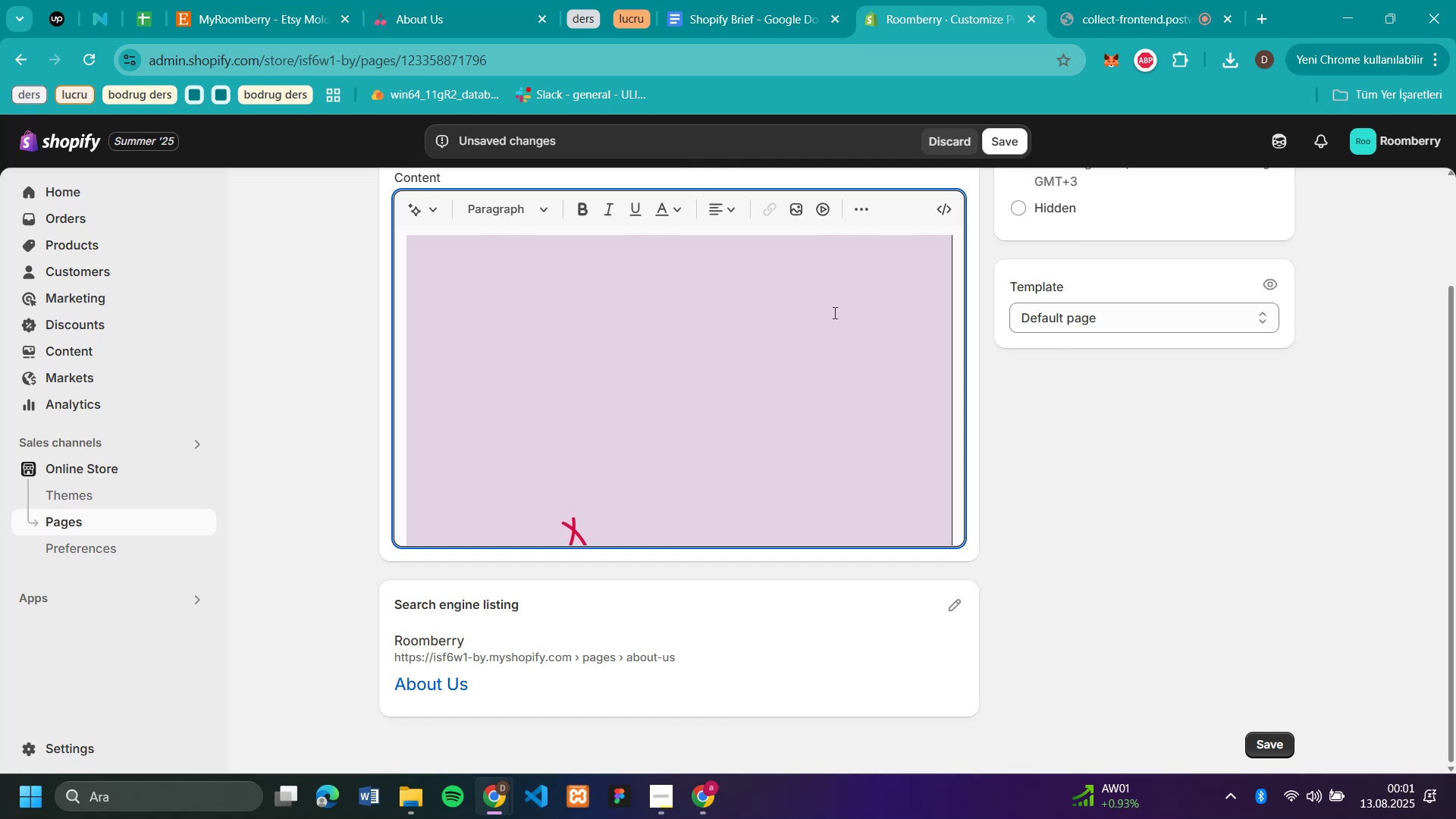 
scroll: coordinate [542, 209], scroll_direction: up, amount: 3.0
 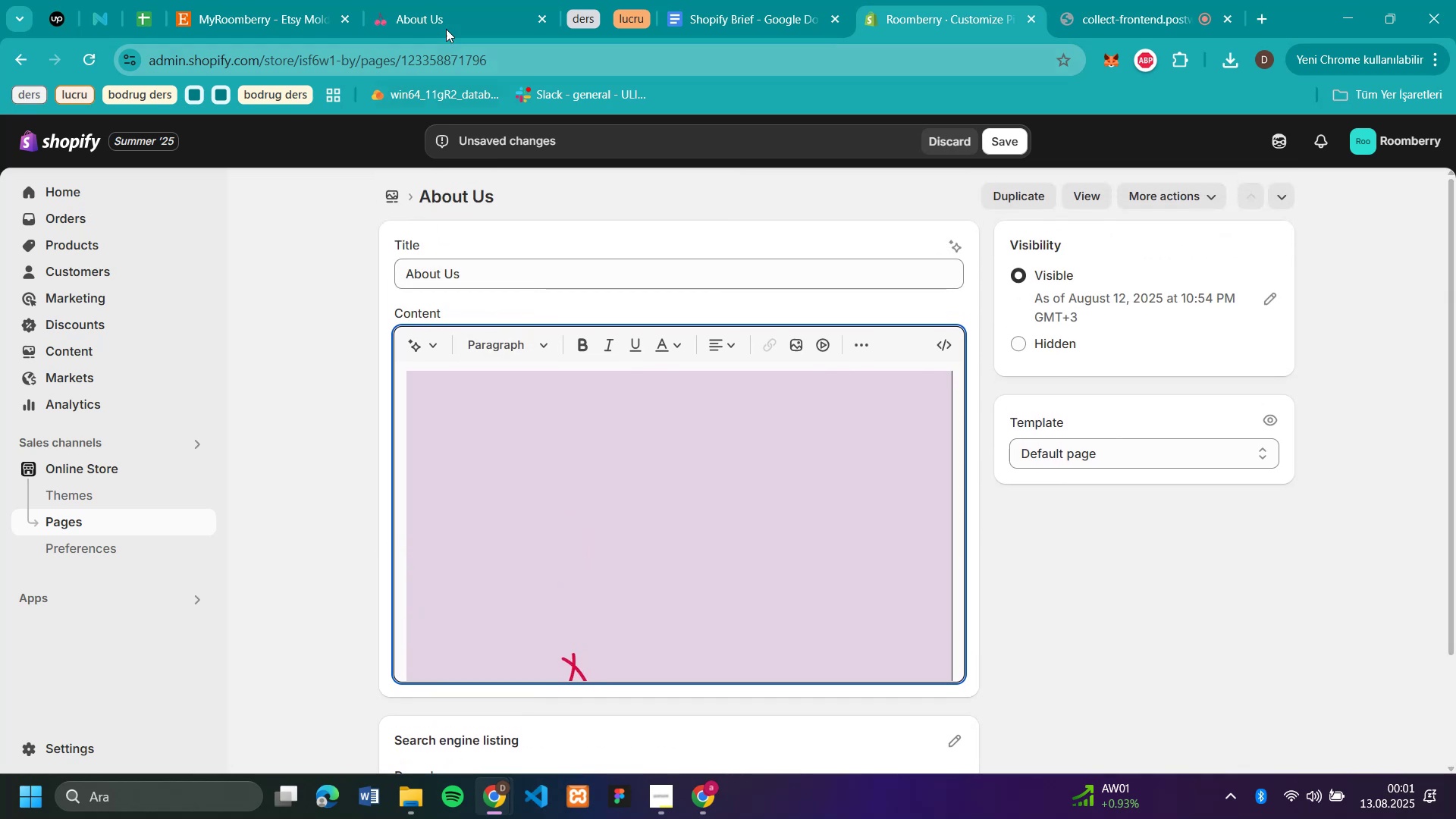 
left_click([463, 17])
 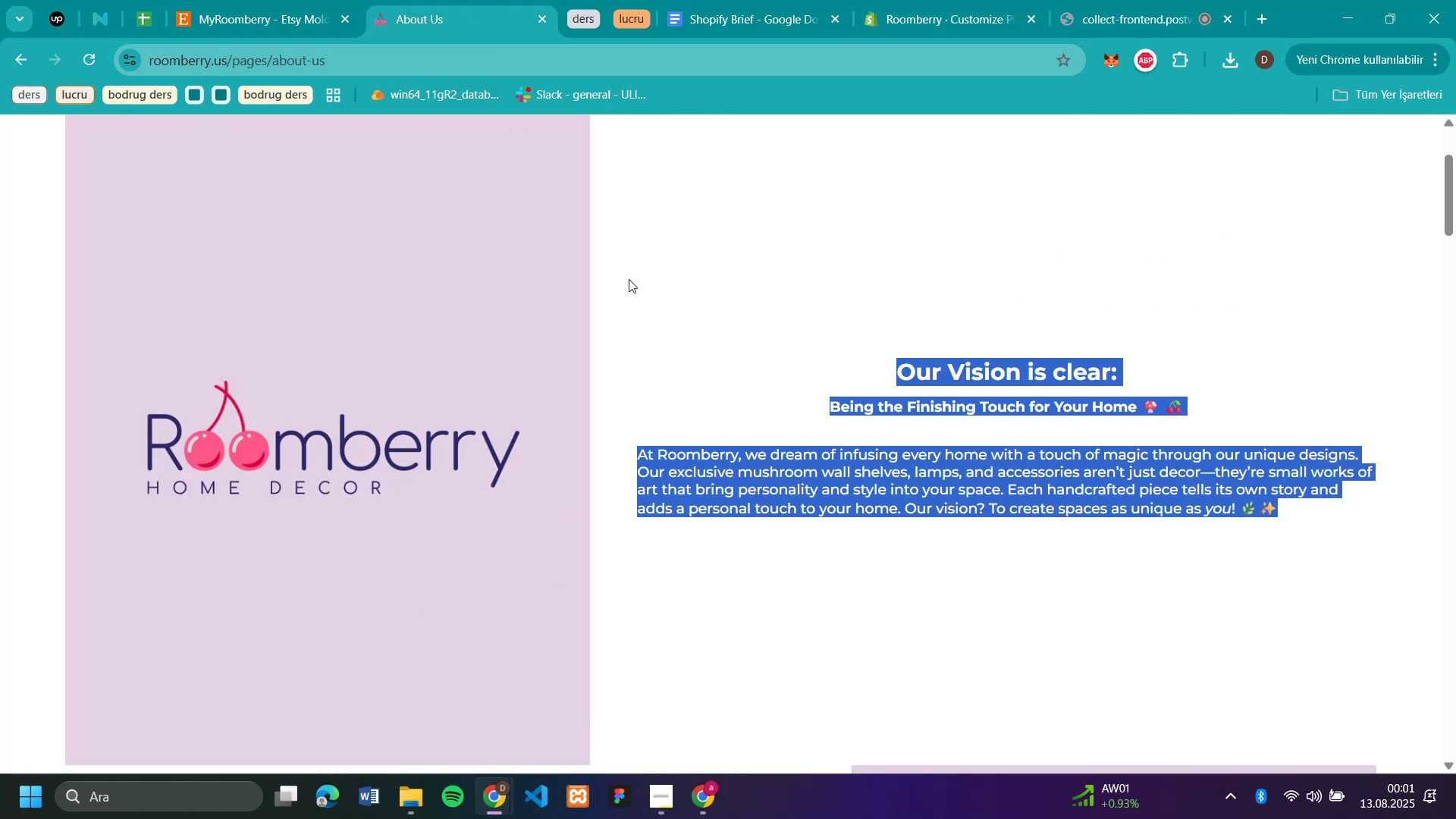 
scroll: coordinate [551, 381], scroll_direction: down, amount: 7.0
 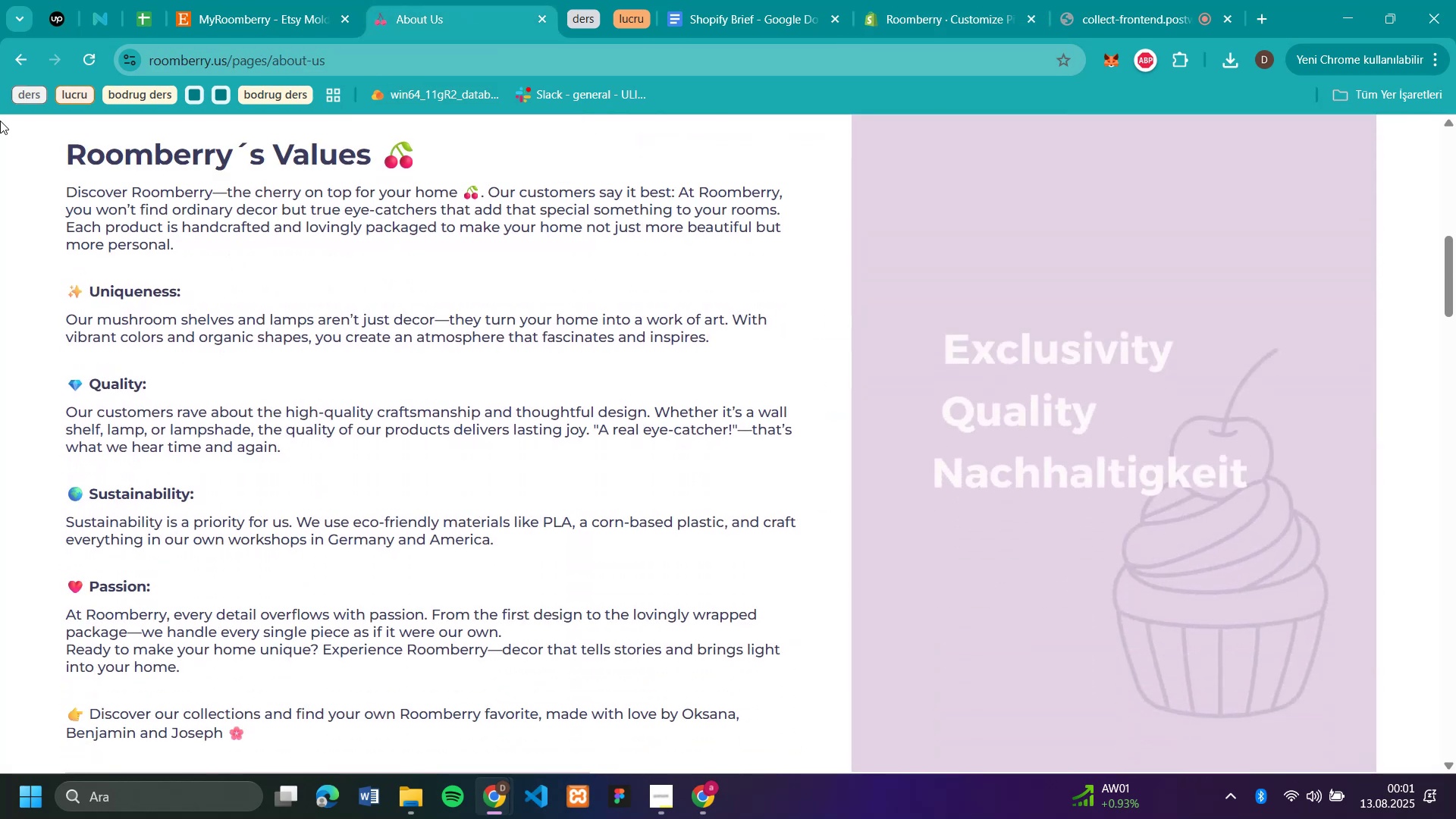 
left_click_drag(start_coordinate=[53, 148], to_coordinate=[839, 495])
 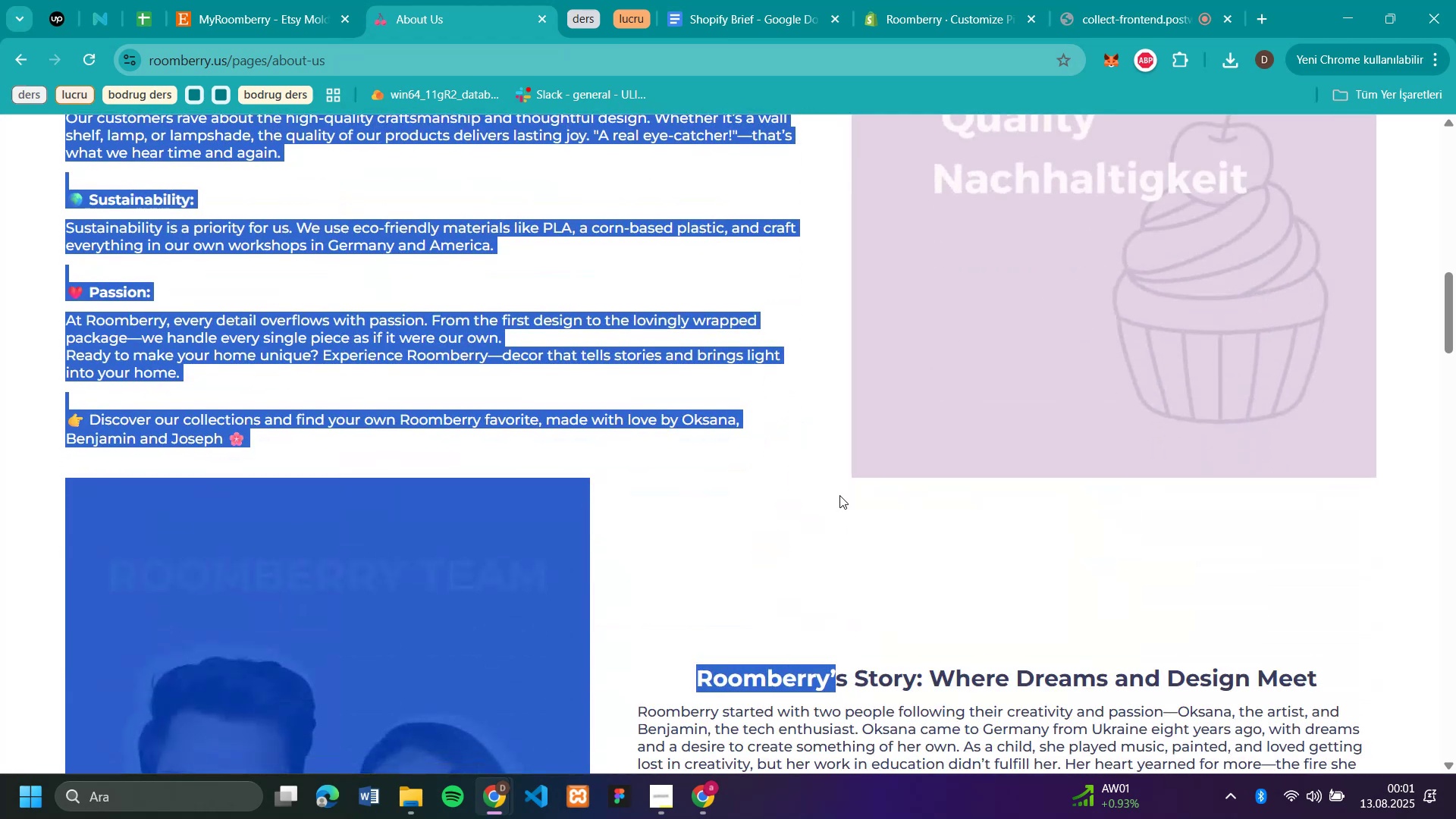 
key(Control+C)
 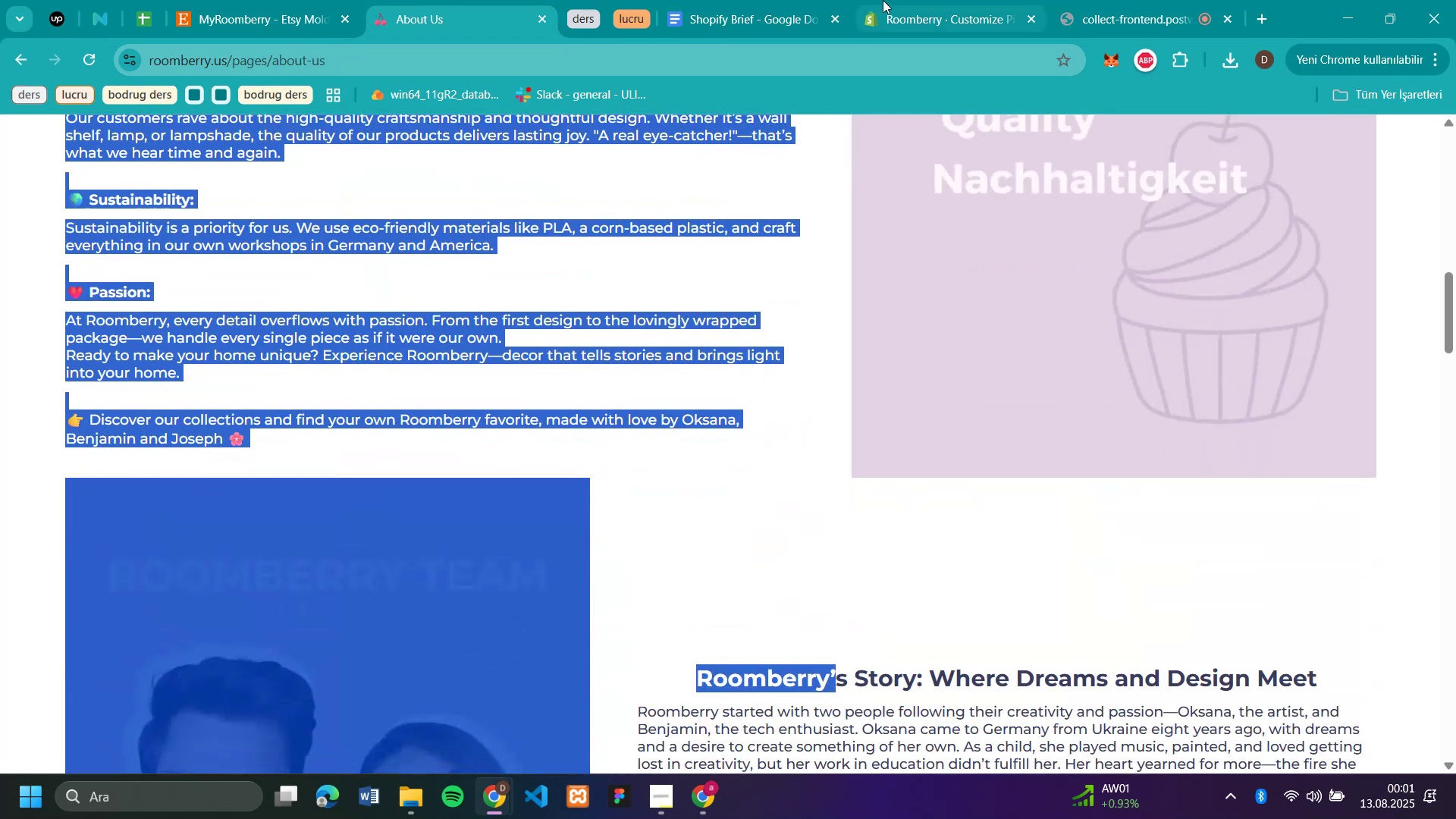 
left_click([943, 24])
 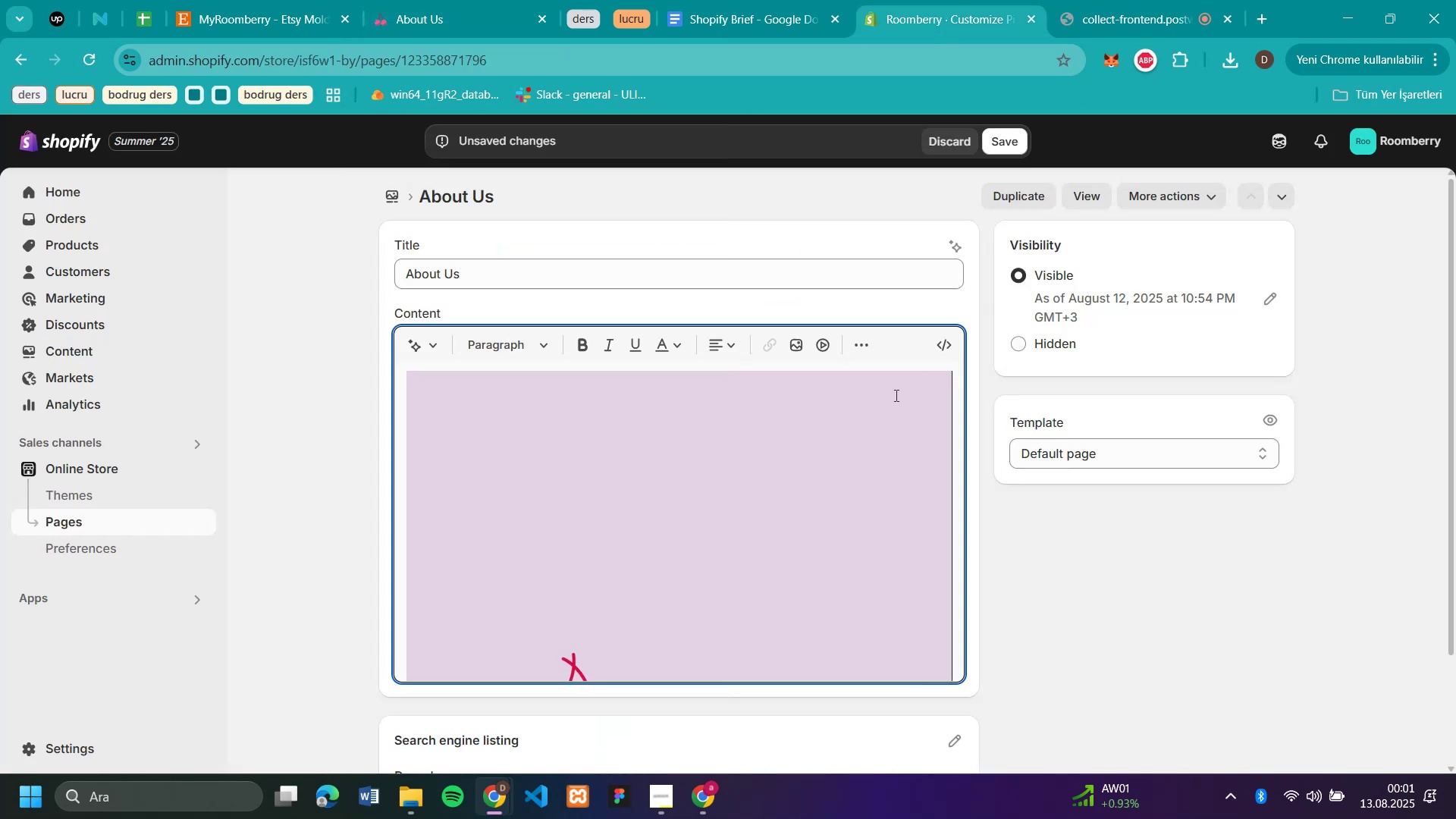 
scroll: coordinate [851, 484], scroll_direction: down, amount: 1.0
 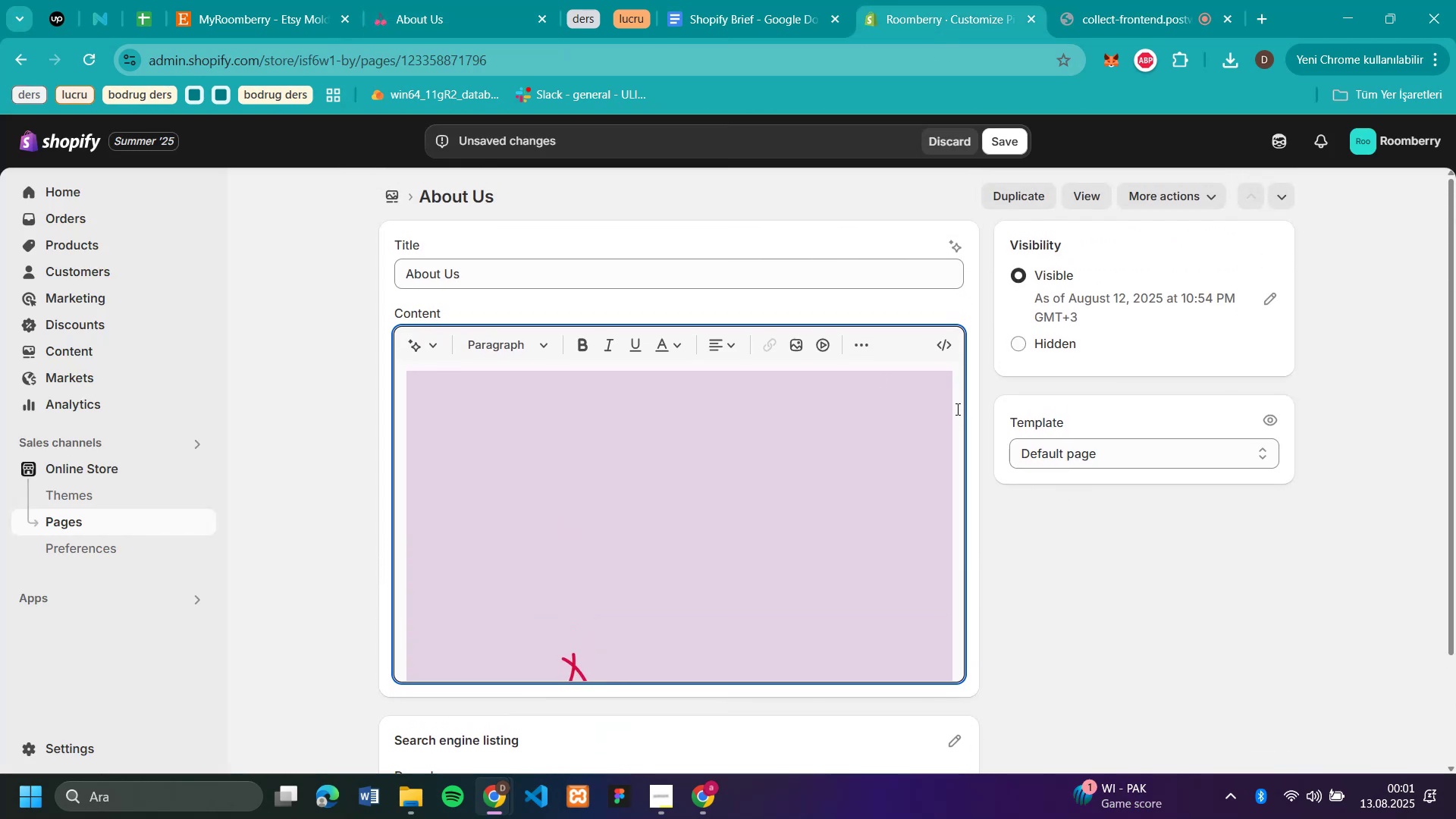 
key(ArrowDown)
 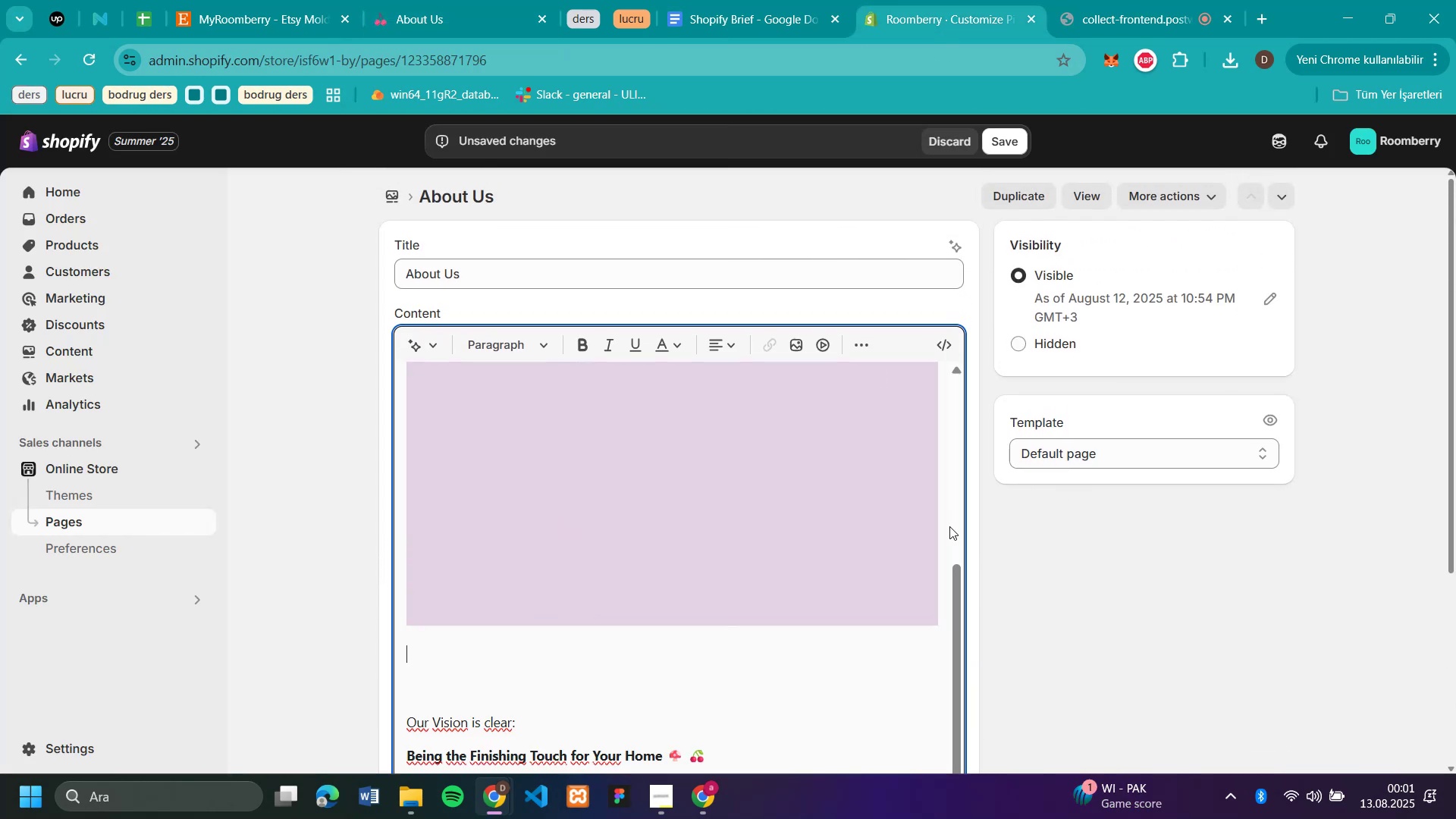 
key(ArrowDown)
 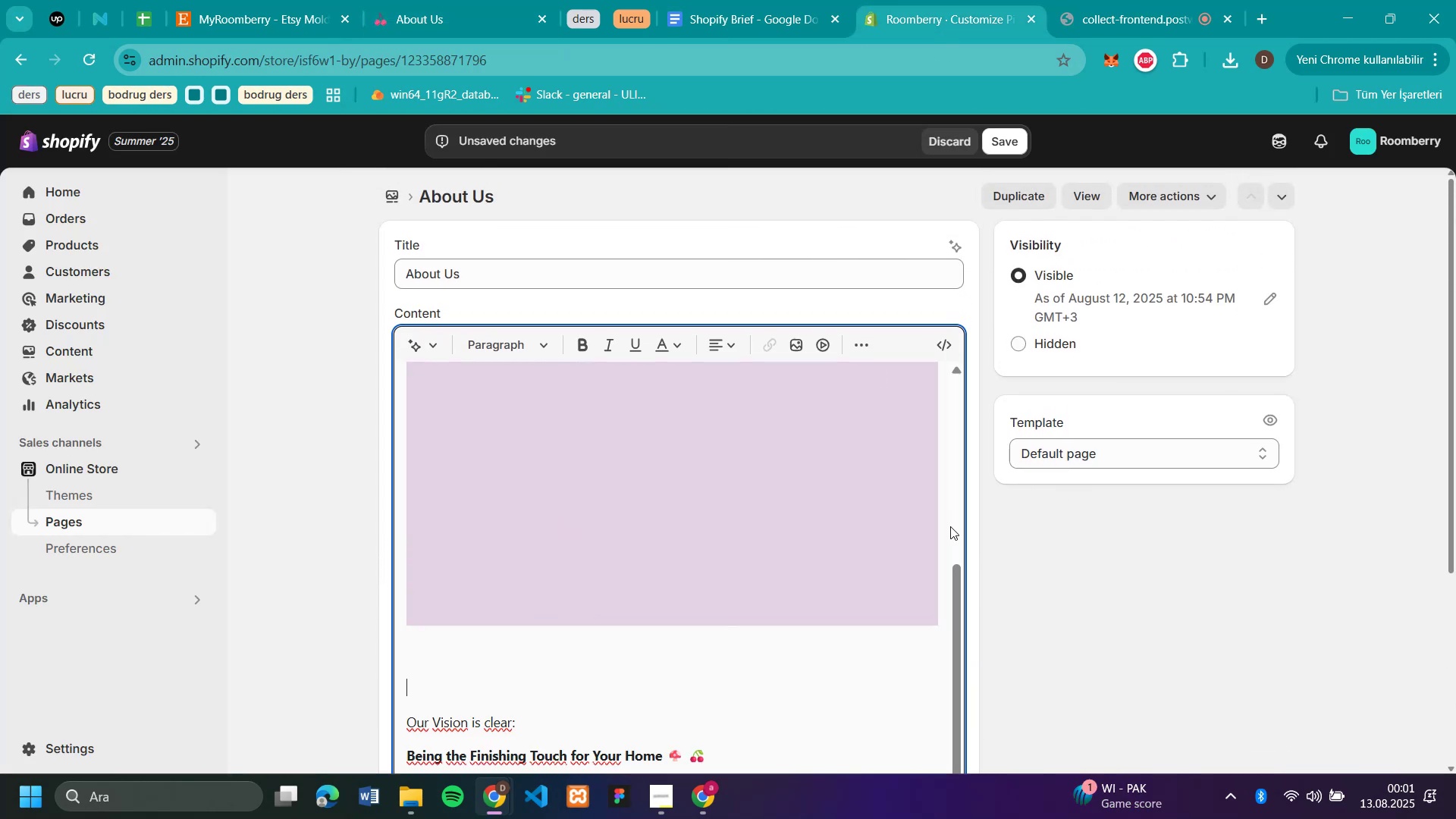 
key(ArrowDown)
 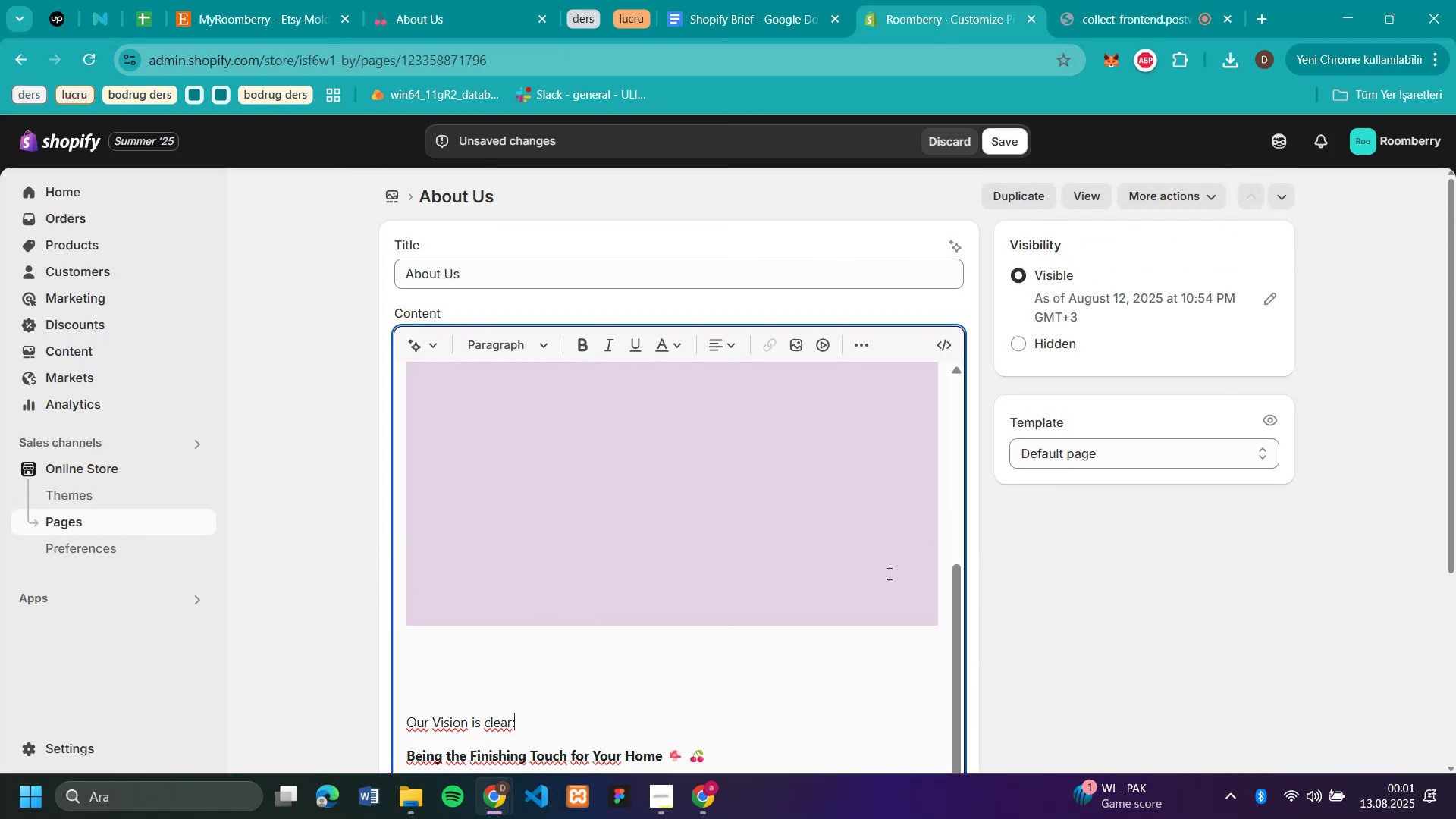 
scroll: coordinate [757, 639], scroll_direction: down, amount: 9.0
 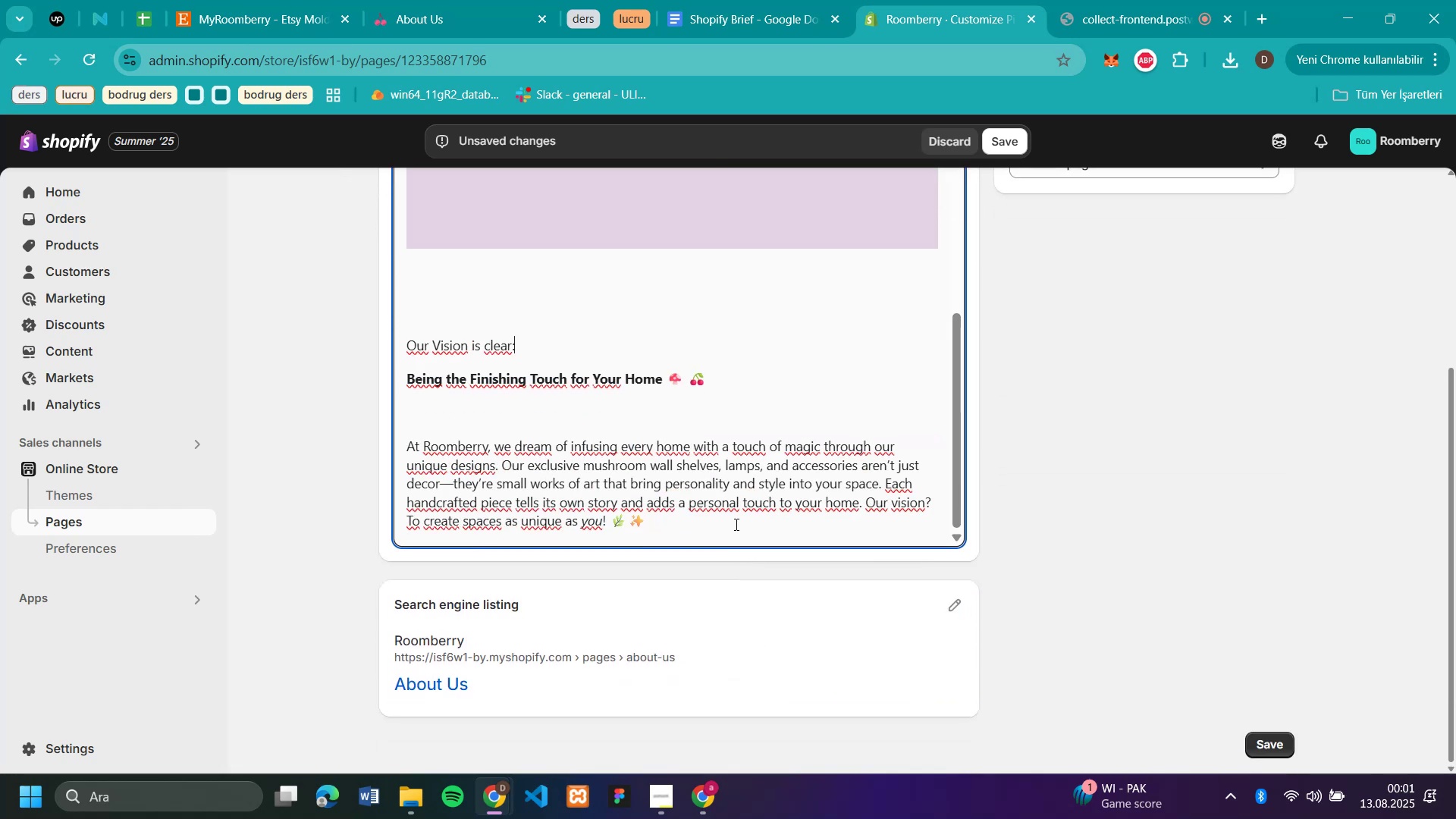 
left_click([731, 529])
 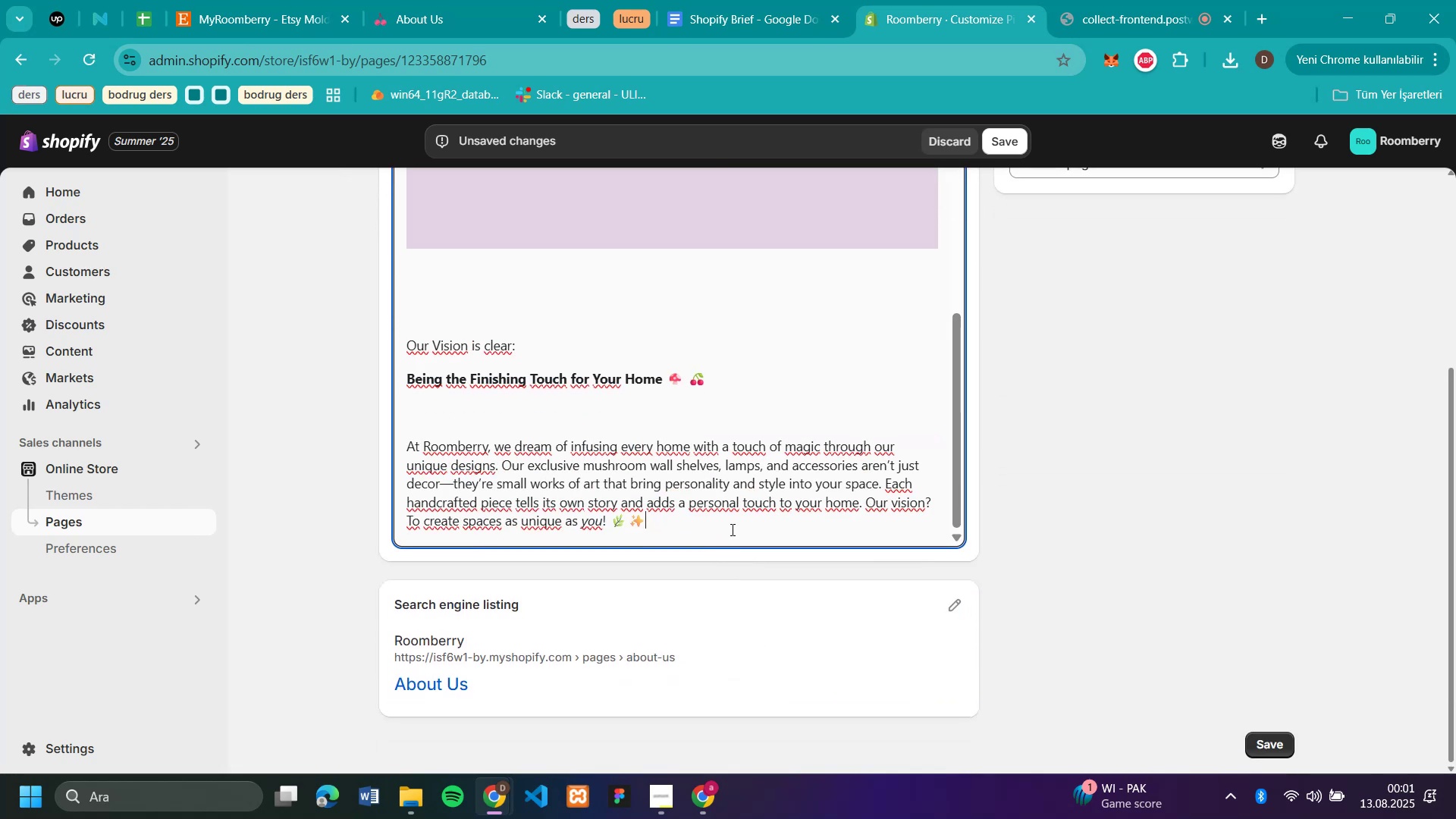 
key(Enter)
 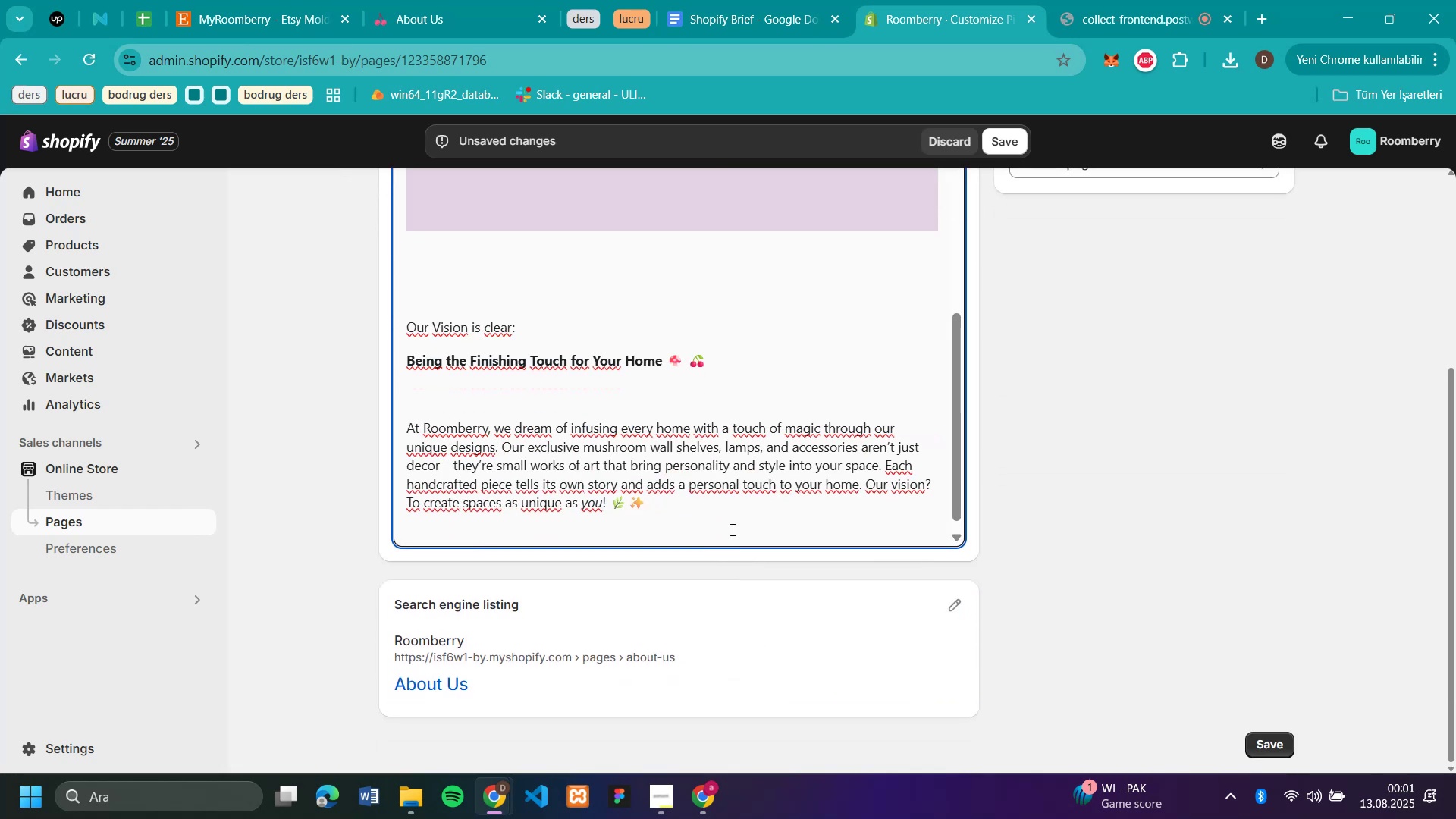 
key(Enter)
 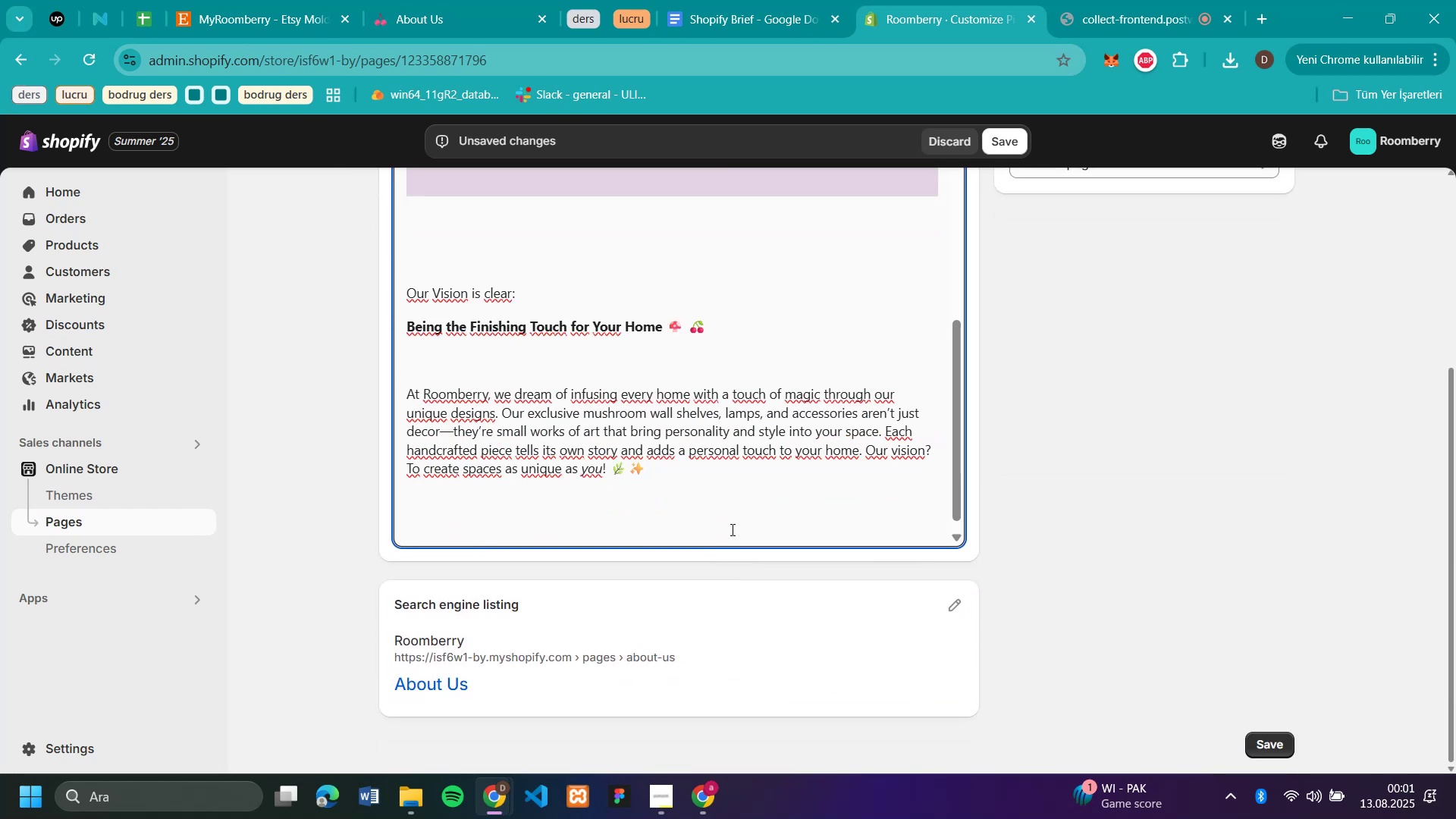 
key(Enter)
 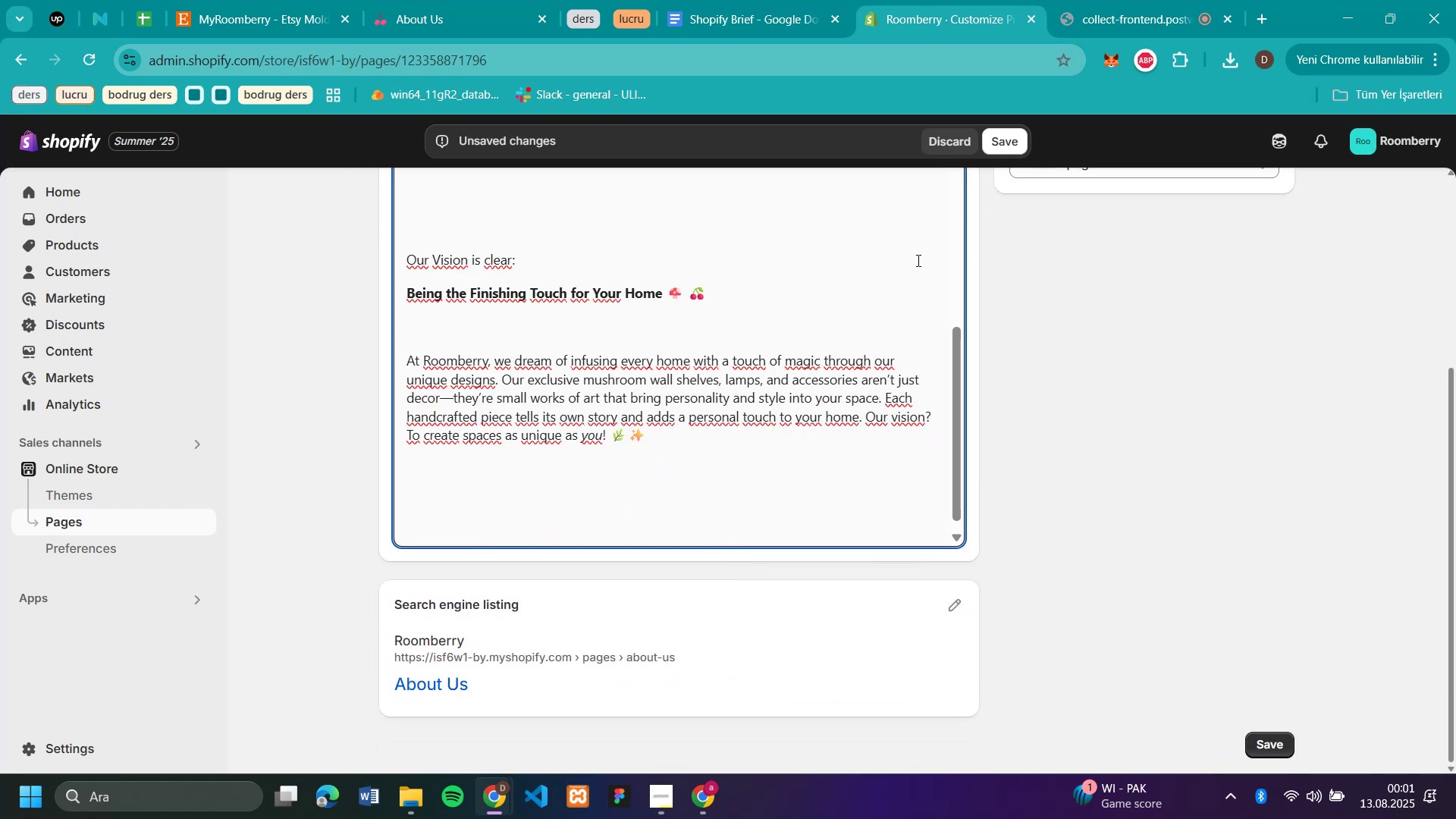 
scroll: coordinate [1198, 297], scroll_direction: up, amount: 16.0
 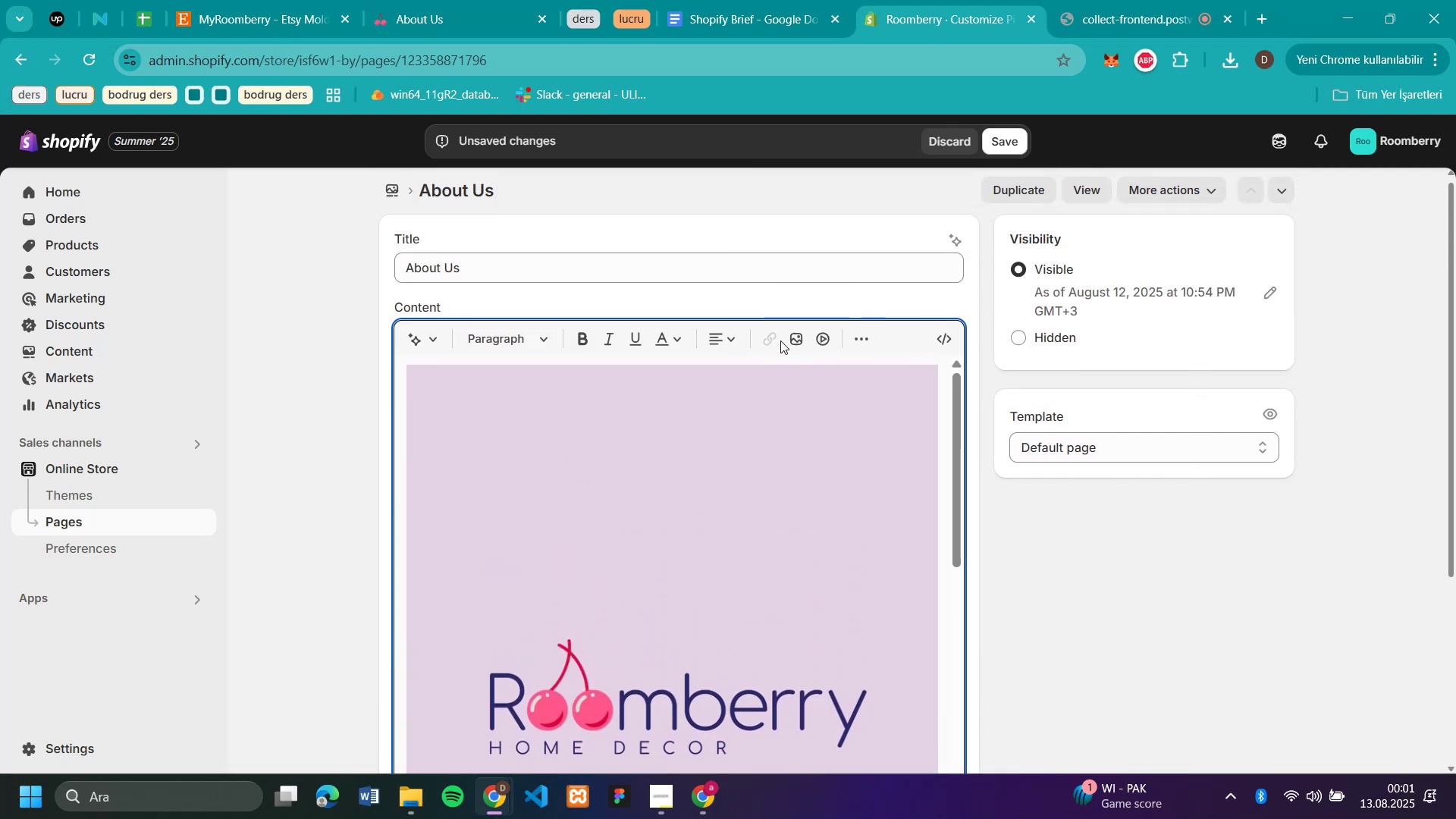 
left_click([795, 338])
 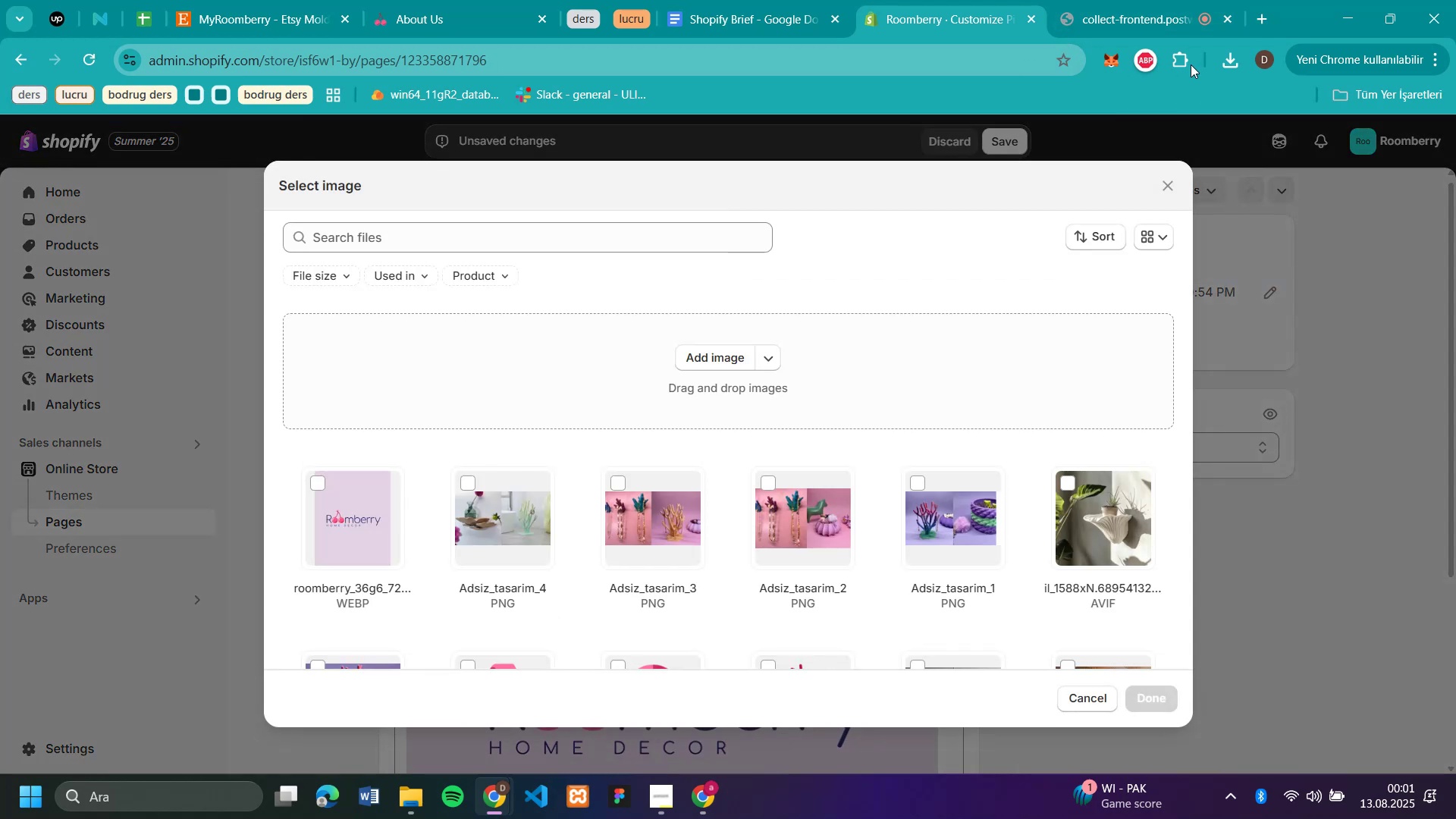 
left_click([1236, 58])
 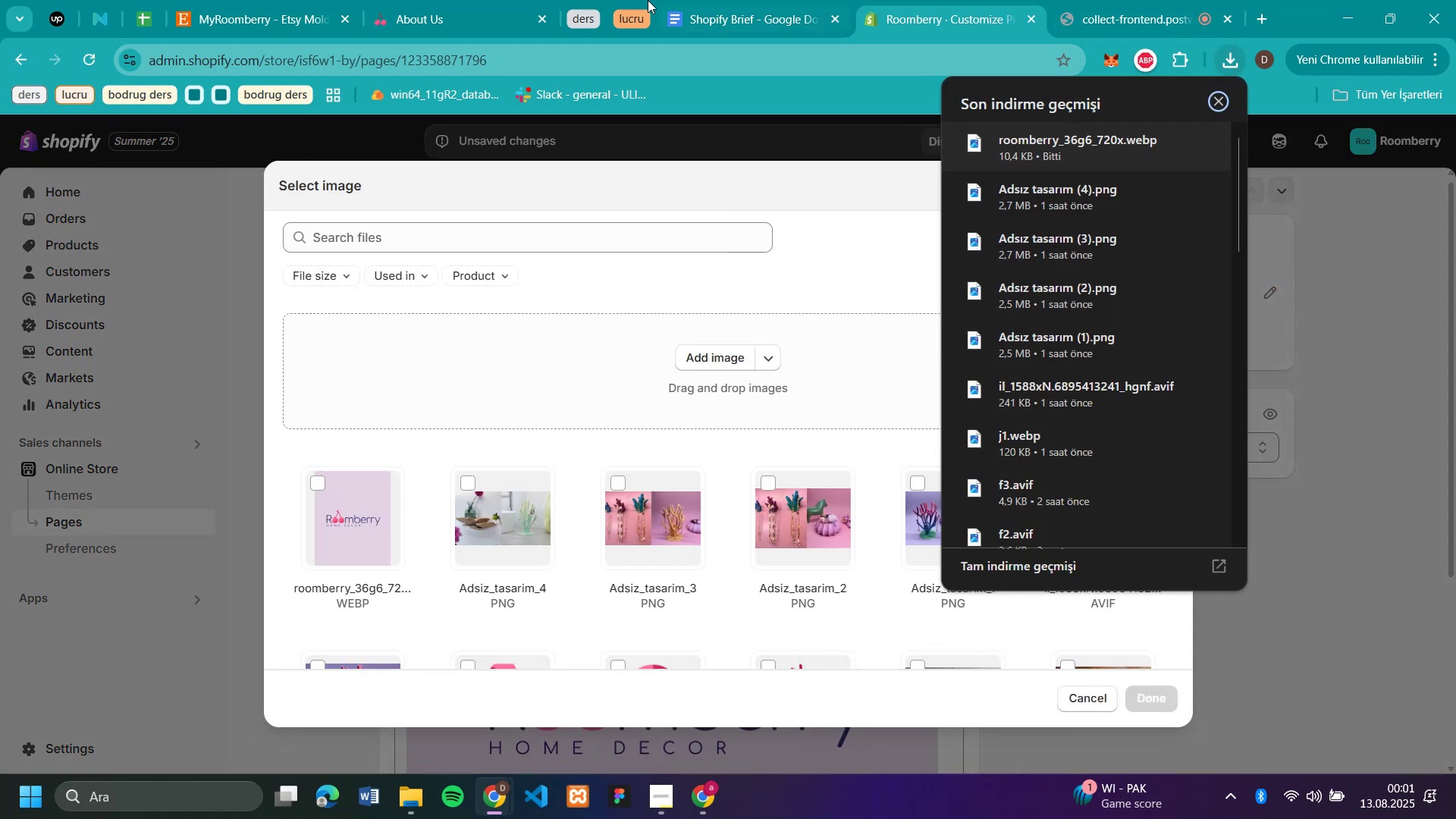 
left_click([429, 15])
 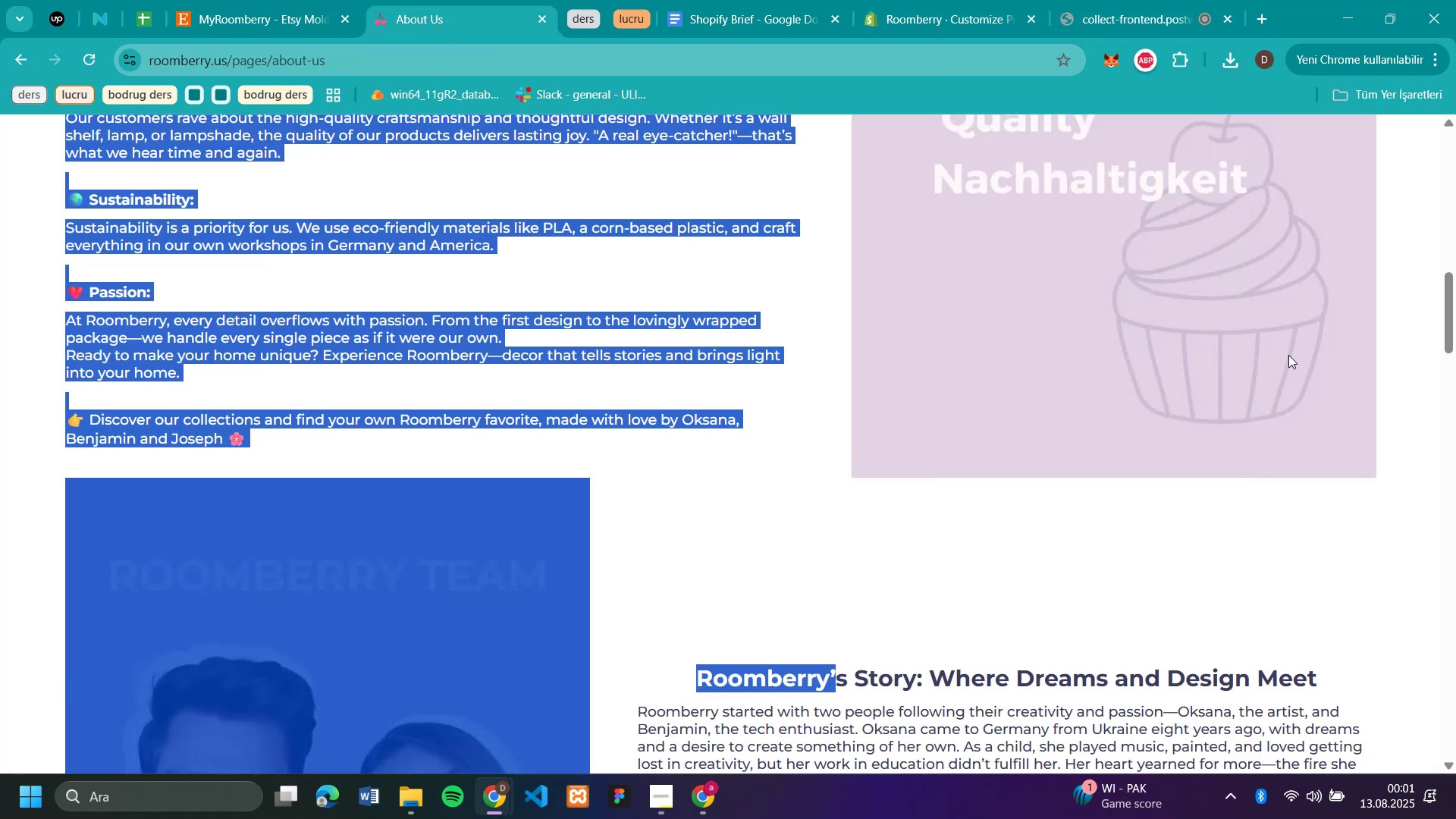 
right_click([1031, 302])
 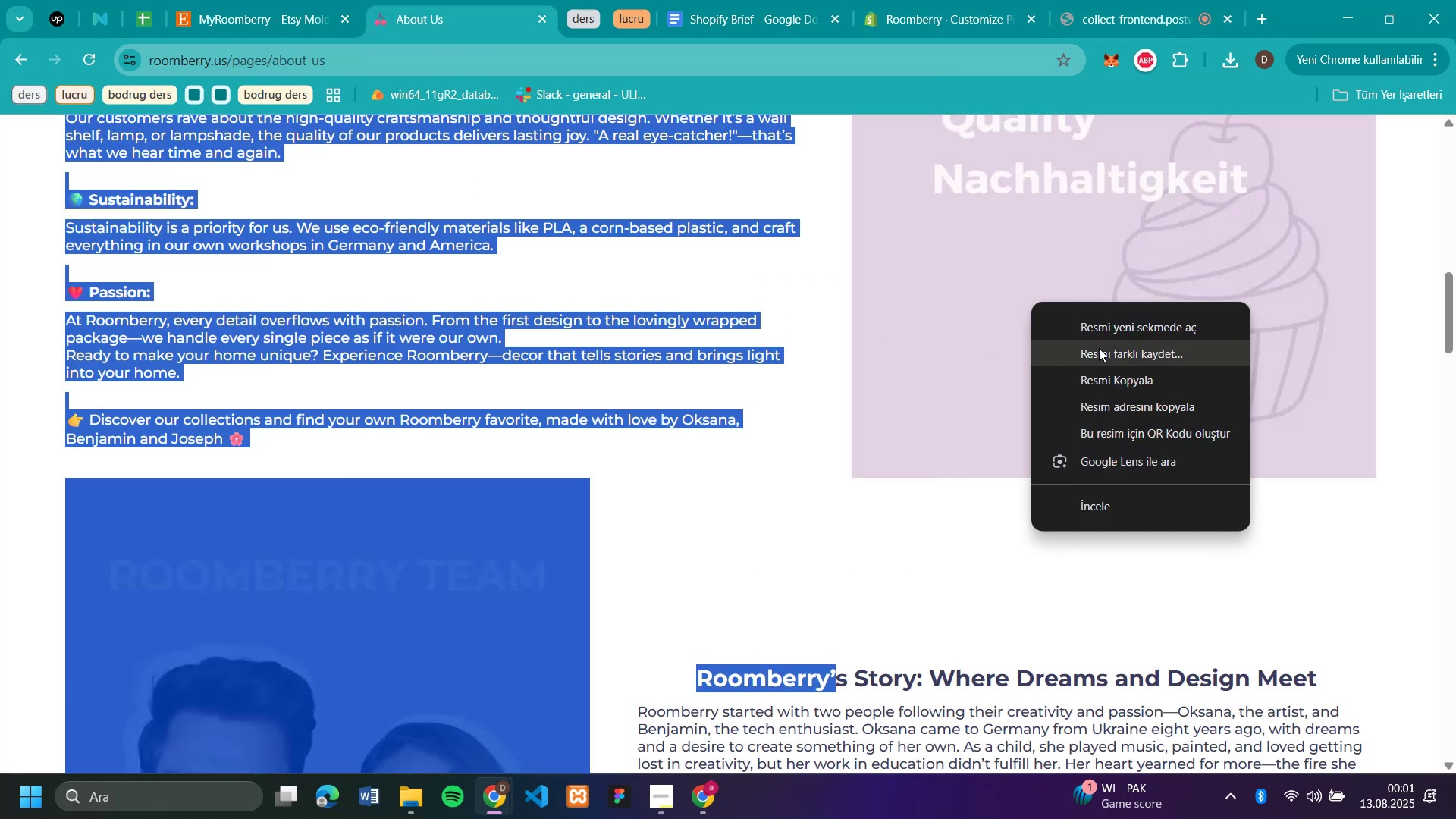 
left_click([1099, 348])
 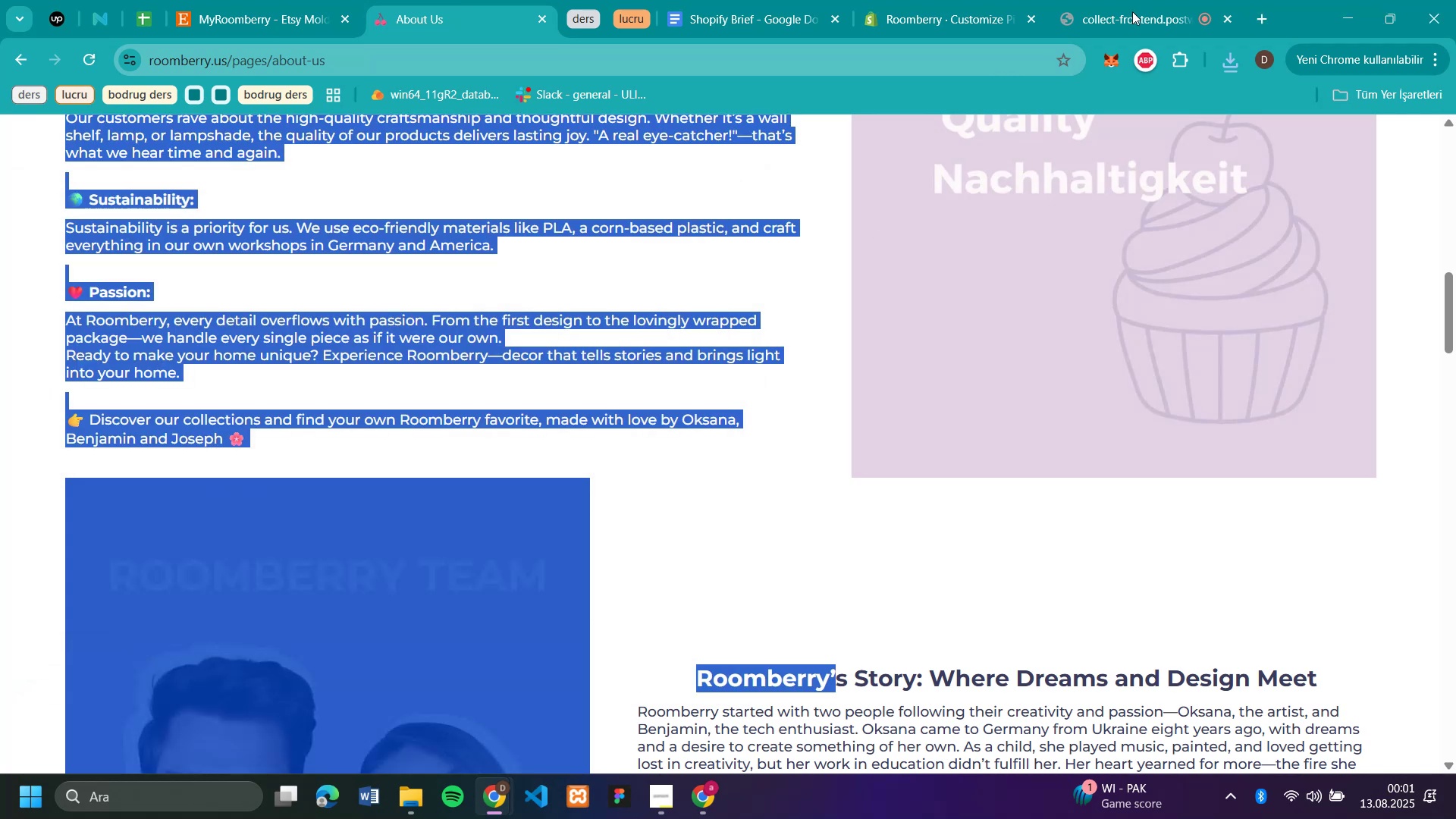 
left_click([934, 17])
 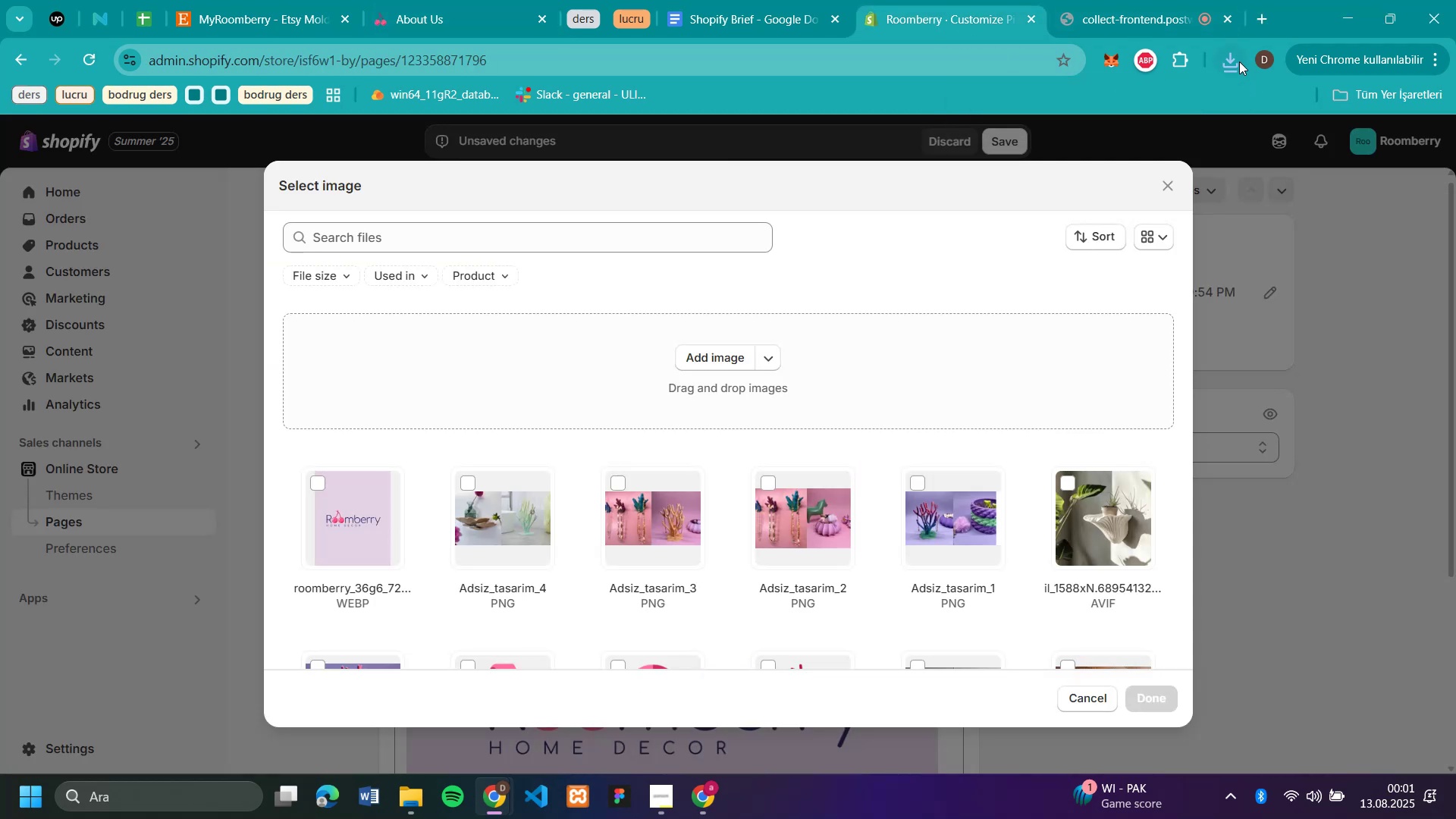 
left_click([1239, 61])
 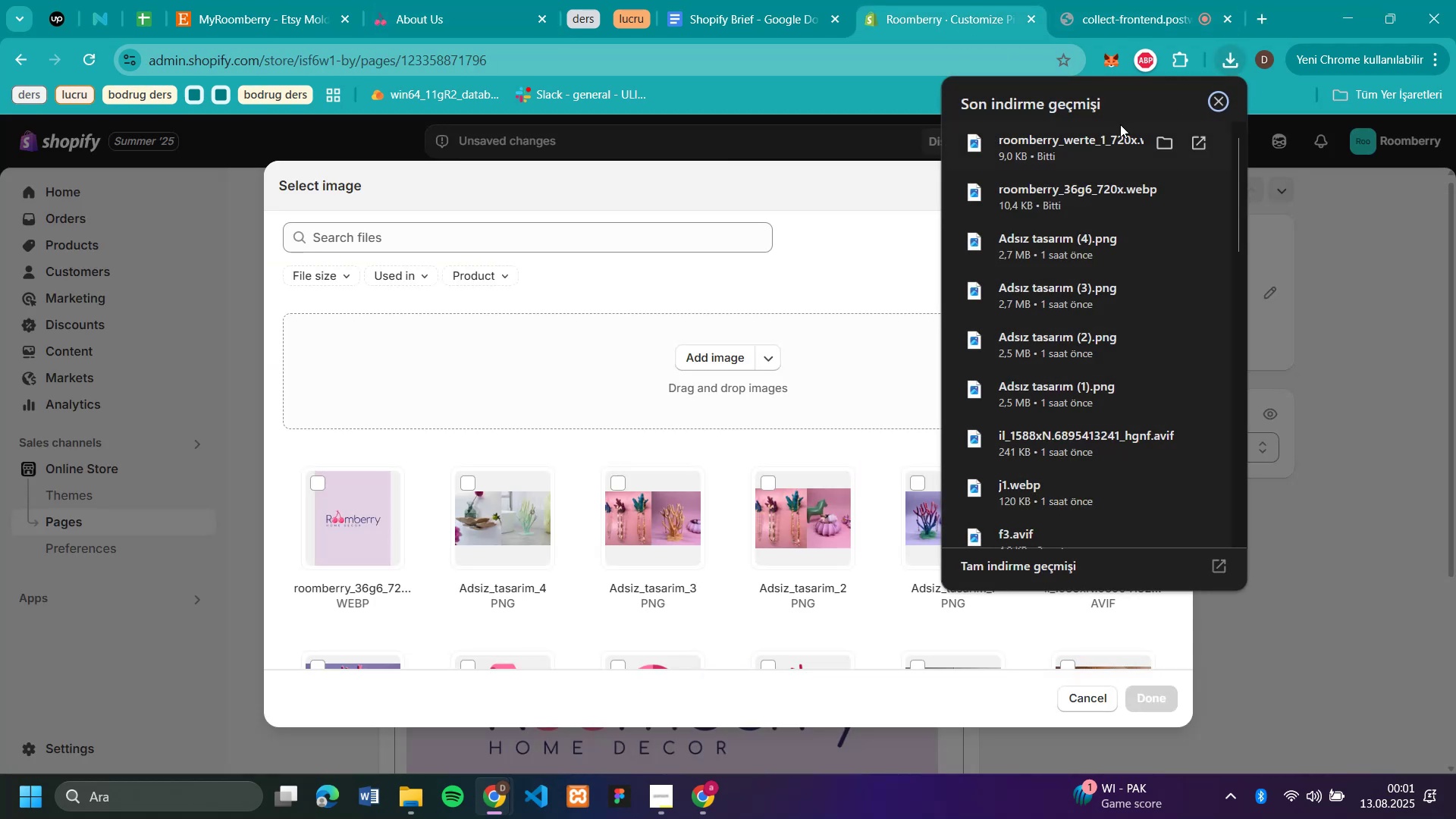 
left_click_drag(start_coordinate=[1116, 130], to_coordinate=[816, 309])
 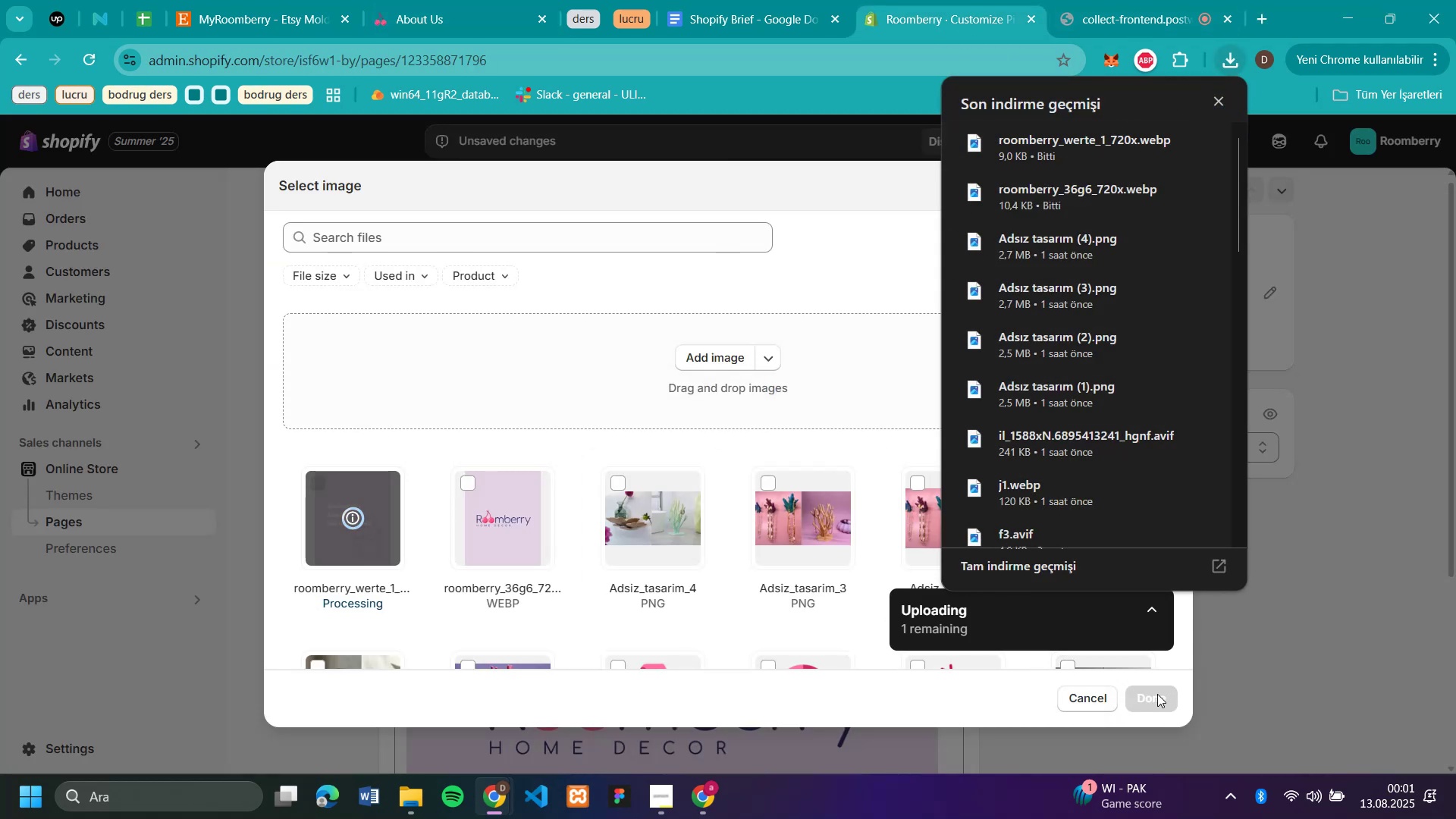 
wait(5.72)
 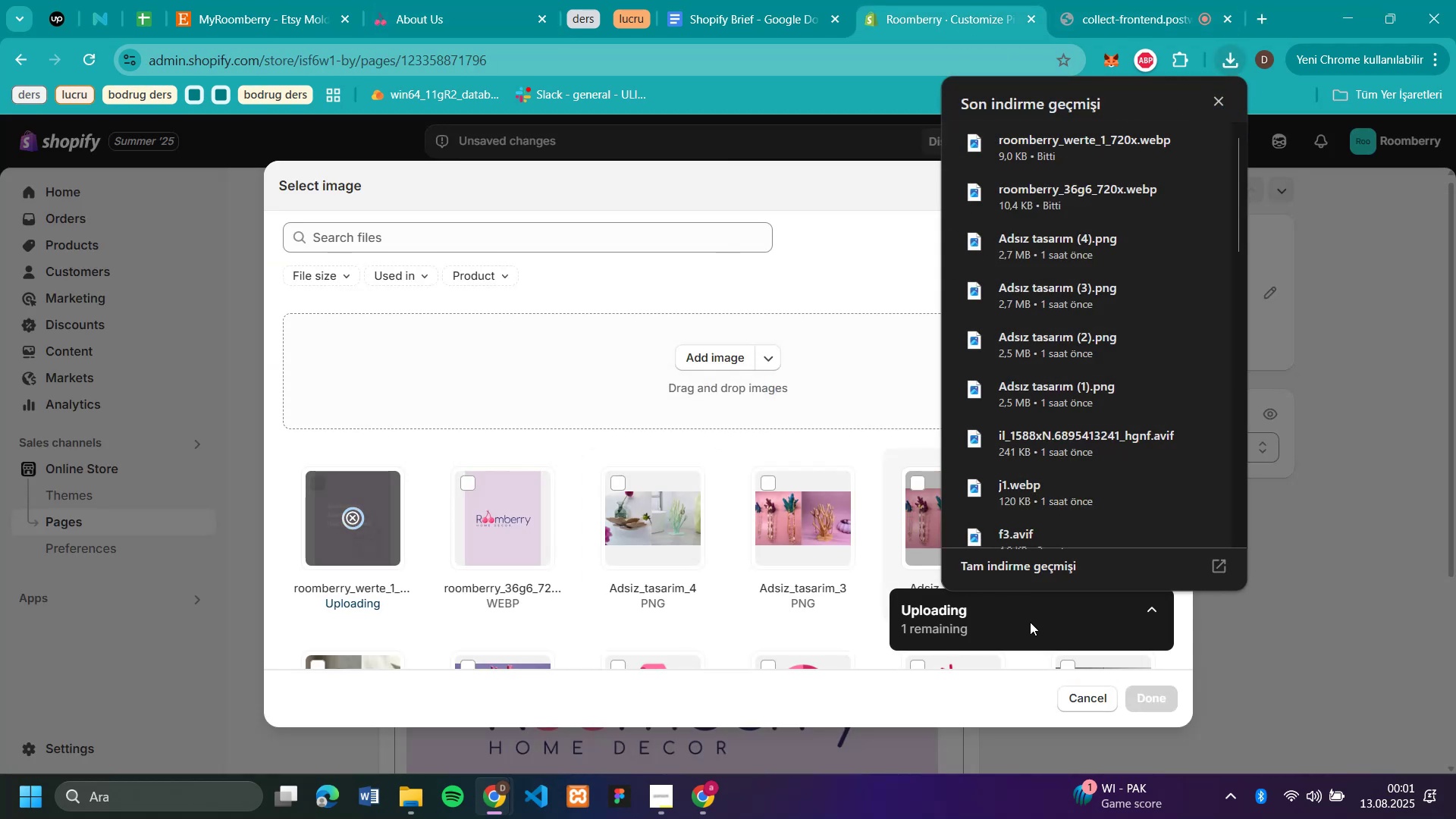 
left_click([1156, 694])
 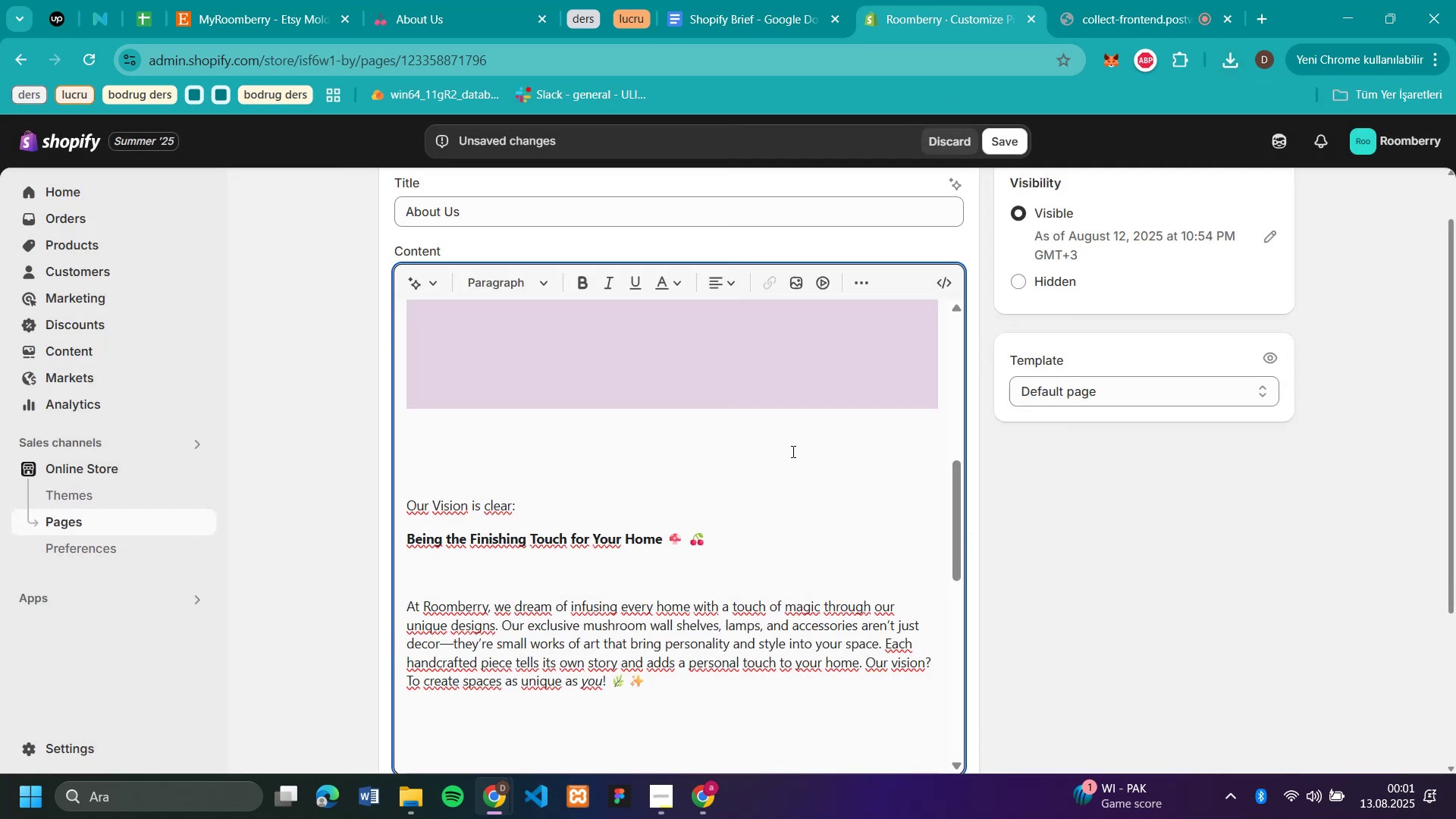 
scroll: coordinate [794, 466], scroll_direction: down, amount: 14.0
 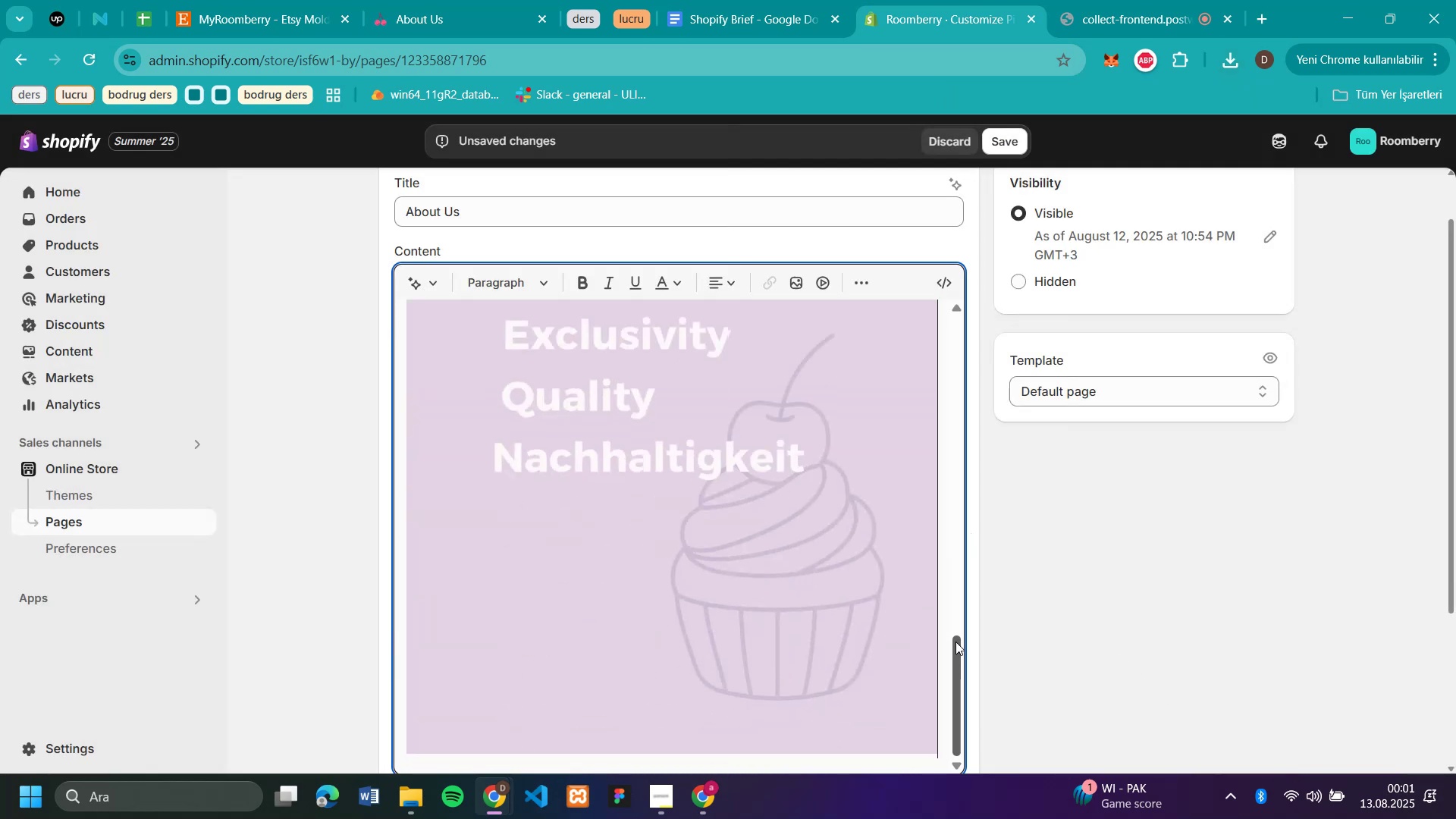 
key(Enter)
 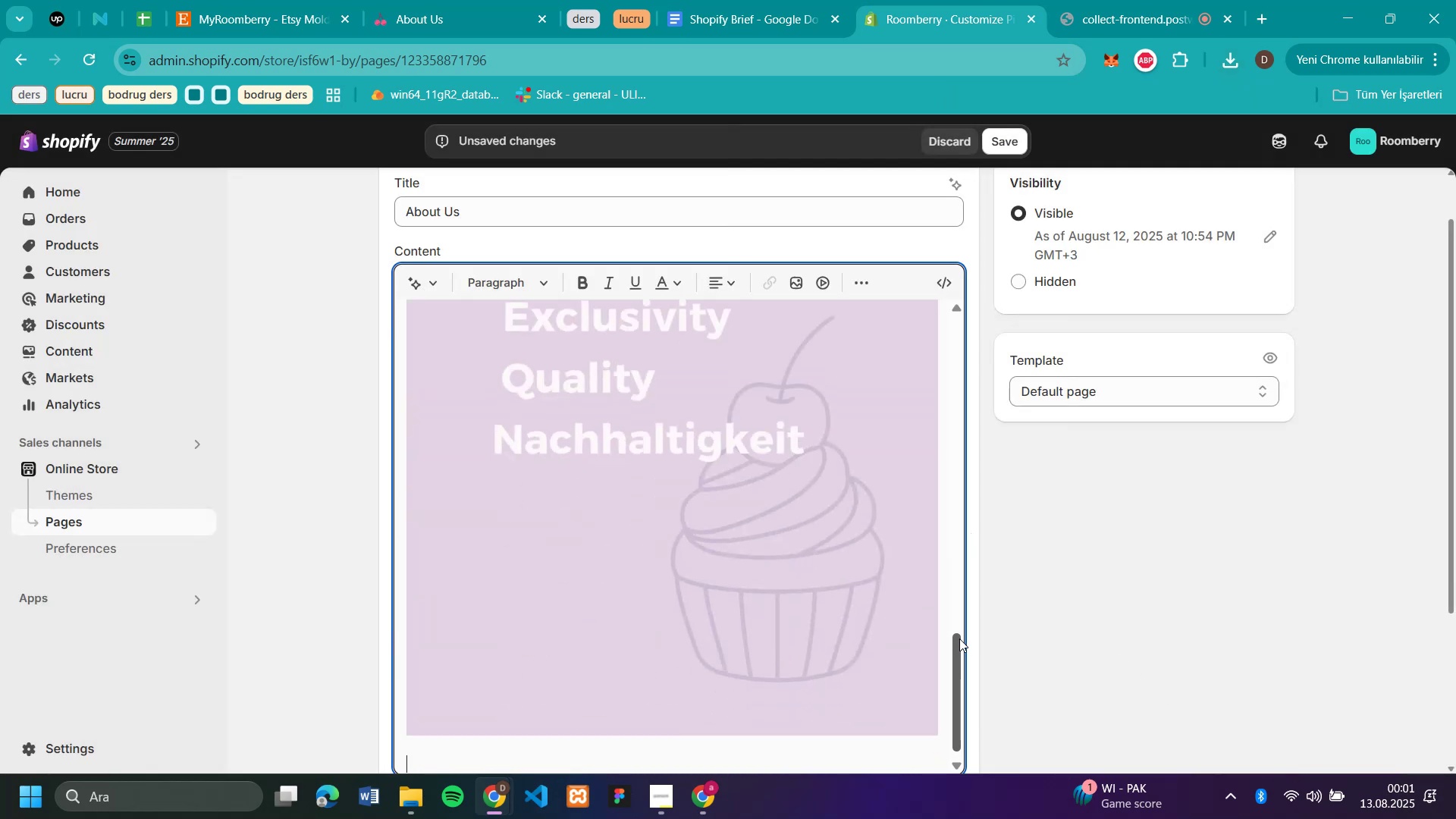 
key(Enter)
 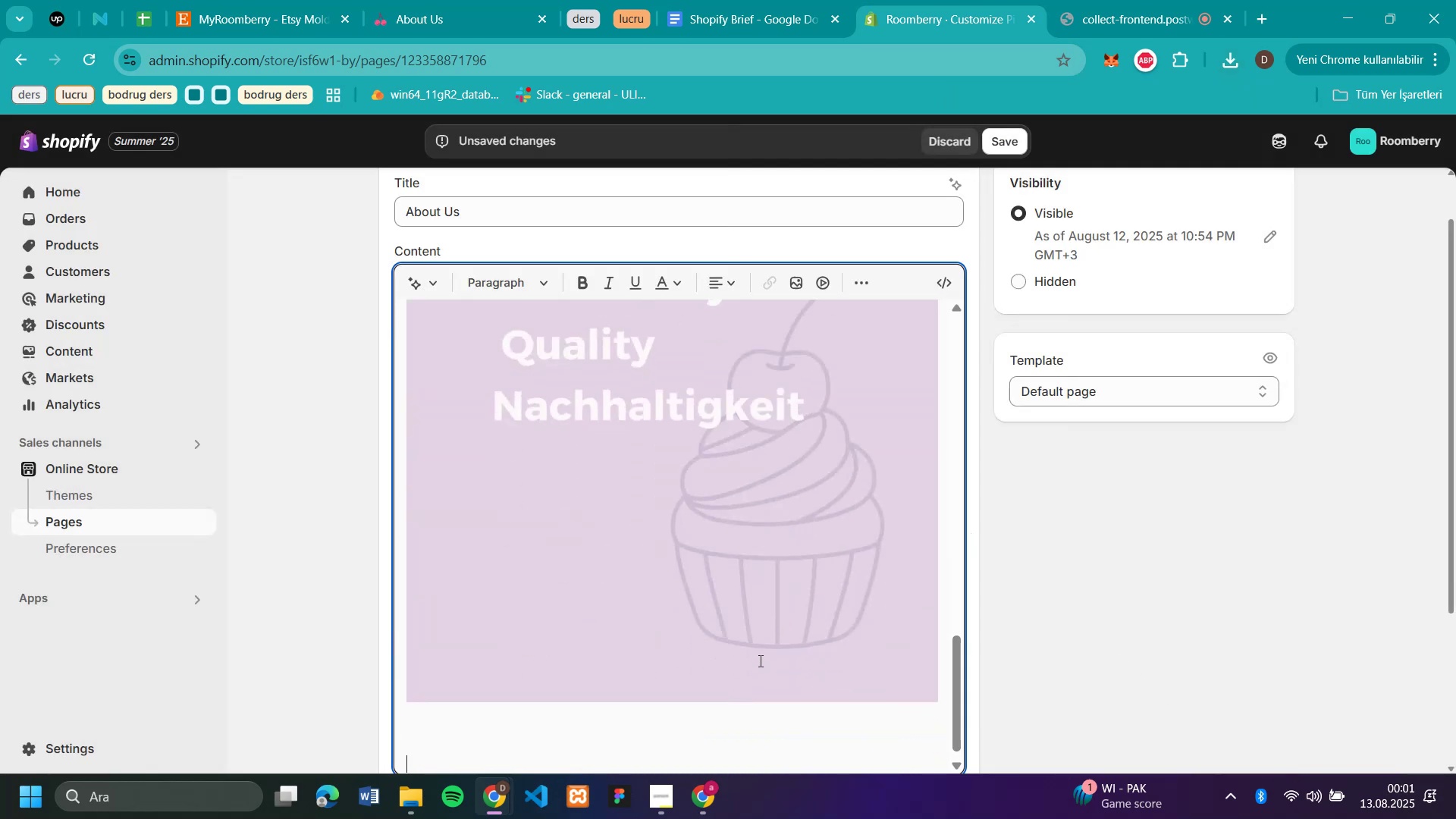 
key(Enter)
 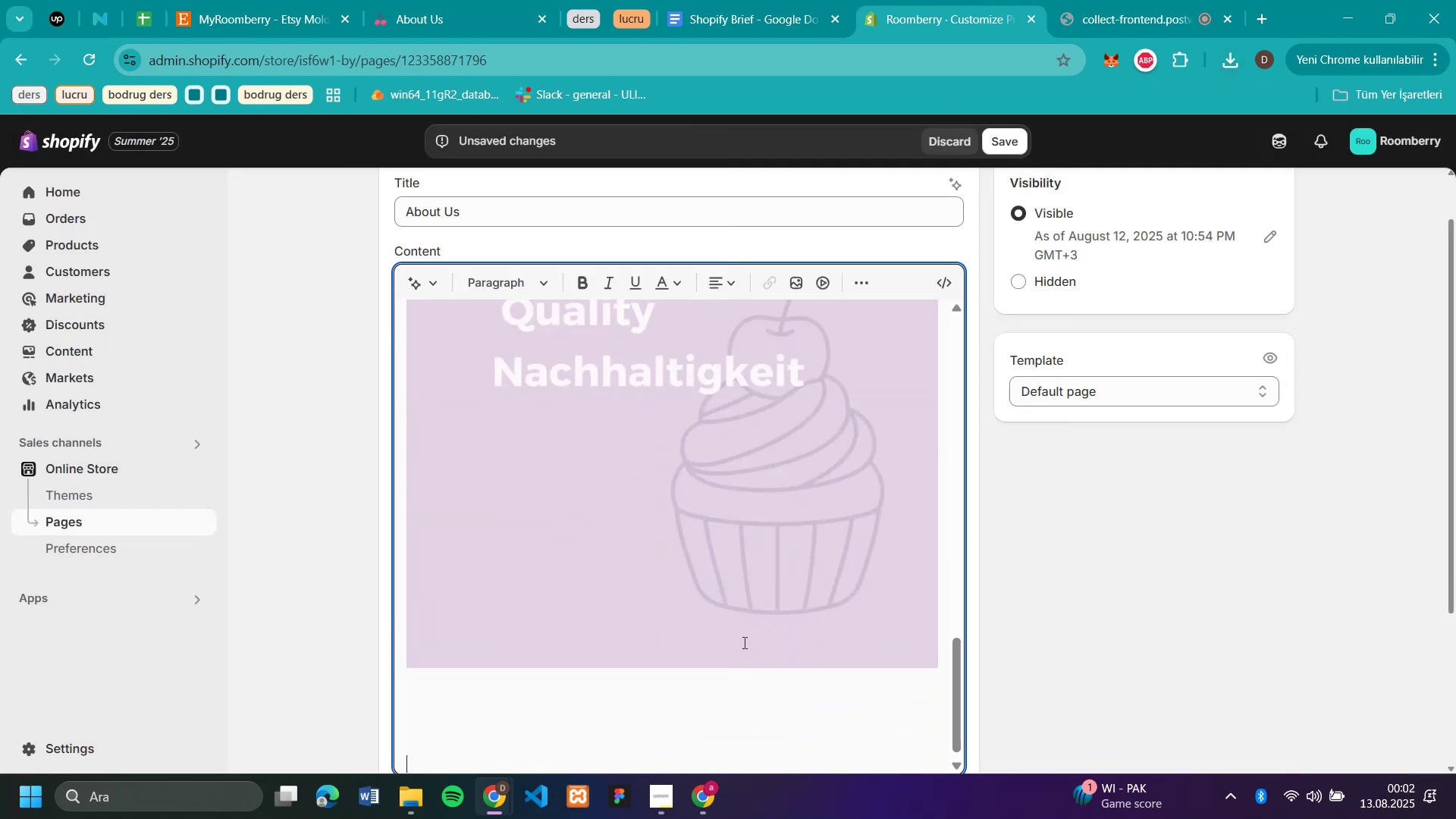 
key(Enter)
 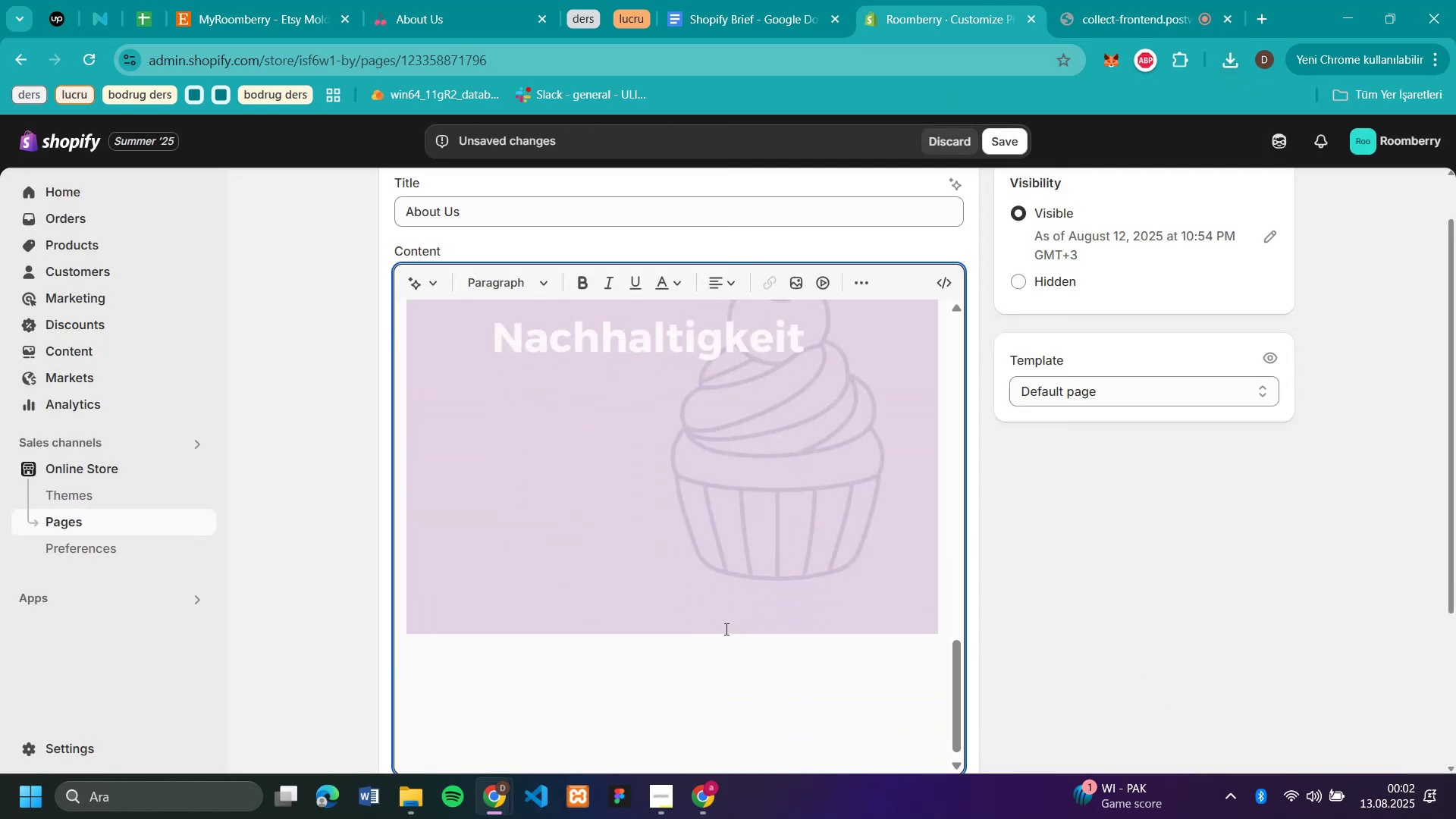 
key(Control+V)
 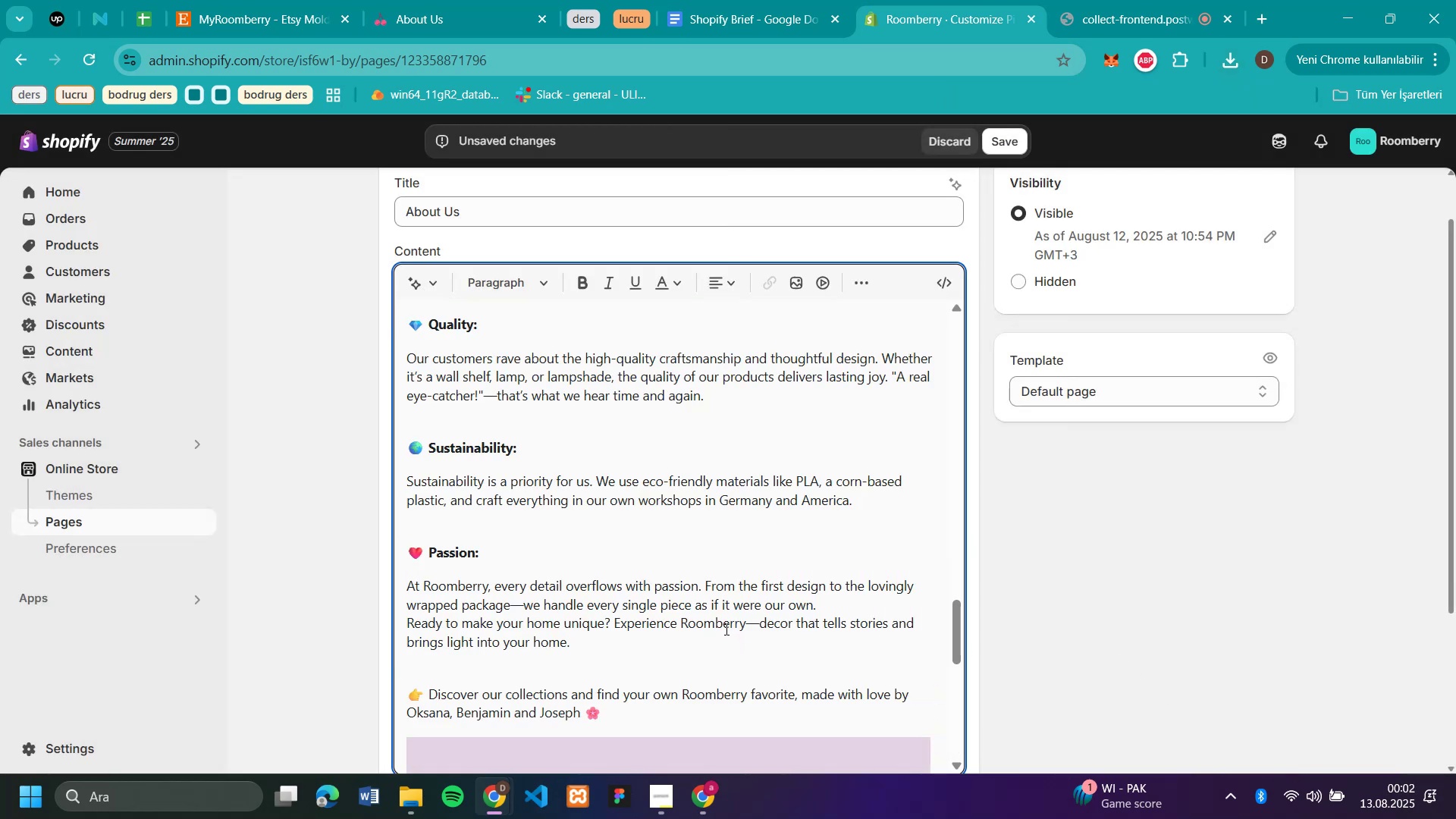 
scroll: coordinate [728, 612], scroll_direction: down, amount: 1.0
 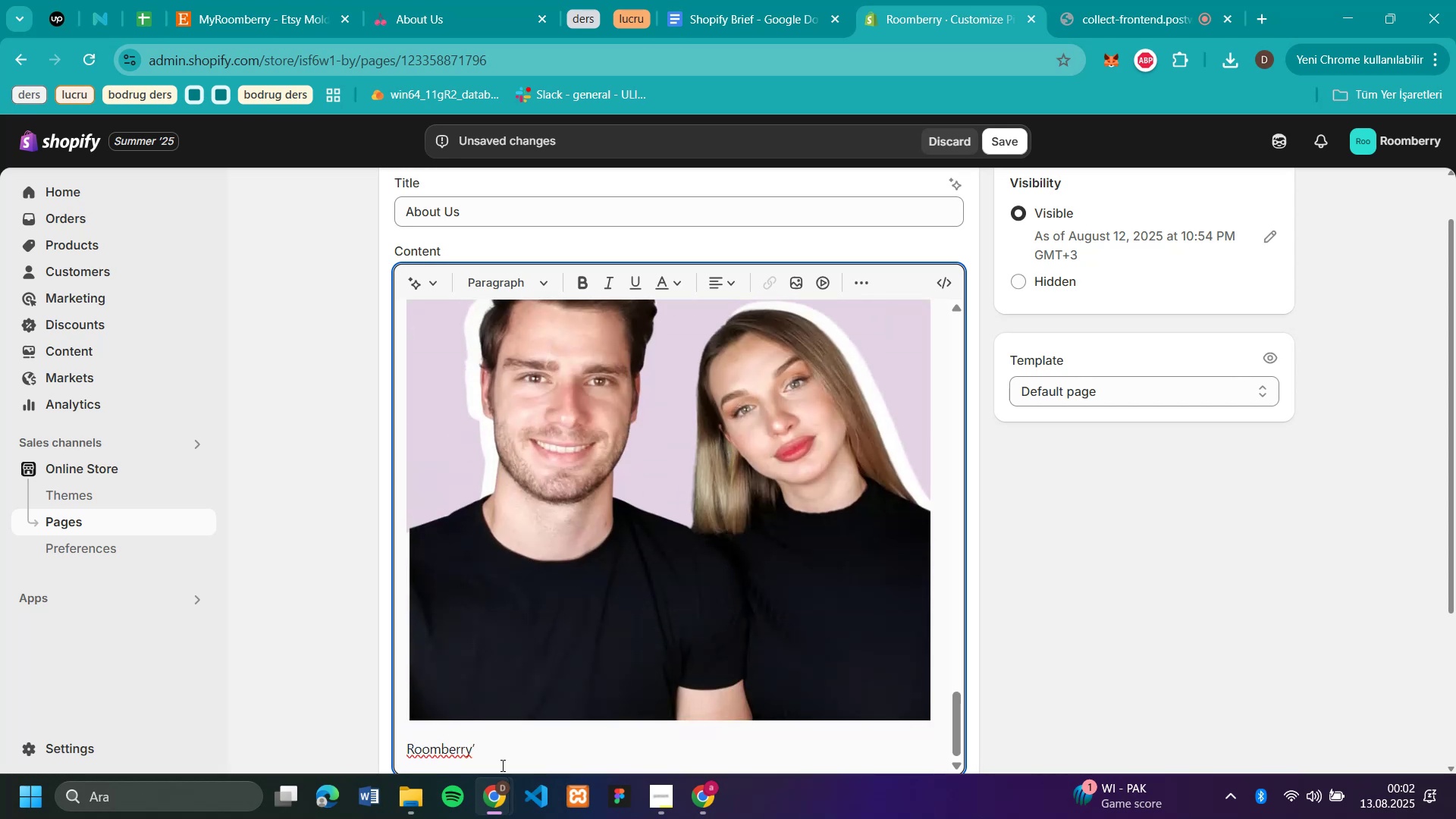 
left_click_drag(start_coordinate=[497, 739], to_coordinate=[376, 745])
 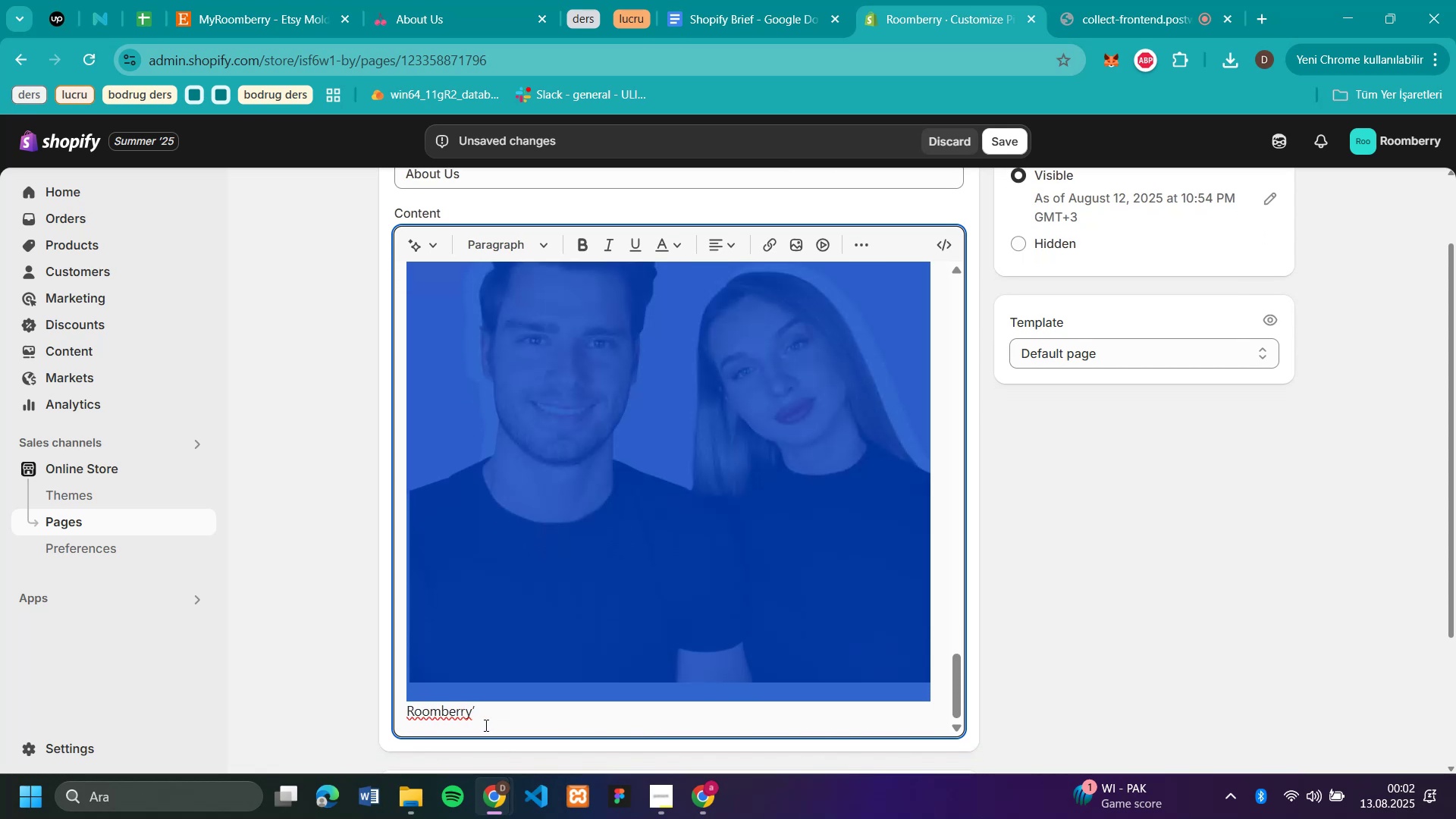 
left_click([493, 724])
 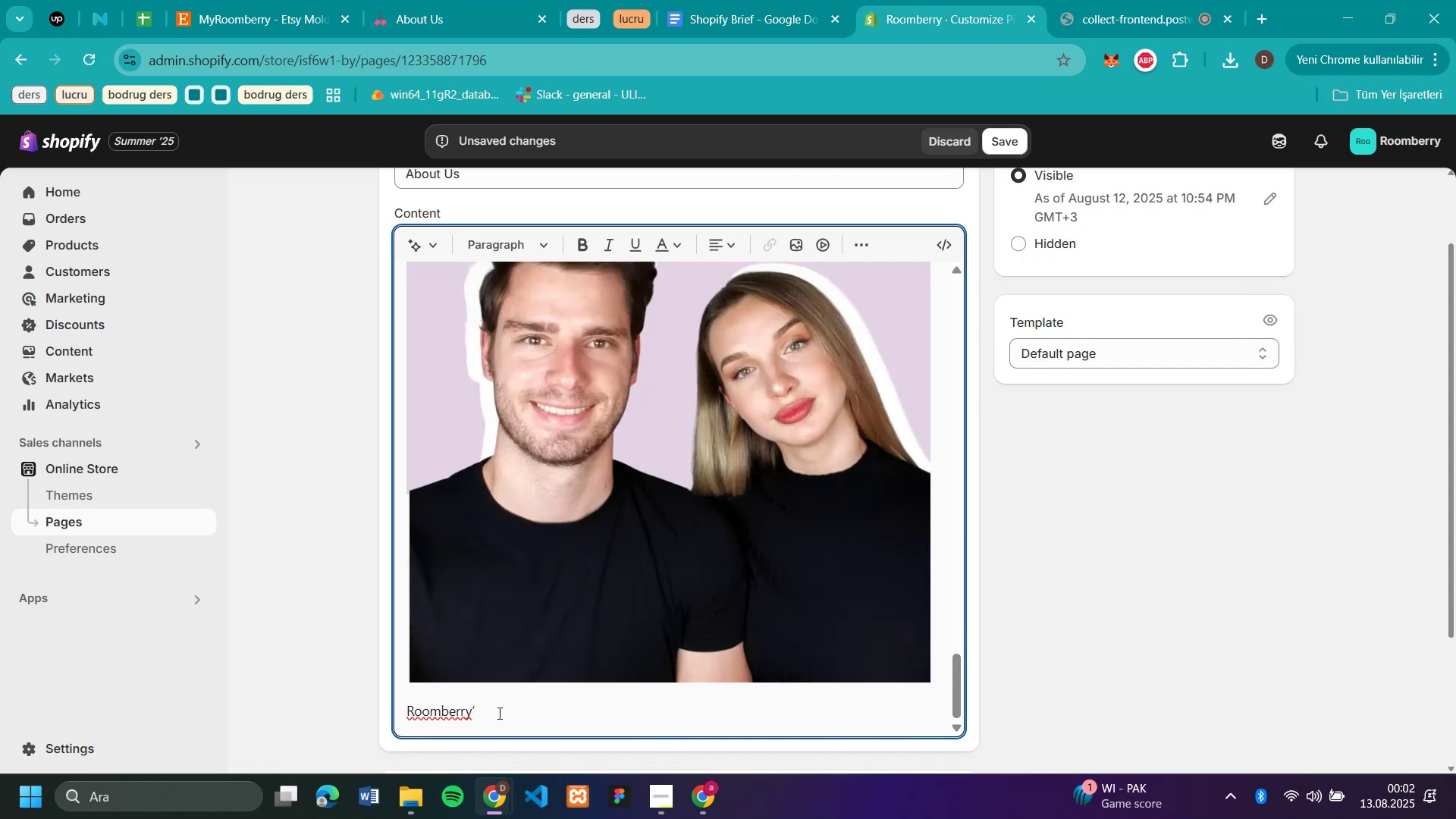 
key(Backspace)
 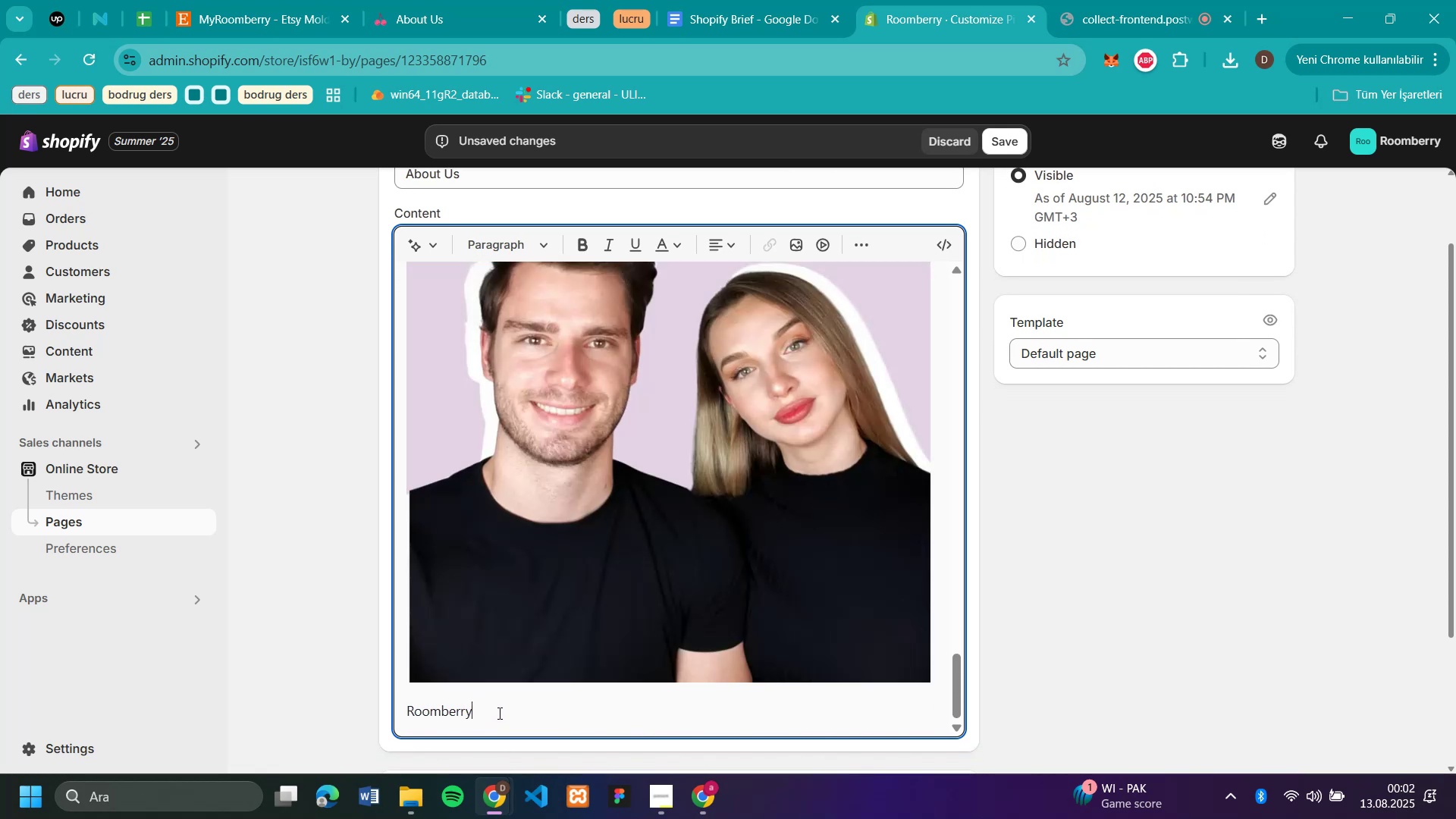 
key(Backspace)
 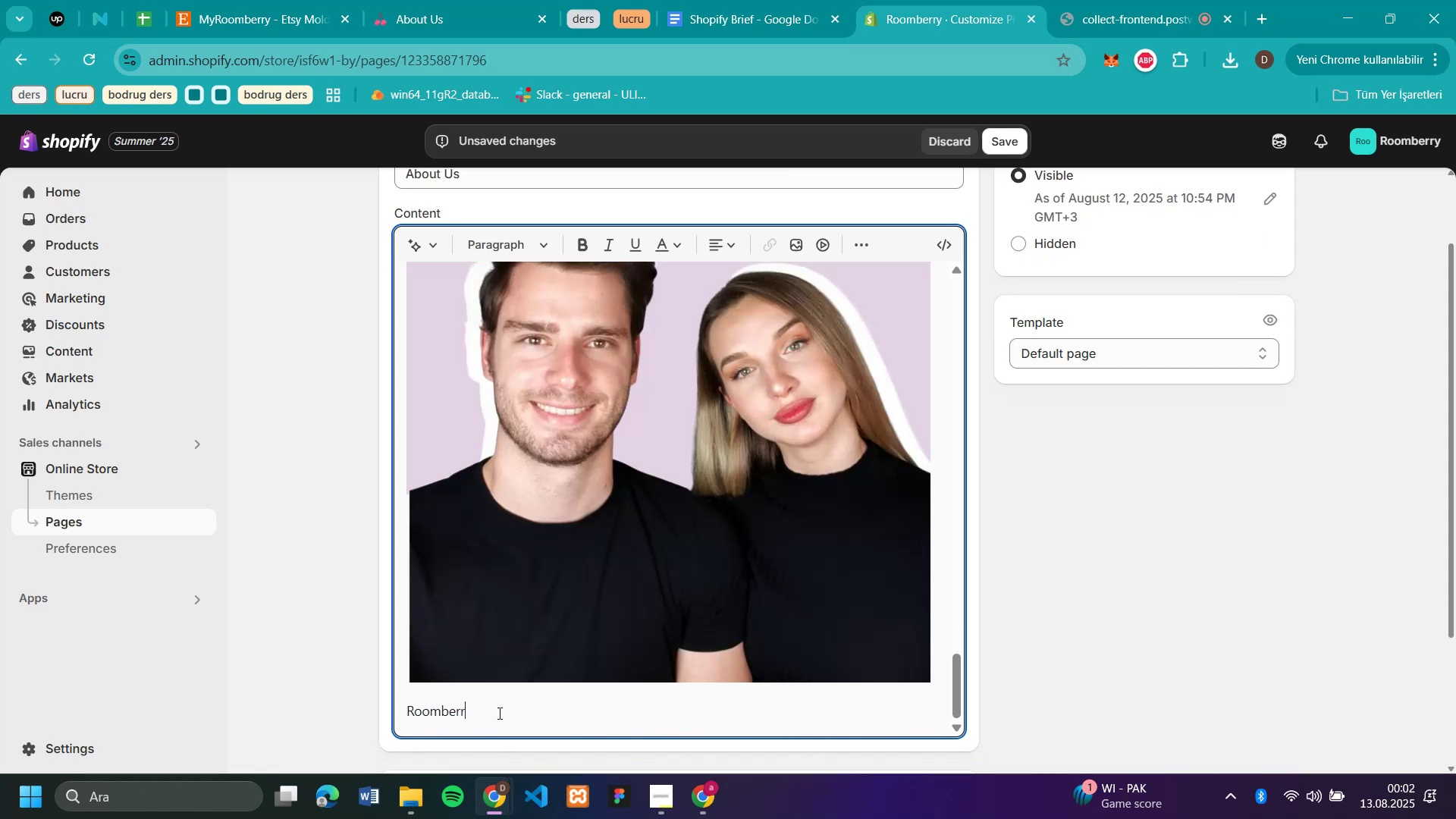 
key(Backspace)
 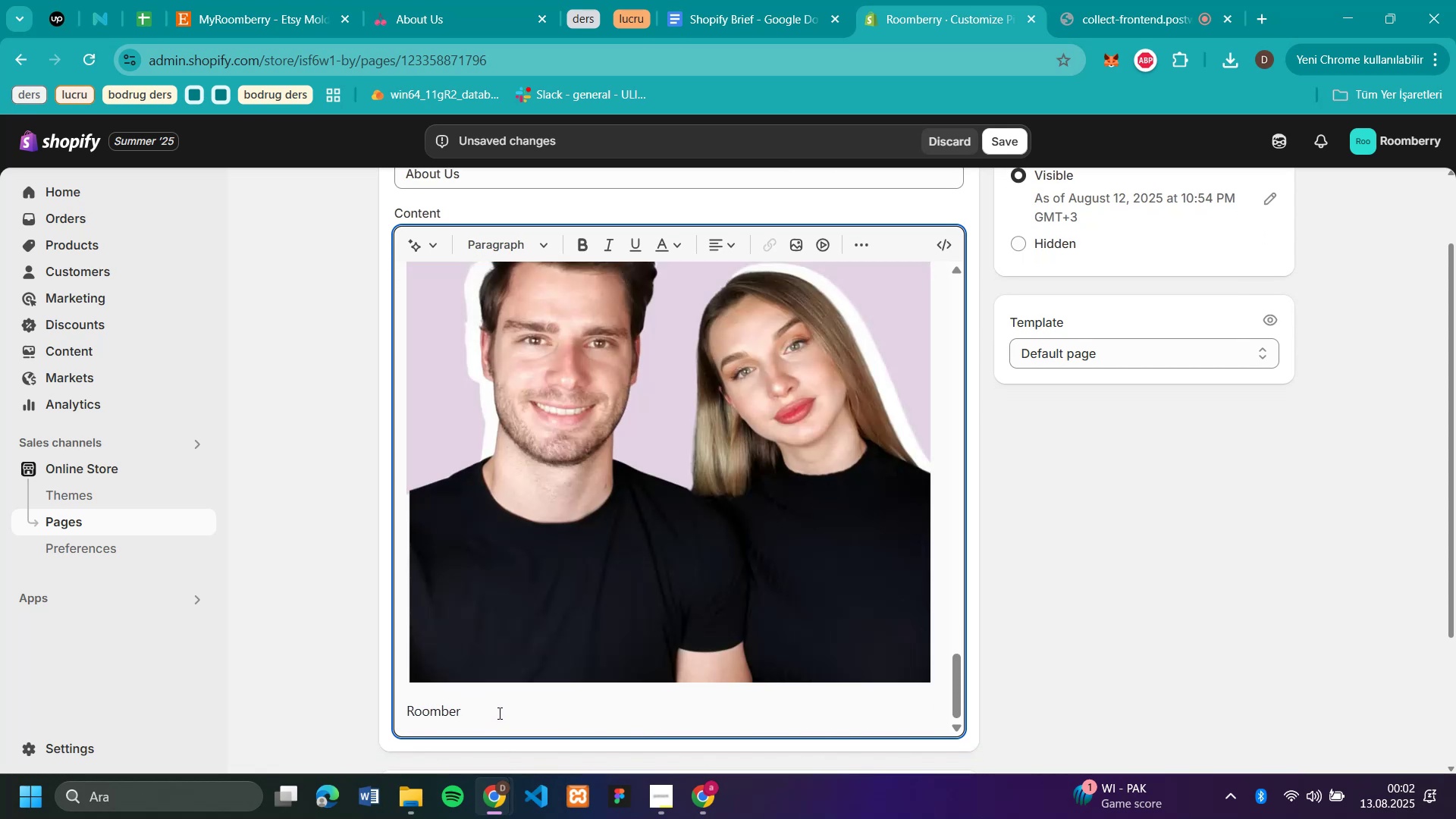 
key(Backspace)
 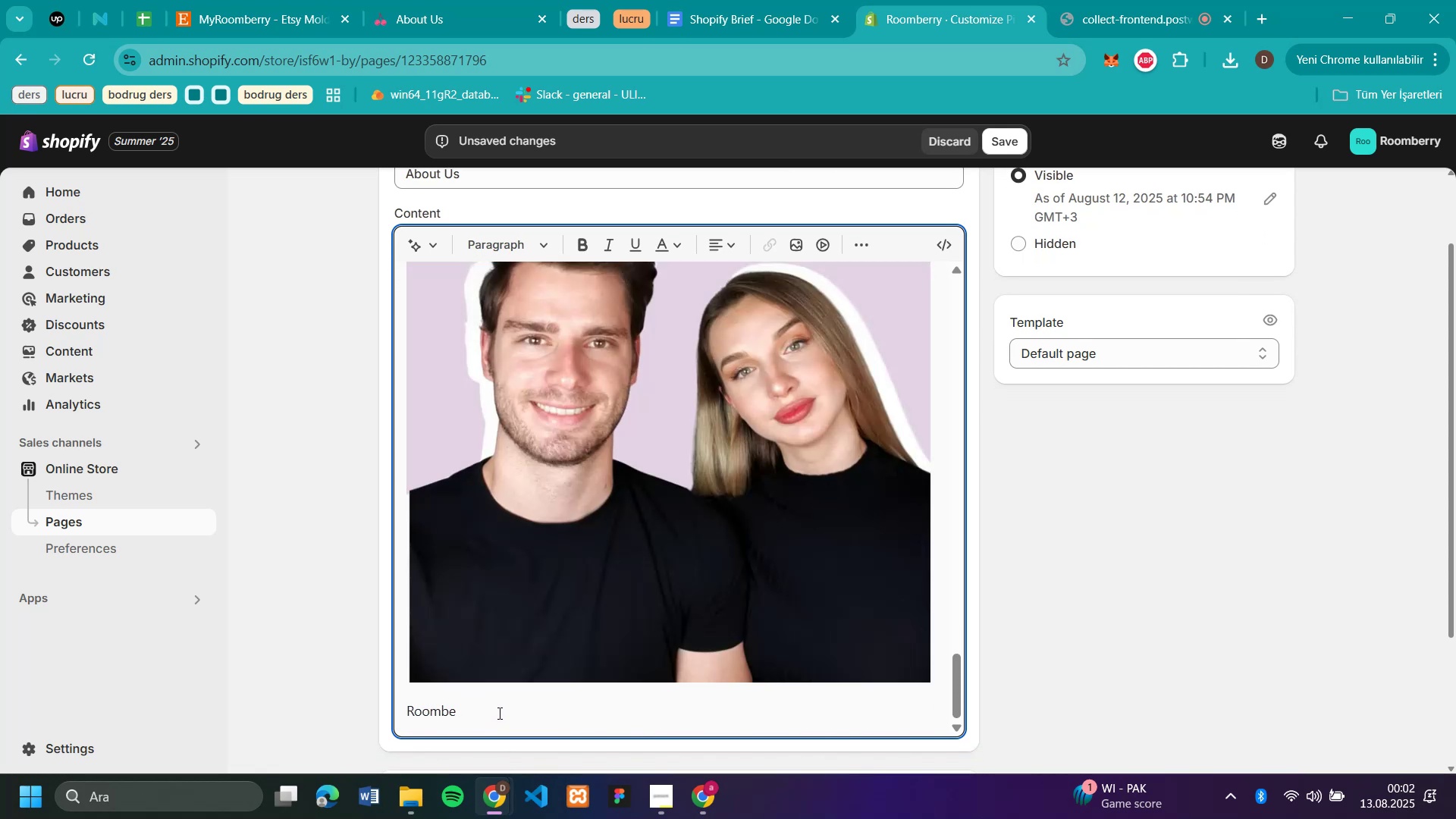 
key(Backspace)
 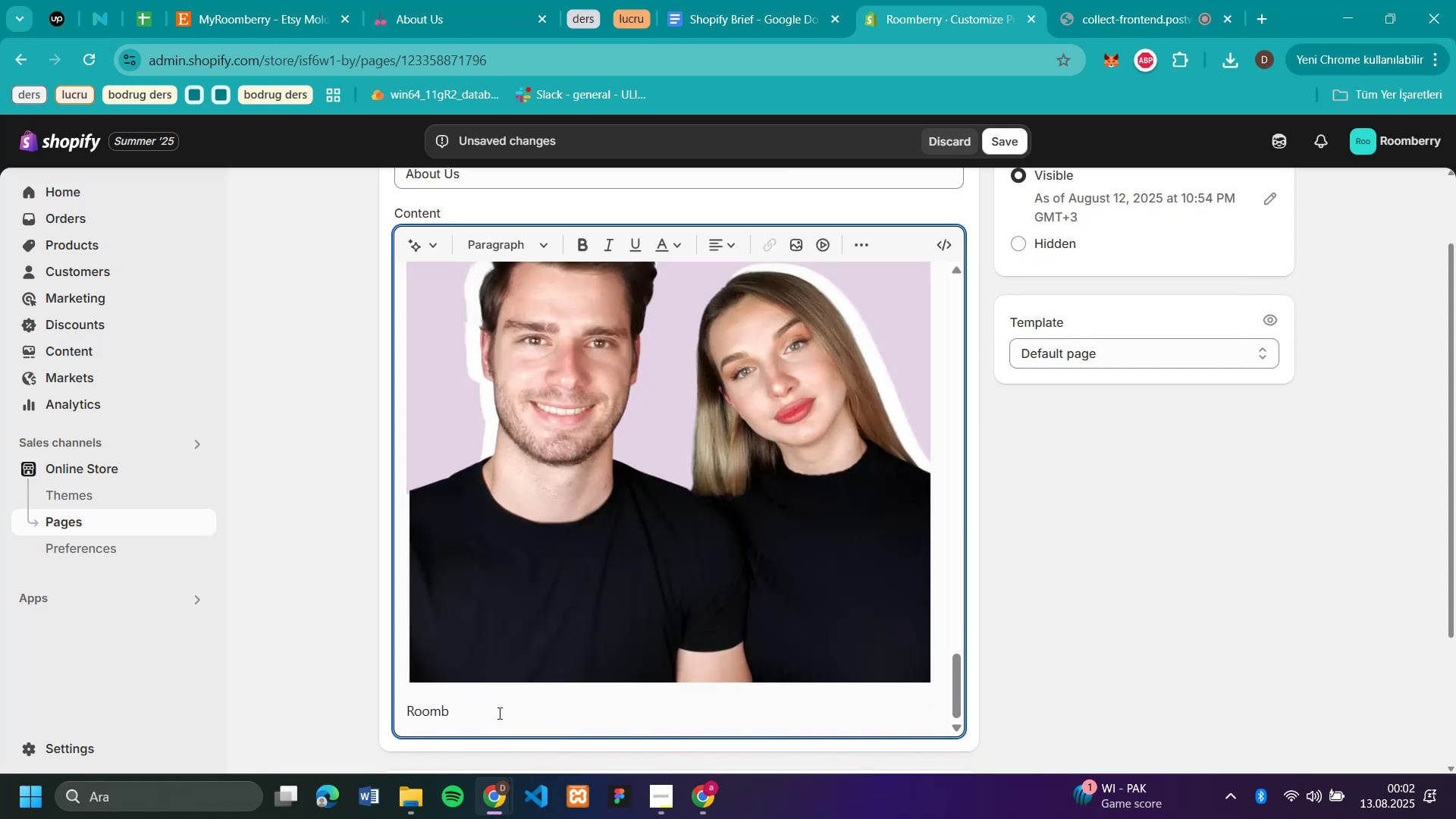 
key(Backspace)
 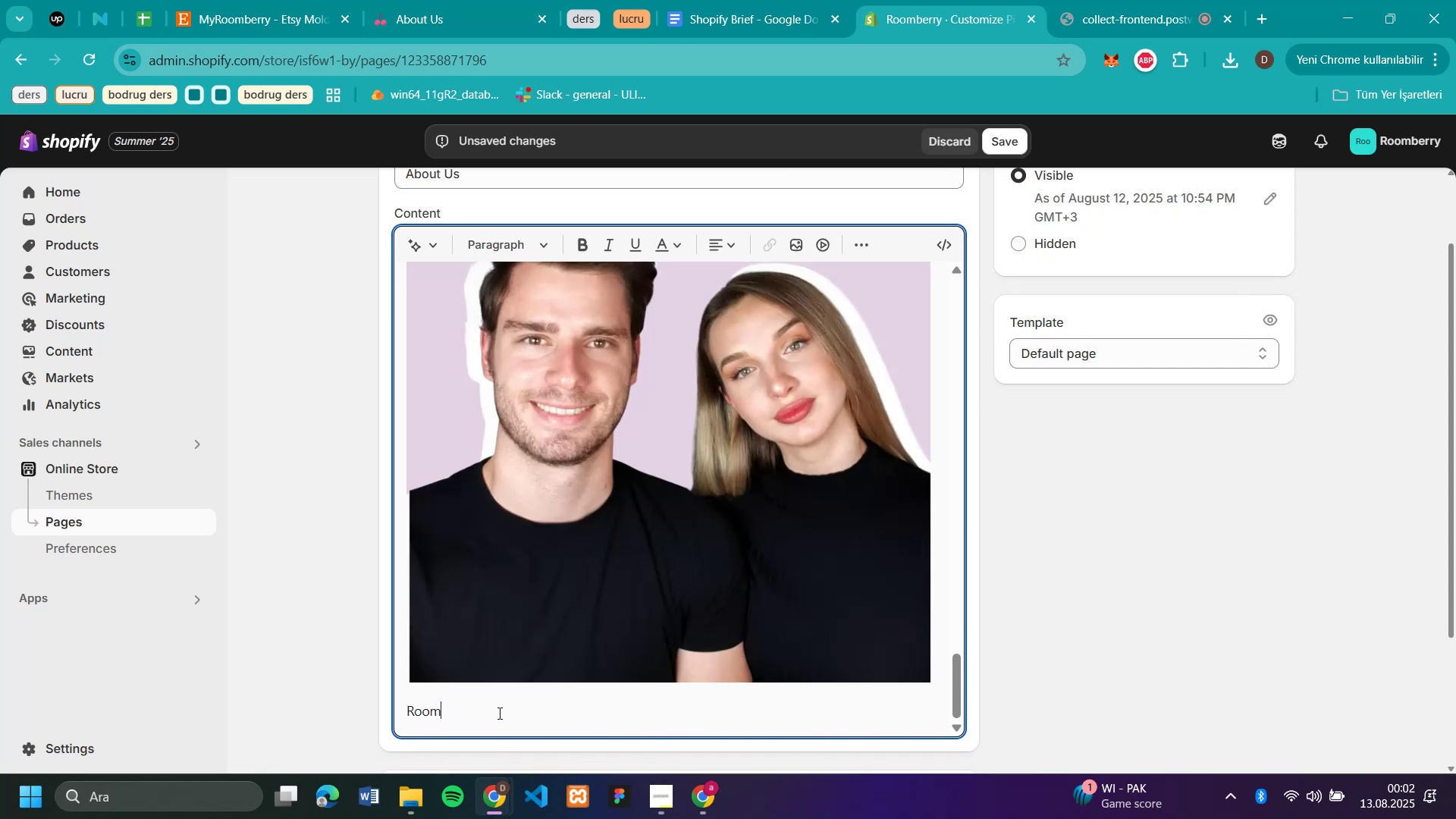 
key(Backspace)
 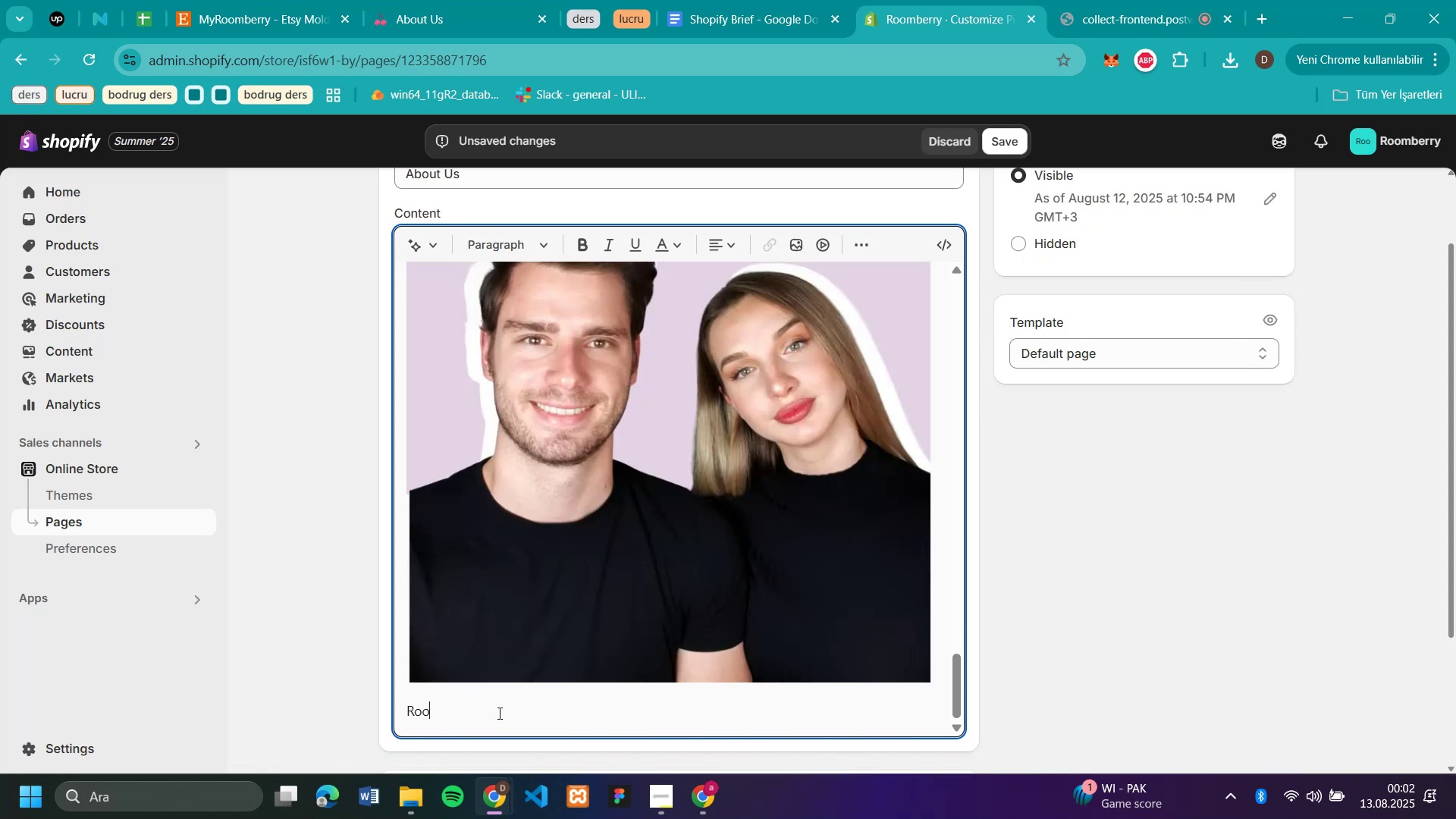 
key(Backspace)
 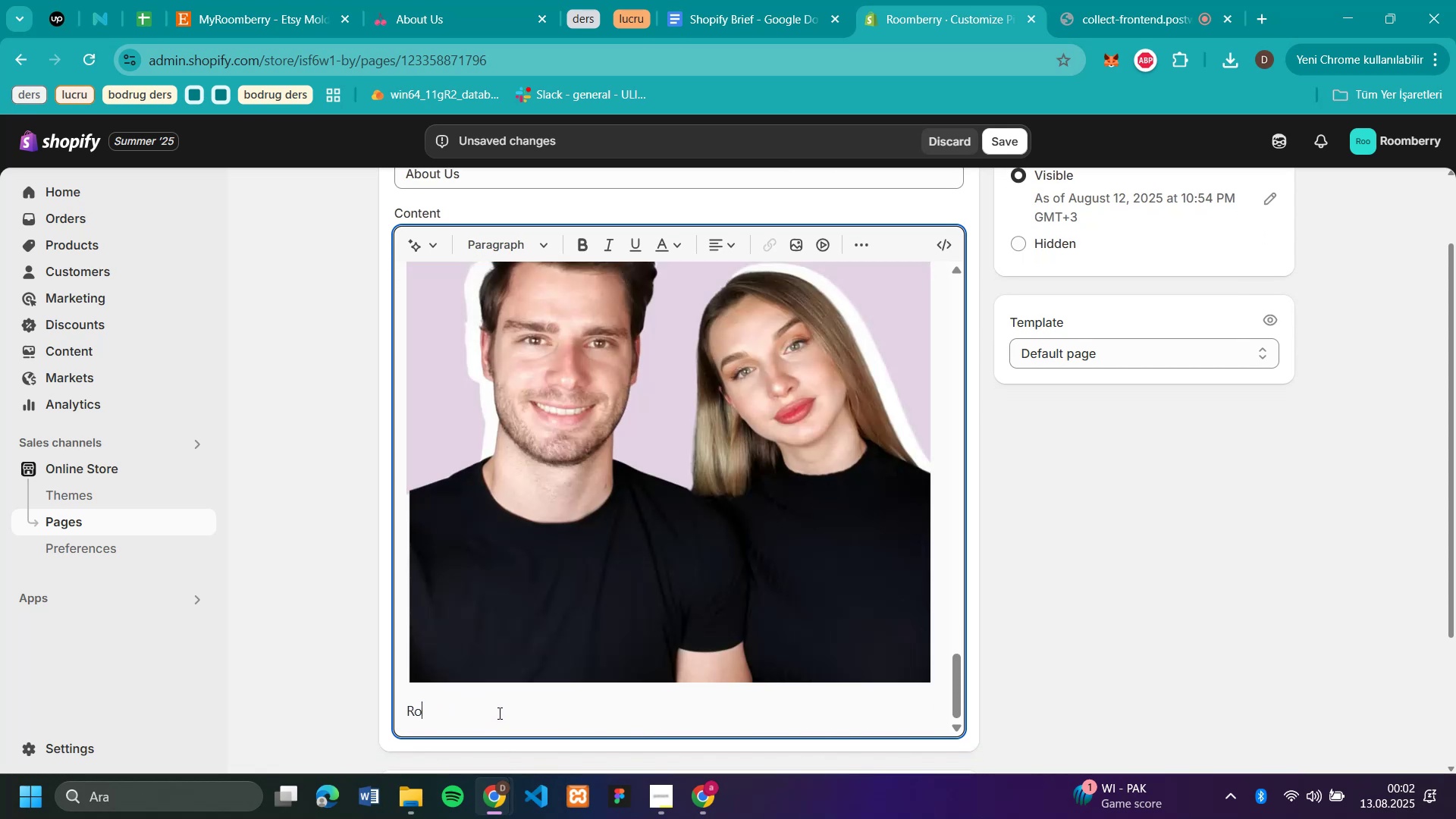 
key(Backspace)
 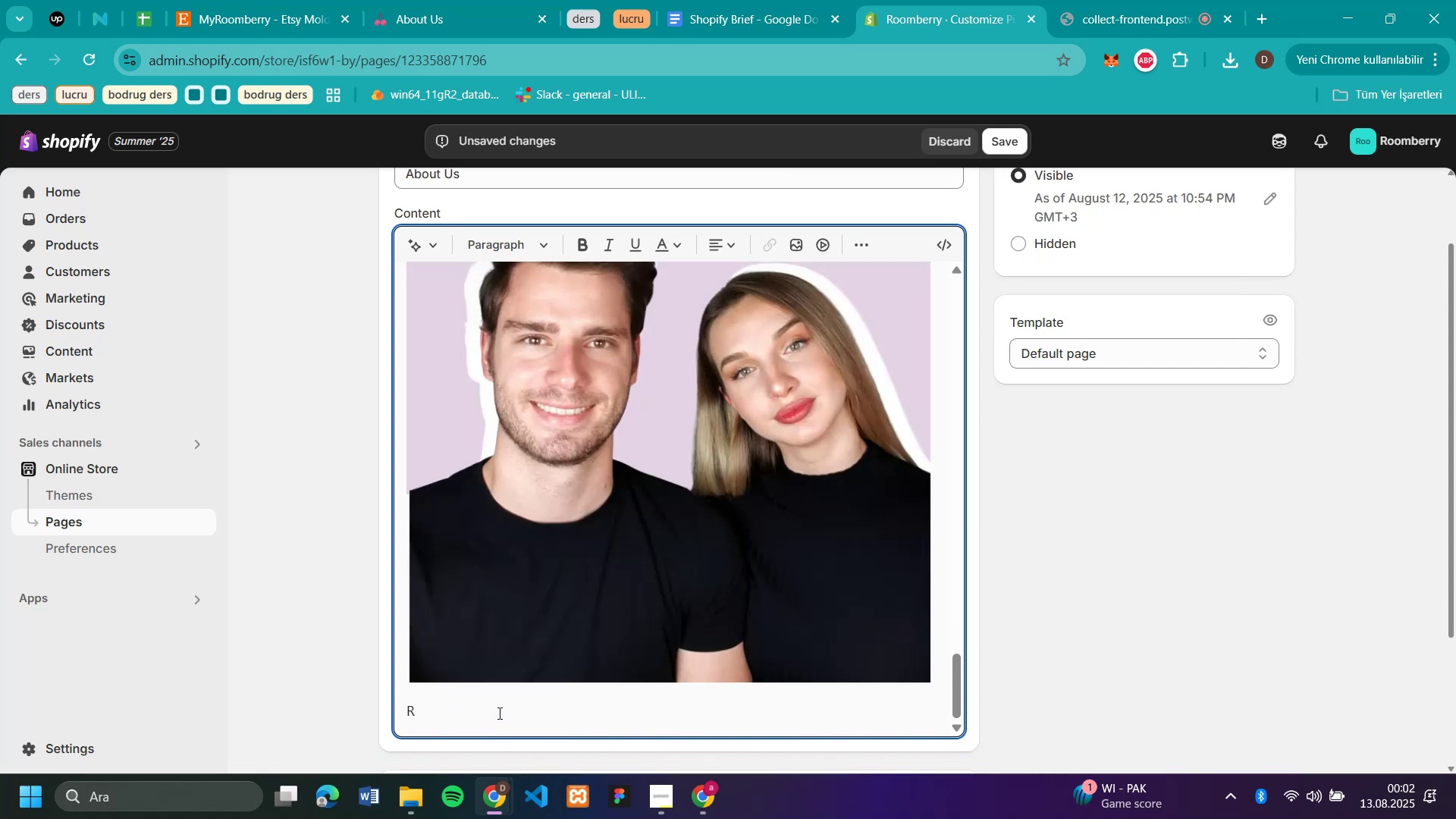 
key(Backspace)
 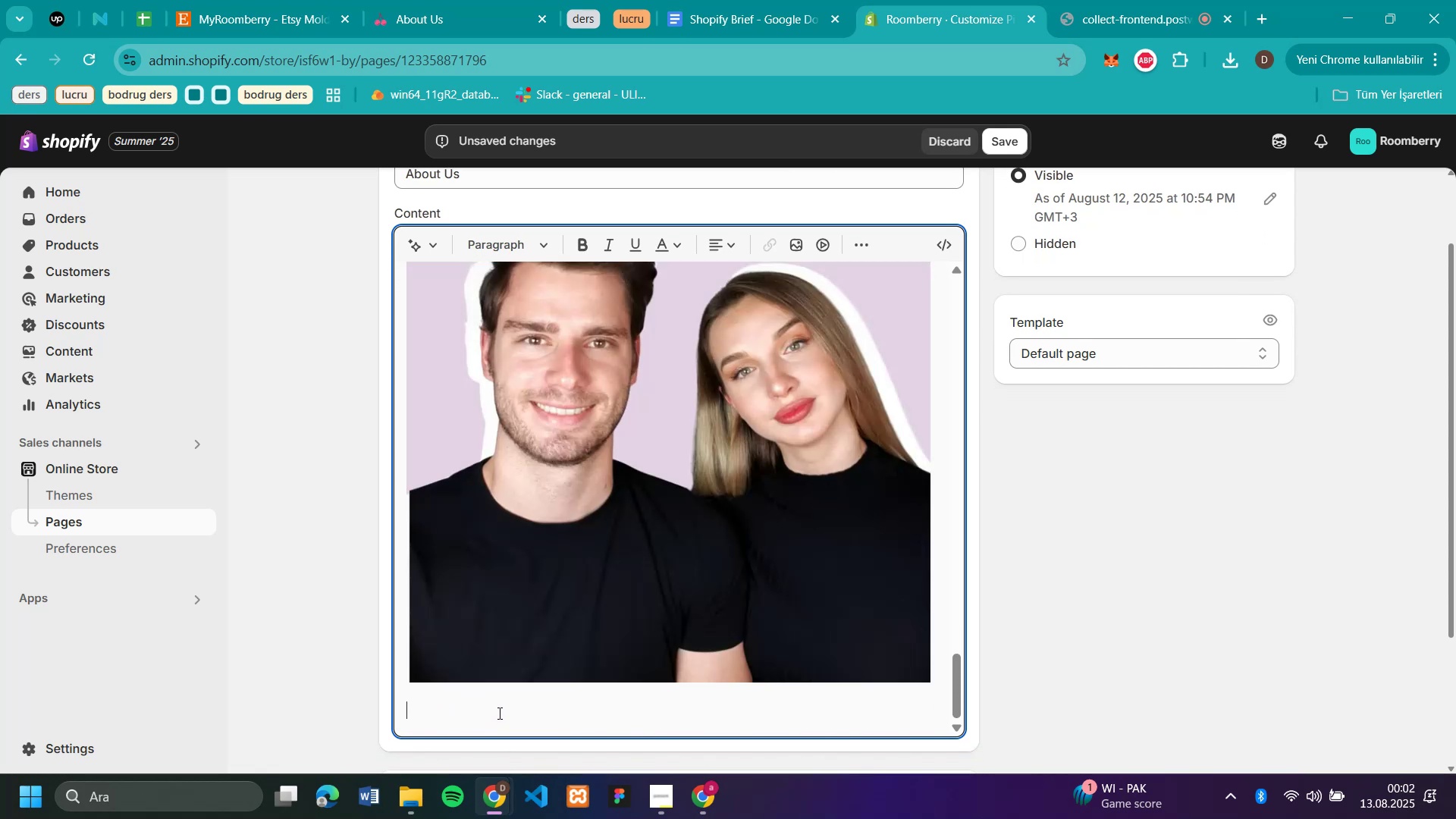 
key(Enter)
 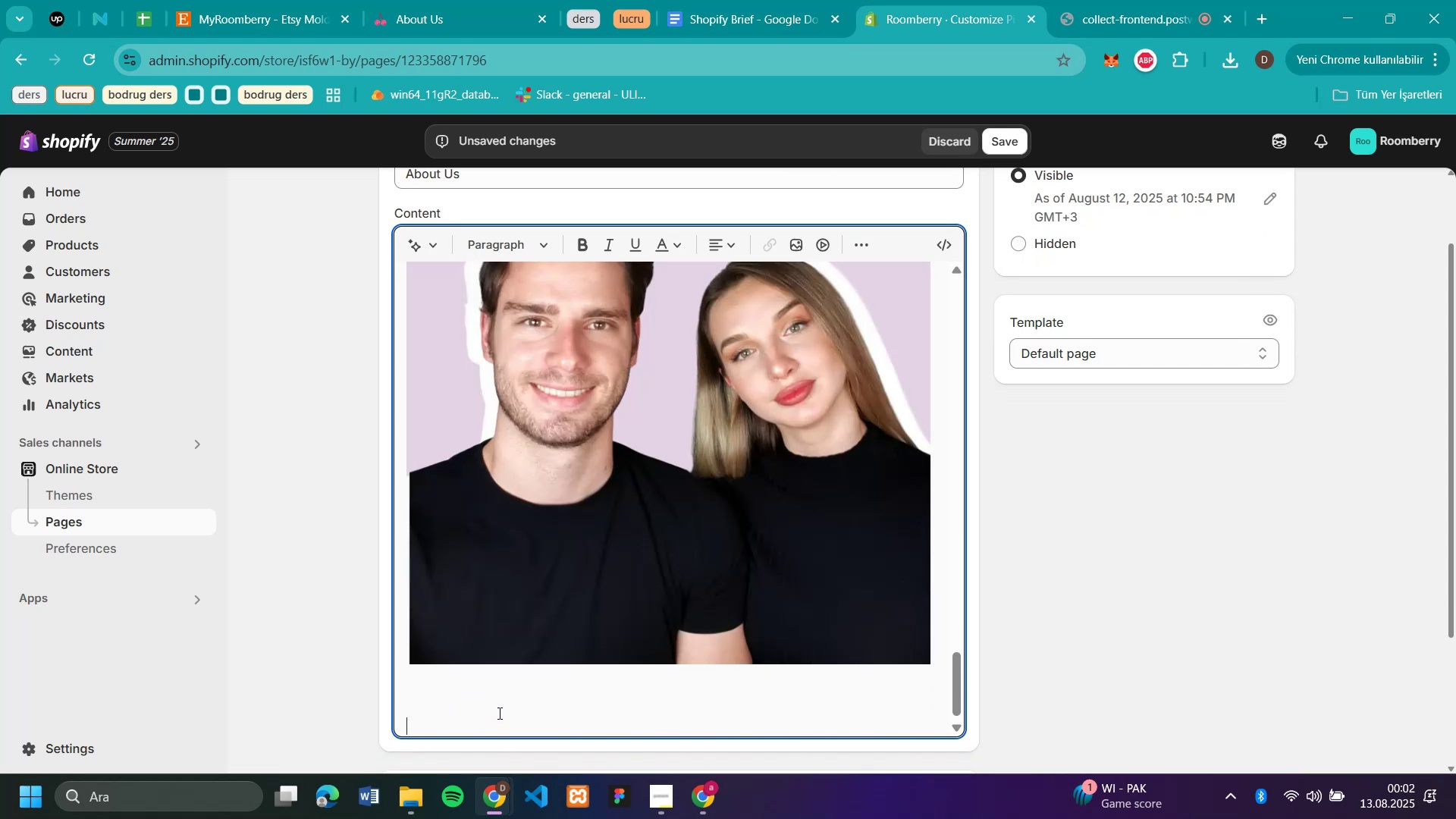 
key(Enter)
 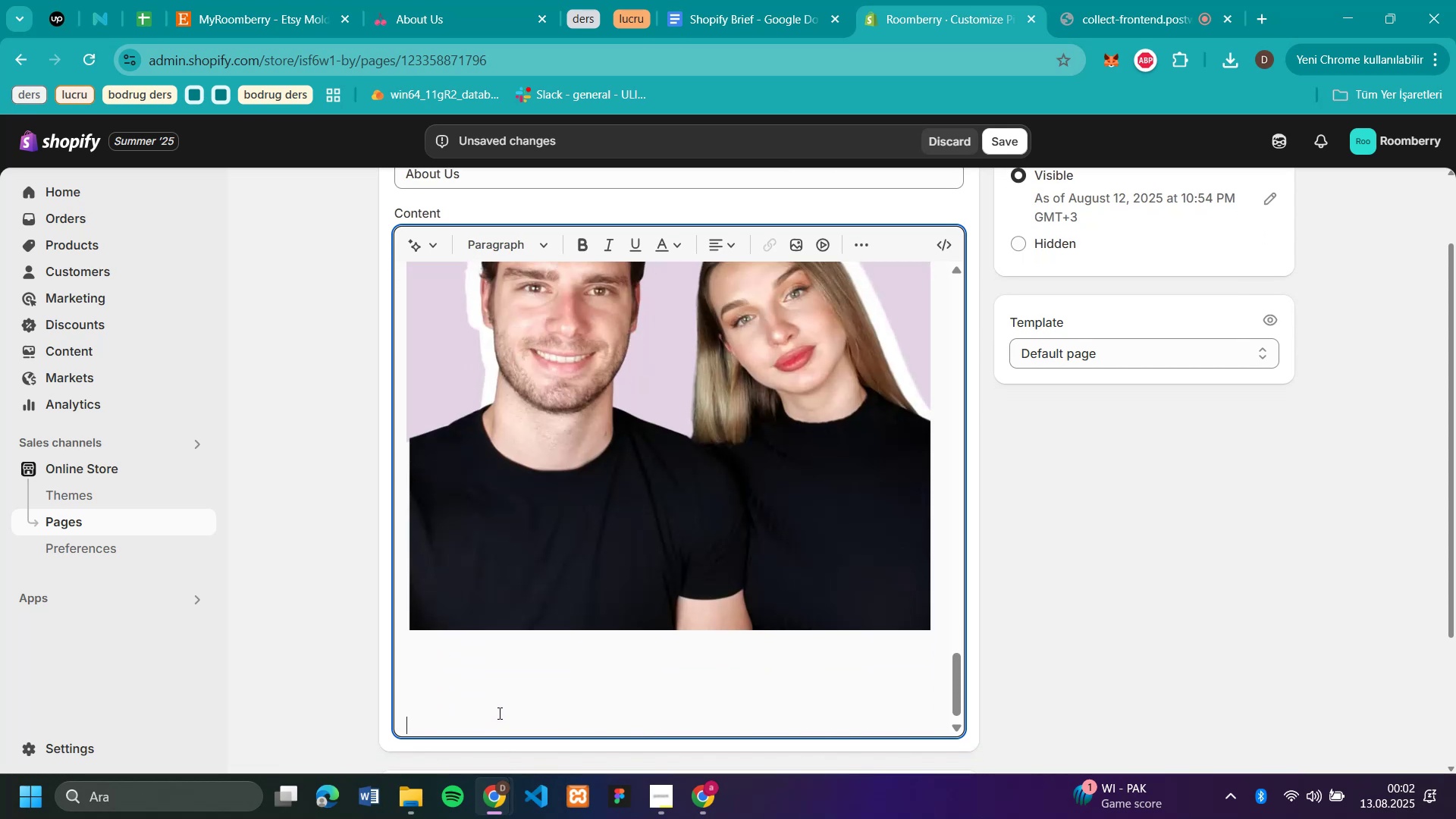 
key(Enter)
 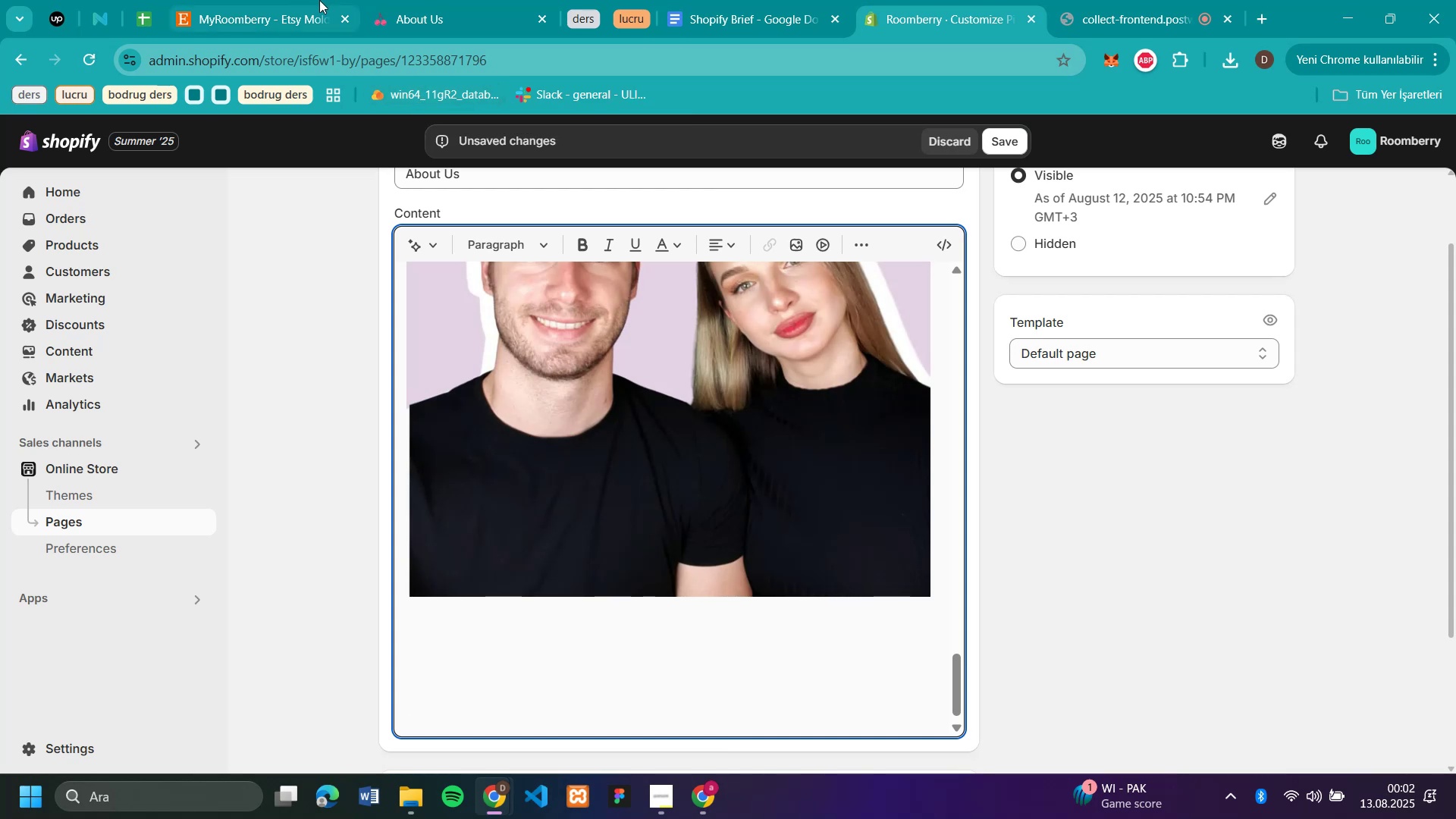 
wait(6.74)
 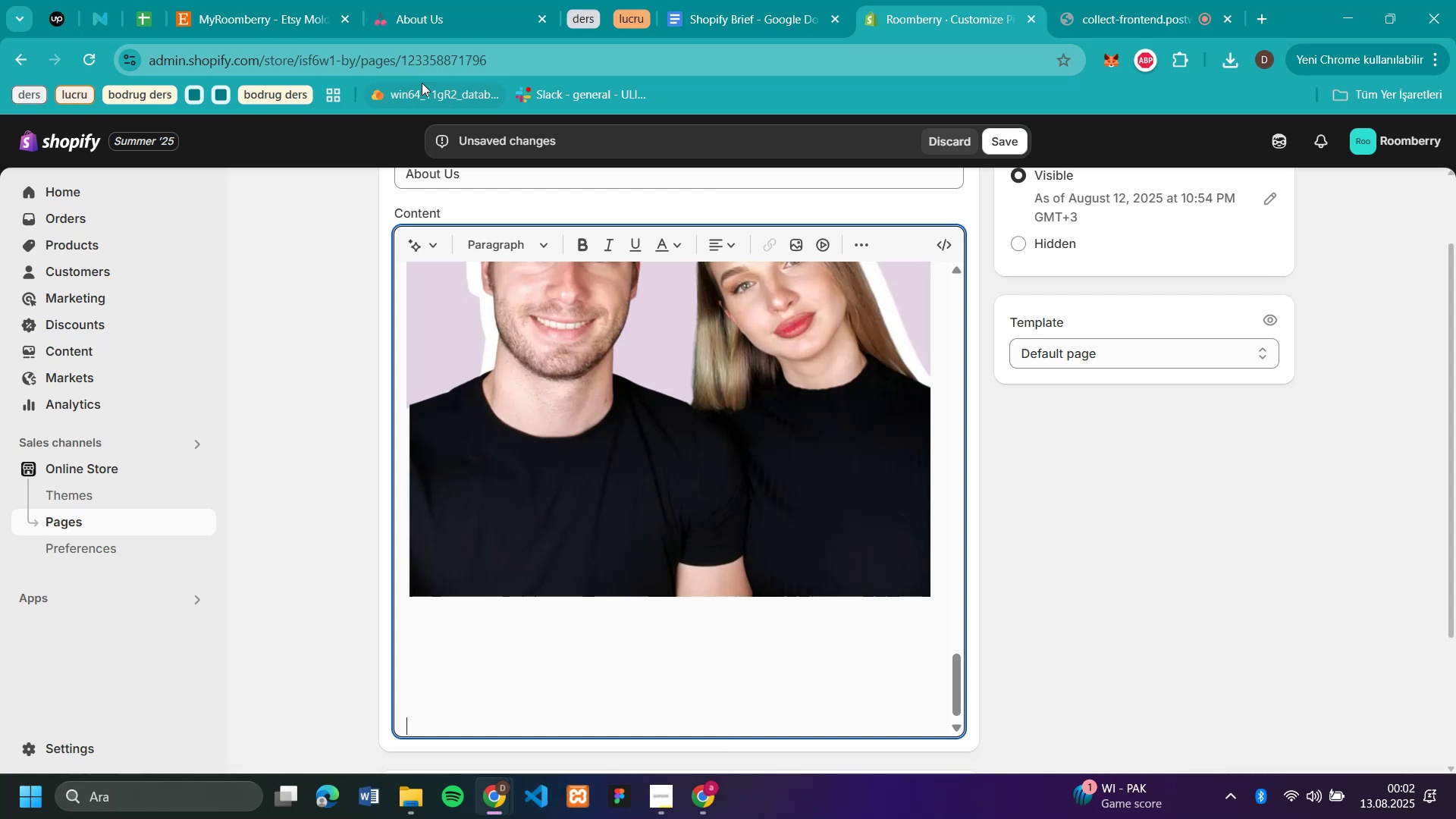 
left_click([445, 19])
 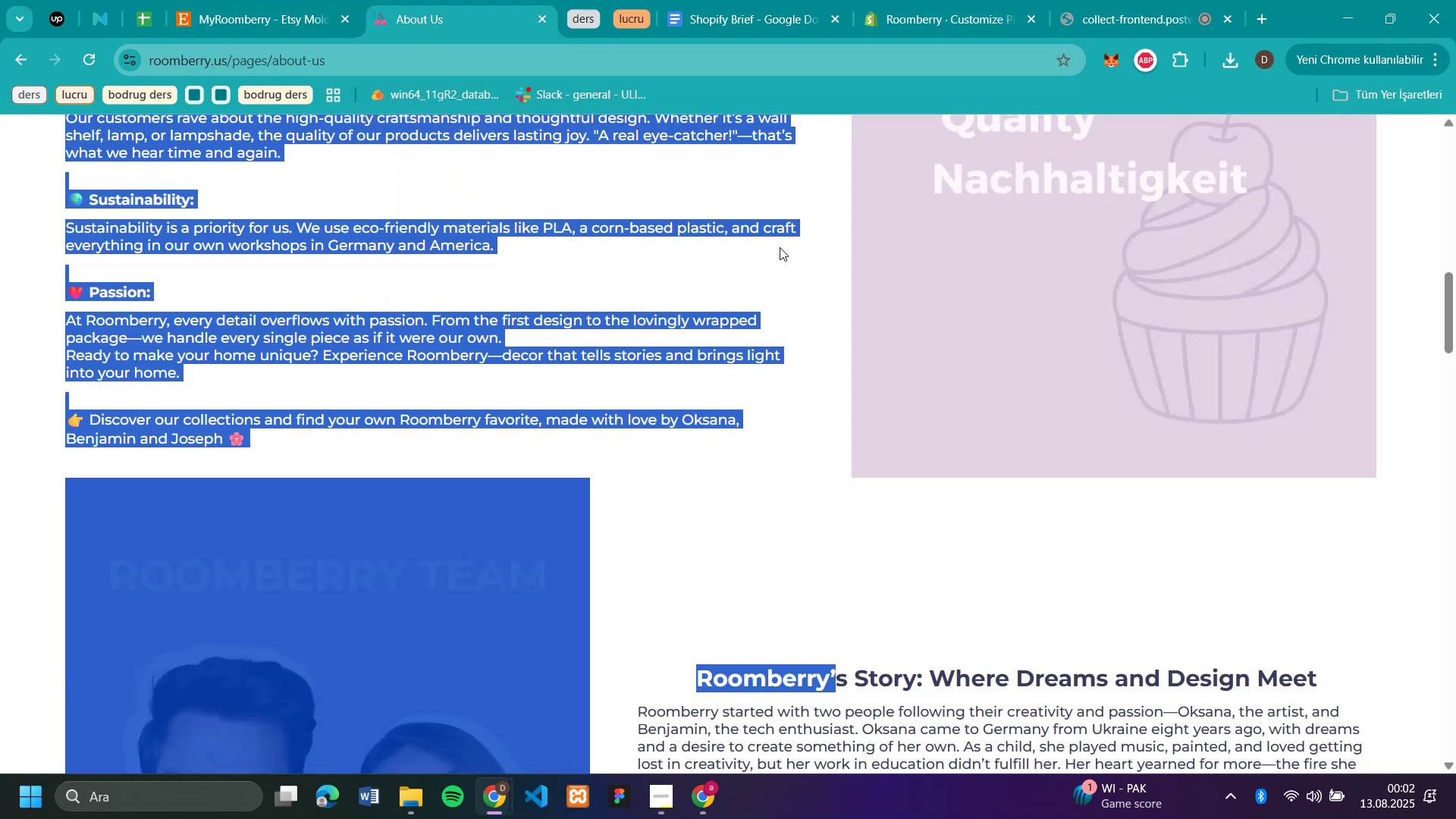 
scroll: coordinate [863, 466], scroll_direction: down, amount: 3.0
 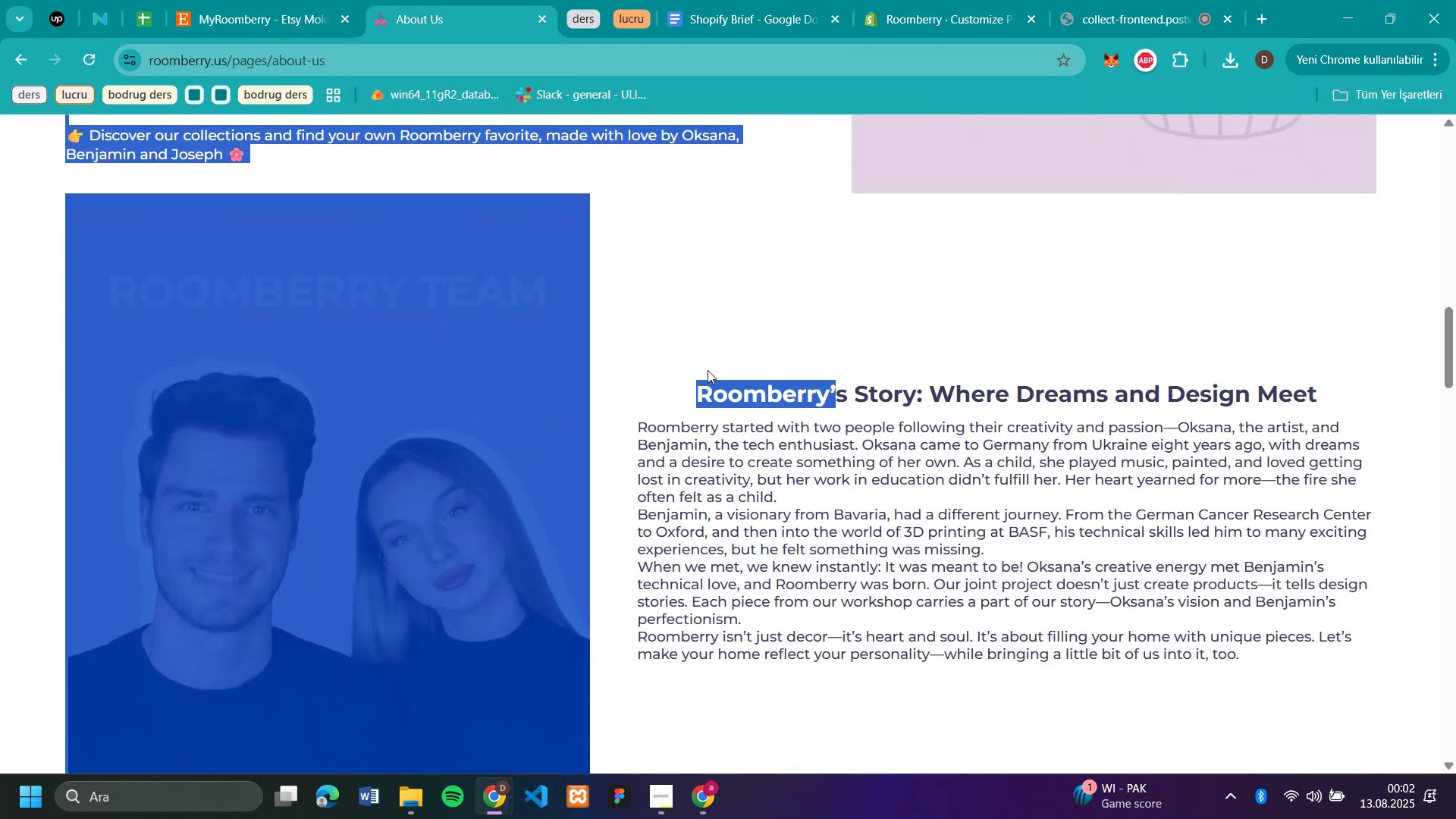 
left_click([679, 370])
 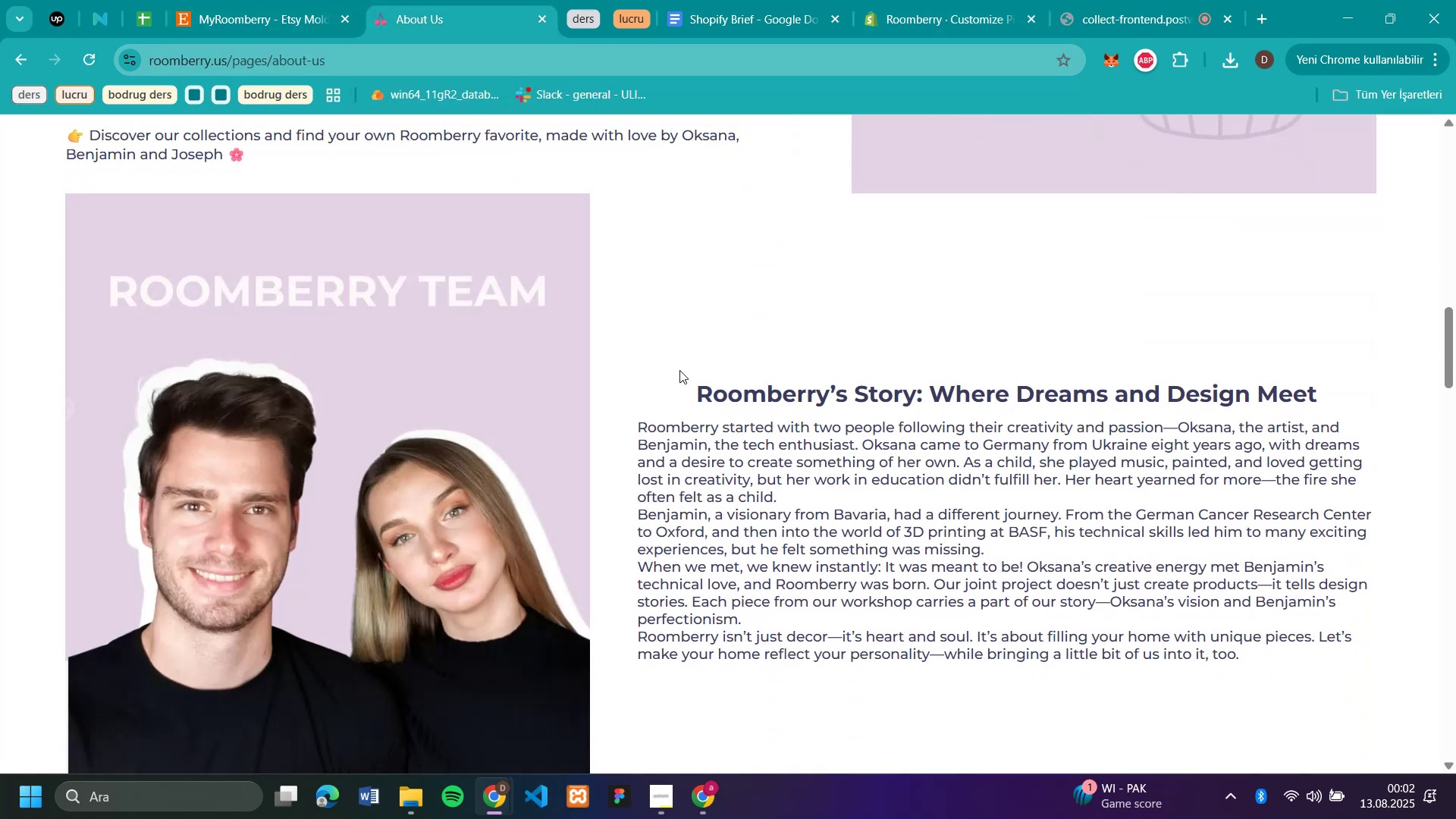 
left_click_drag(start_coordinate=[679, 370], to_coordinate=[1398, 394])
 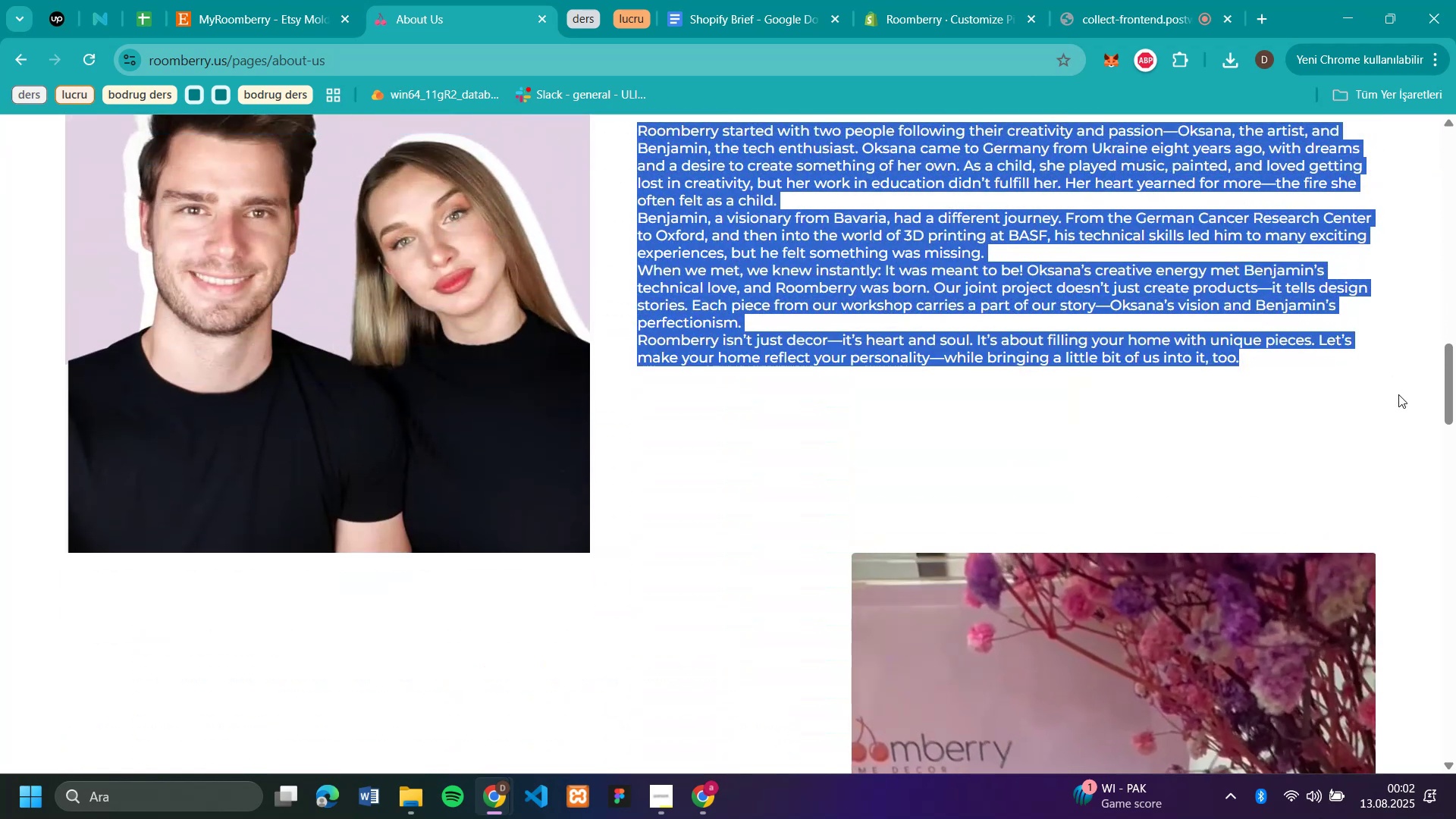 
key(Control+C)
 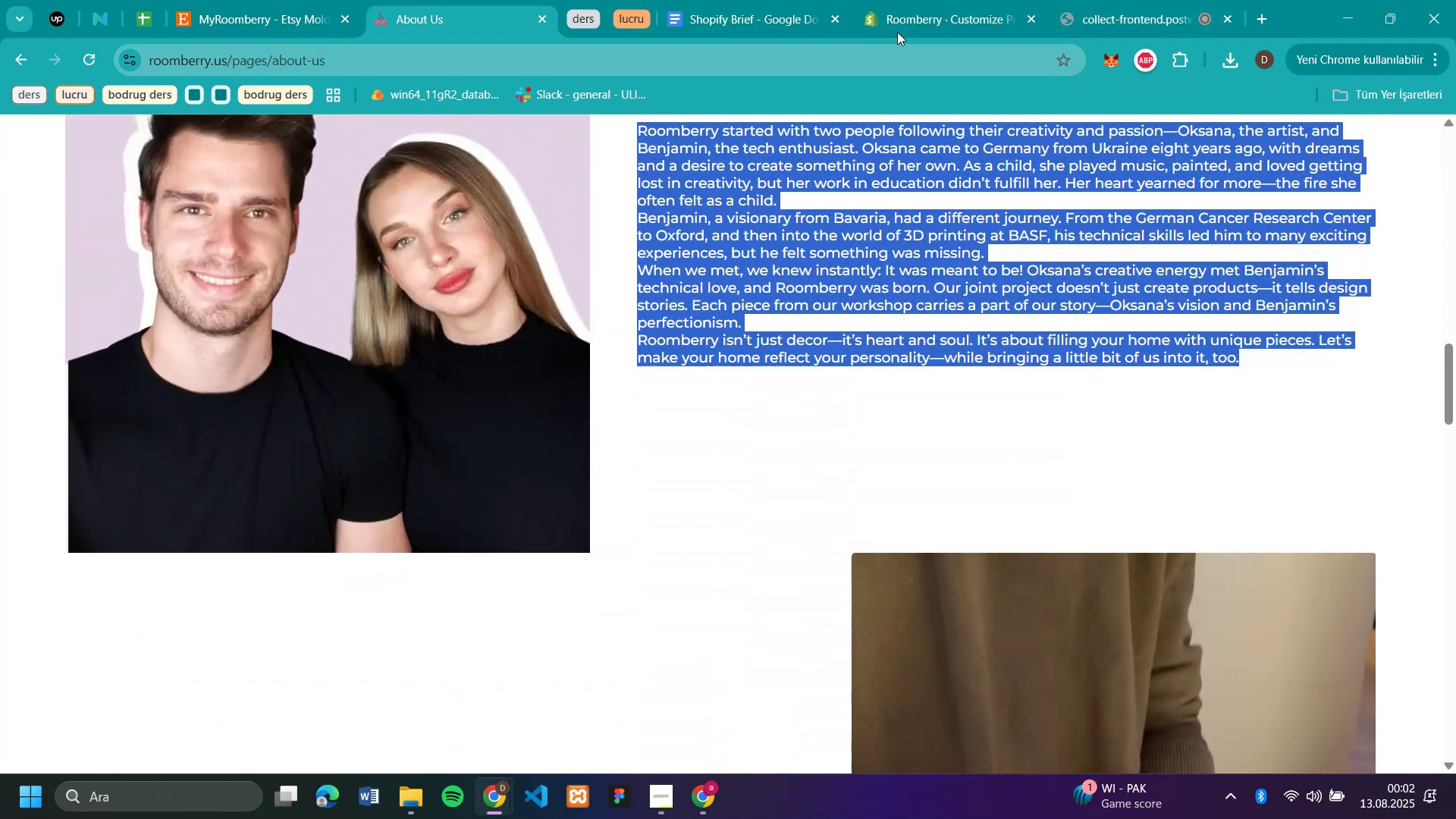 
left_click([911, 21])
 